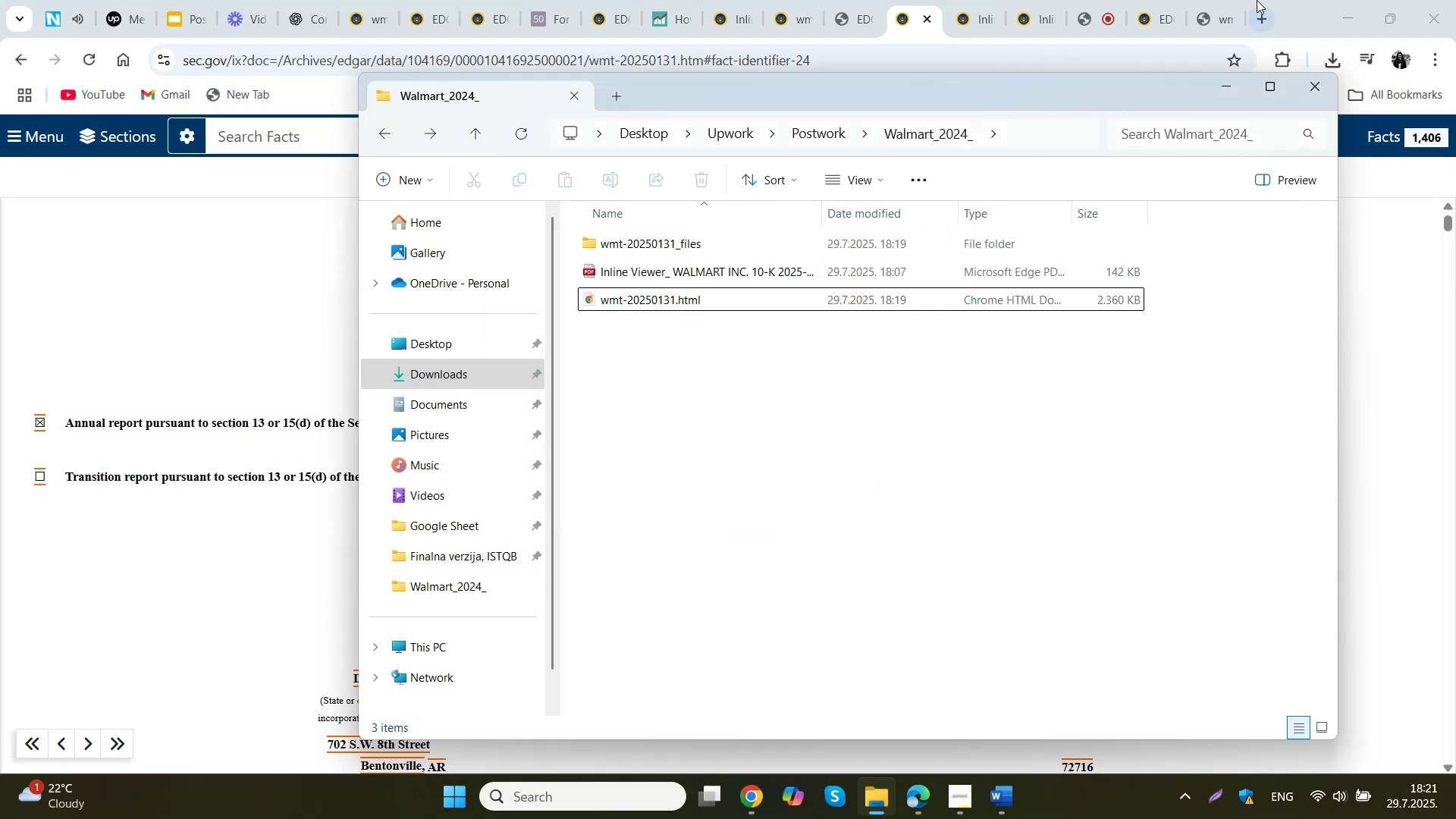 
left_click([1219, 0])
 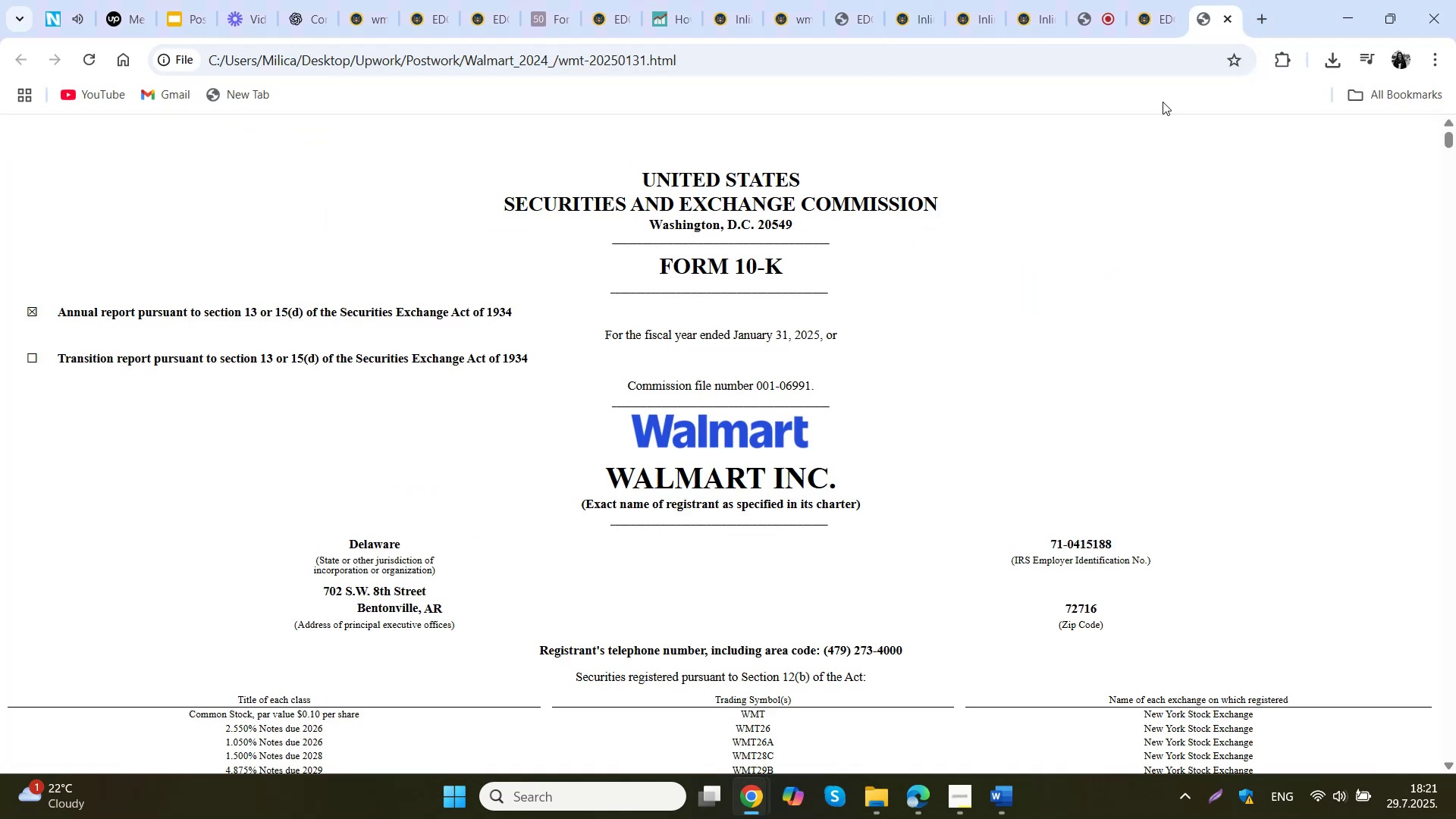 
right_click([1052, 209])
 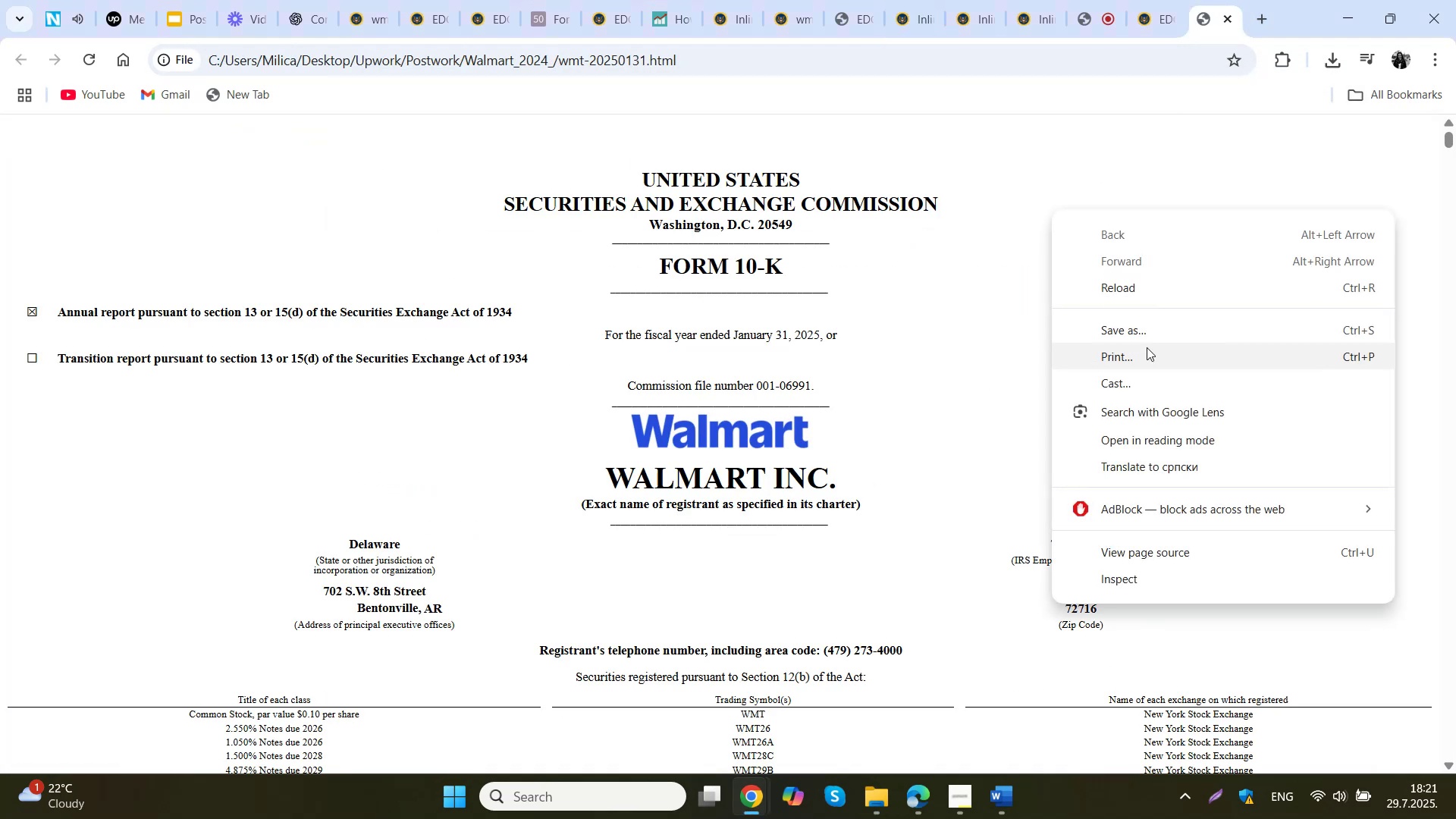 
left_click([1149, 332])
 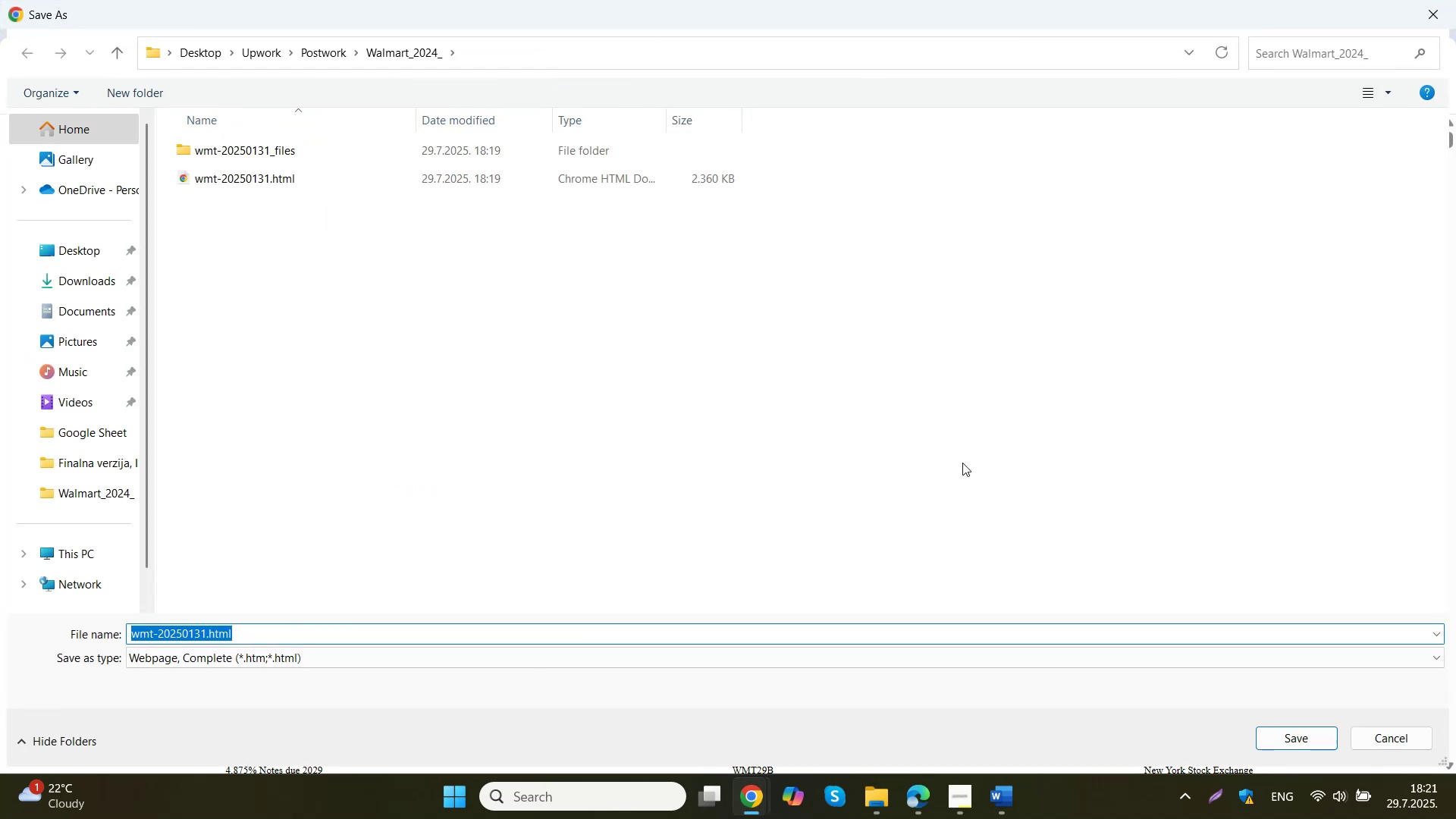 
type(walmart_)
 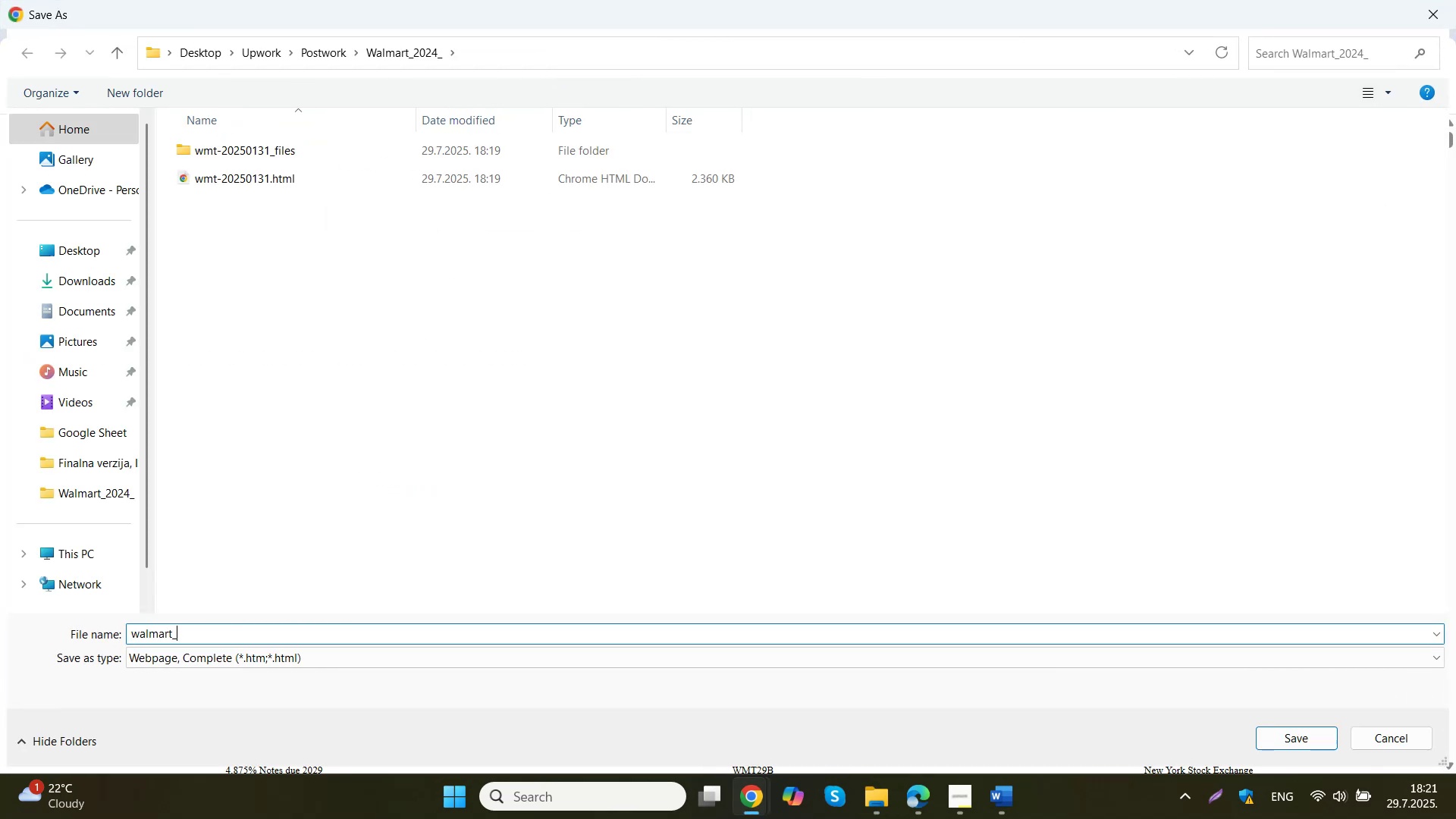 
left_click([710, 730])
 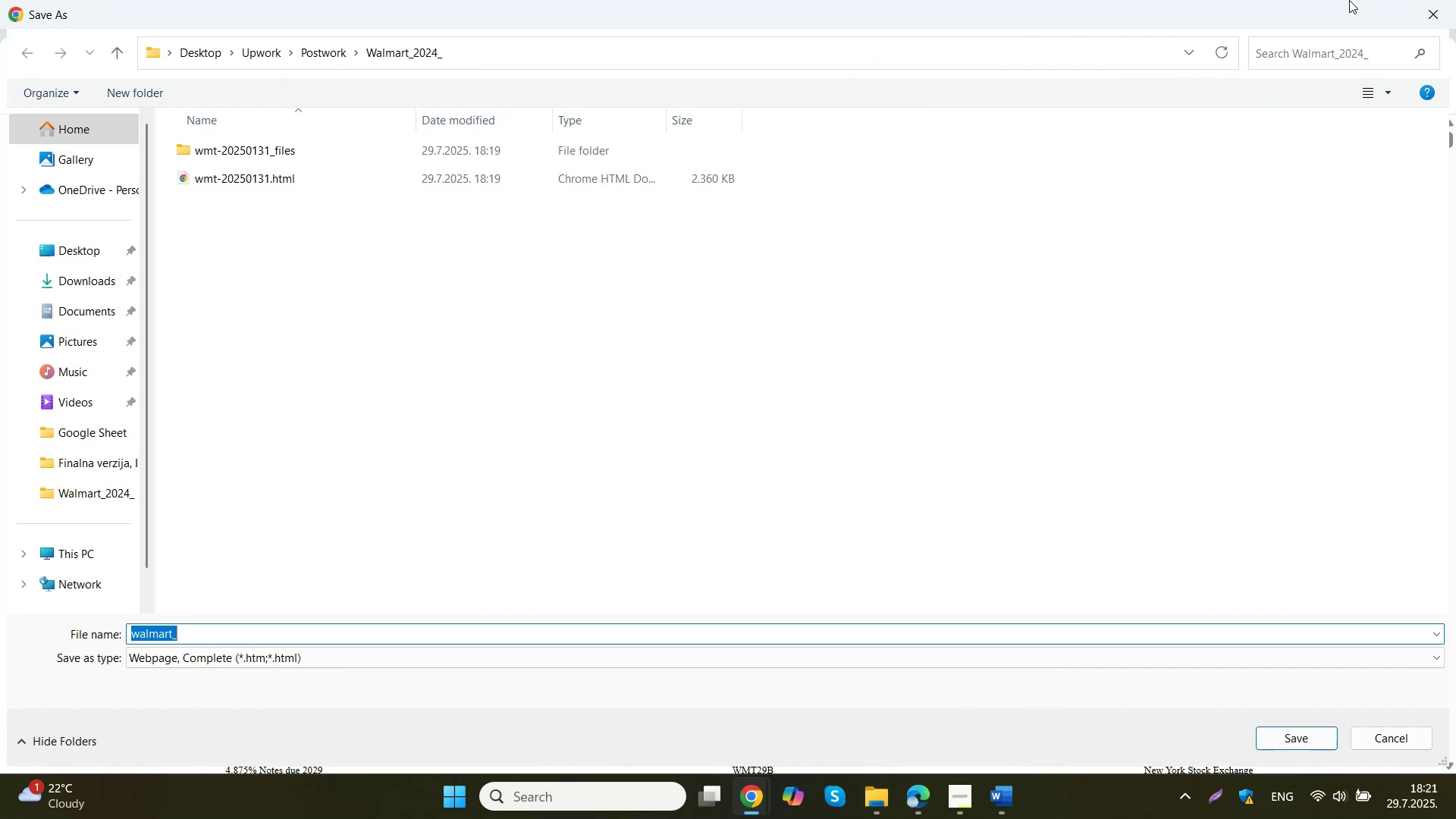 
left_click_drag(start_coordinate=[1454, 97], to_coordinate=[1130, 113])
 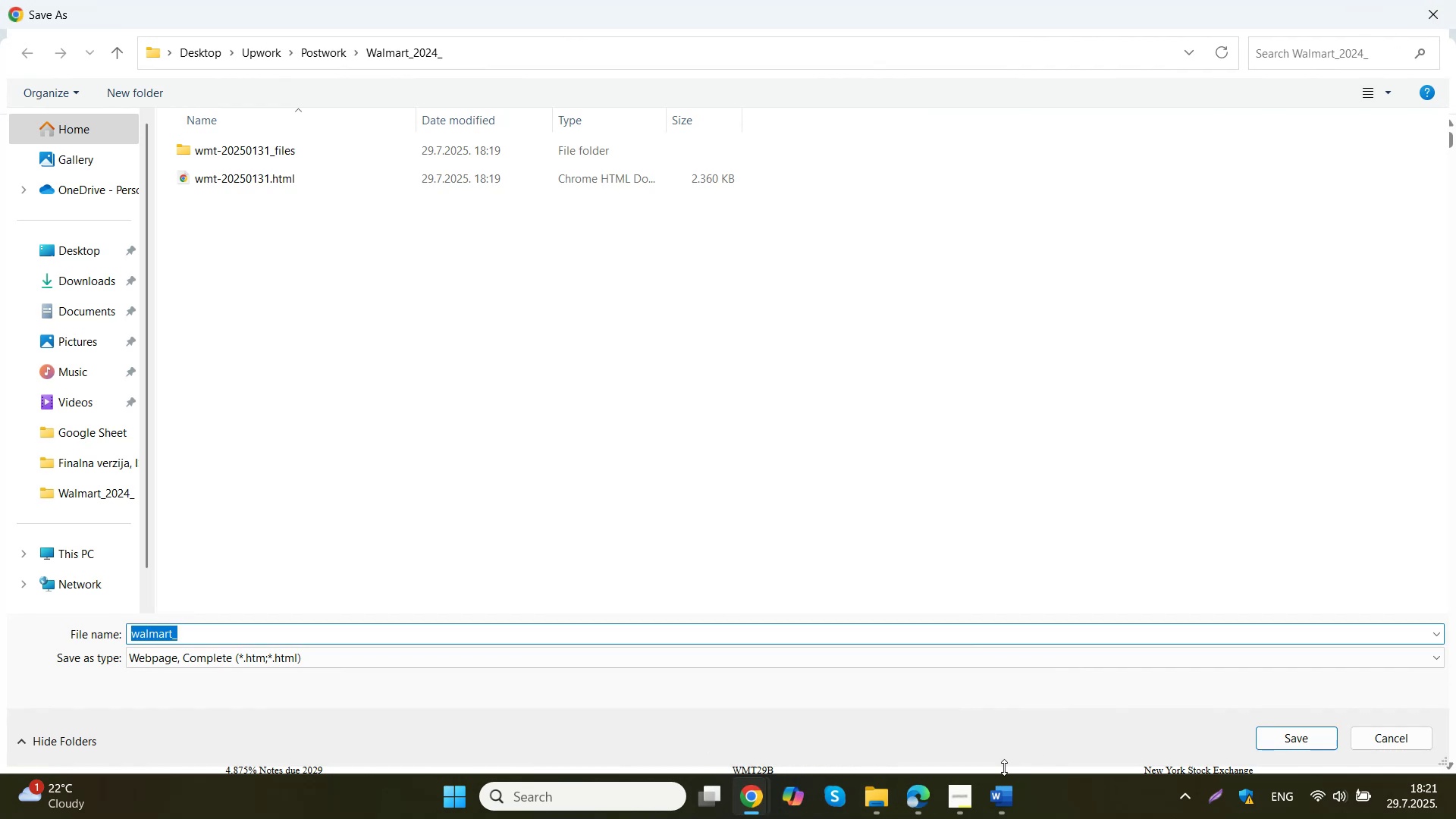 
left_click([915, 806])
 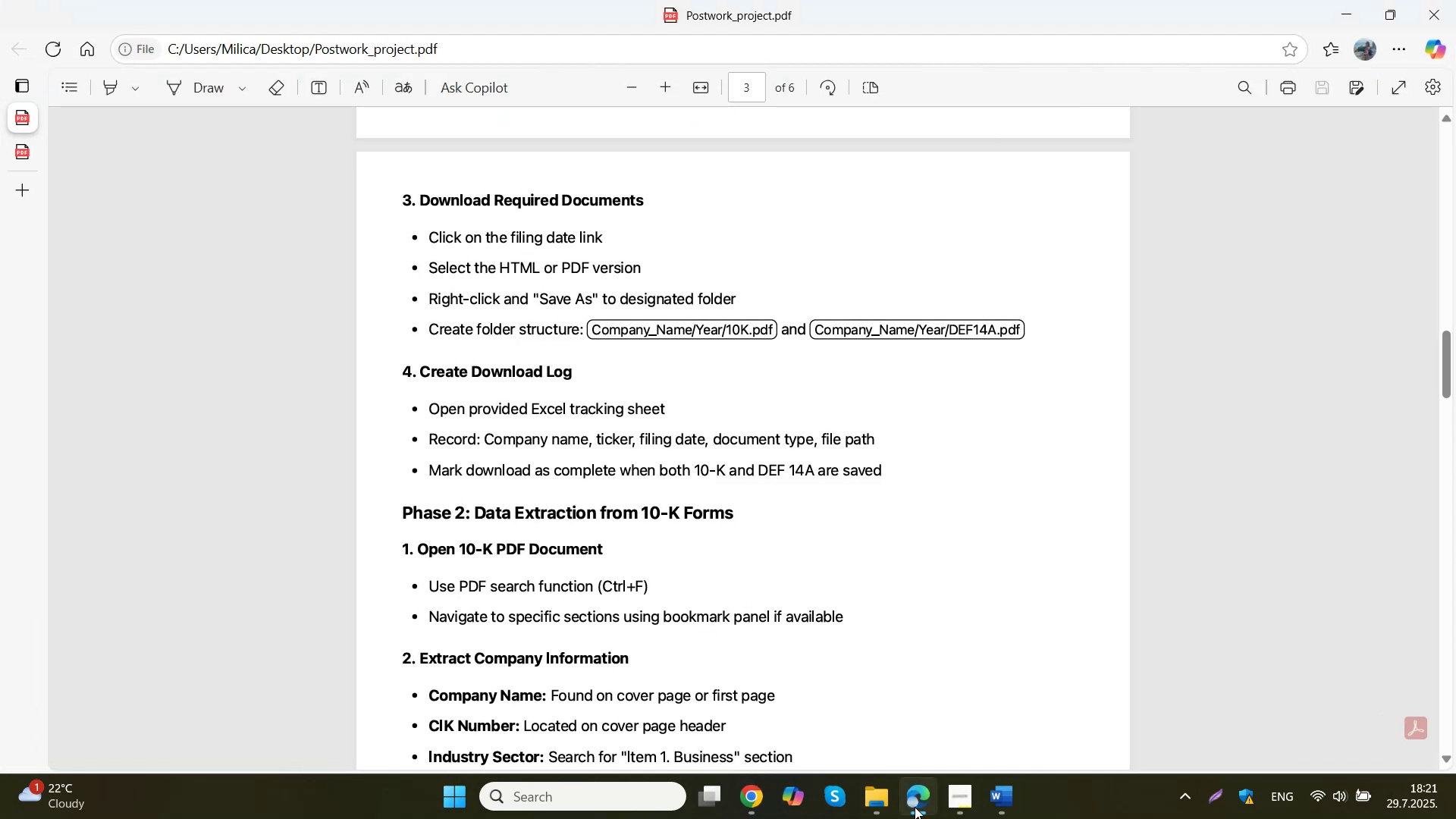 
left_click([915, 807])
 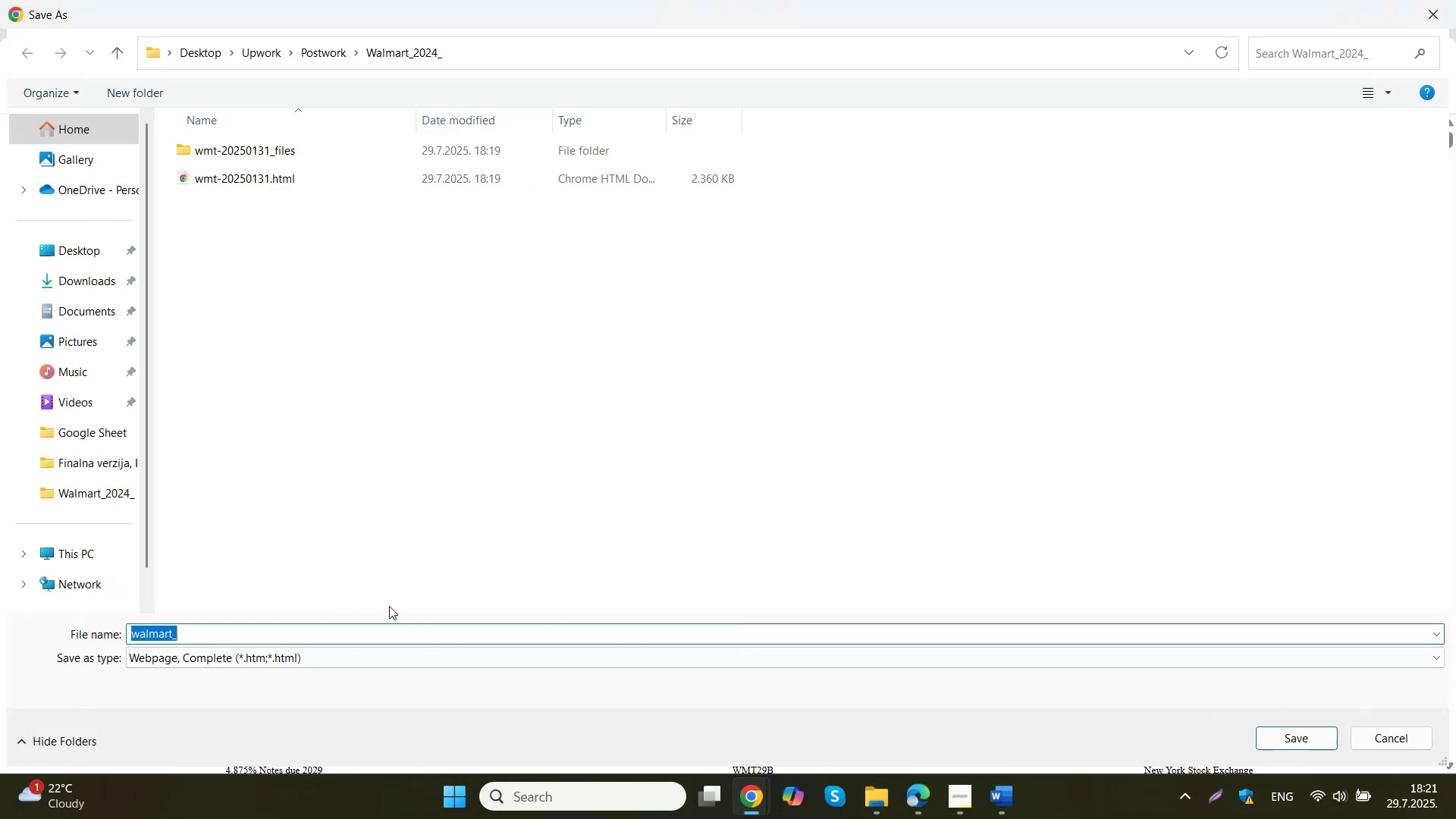 
left_click([306, 641])
 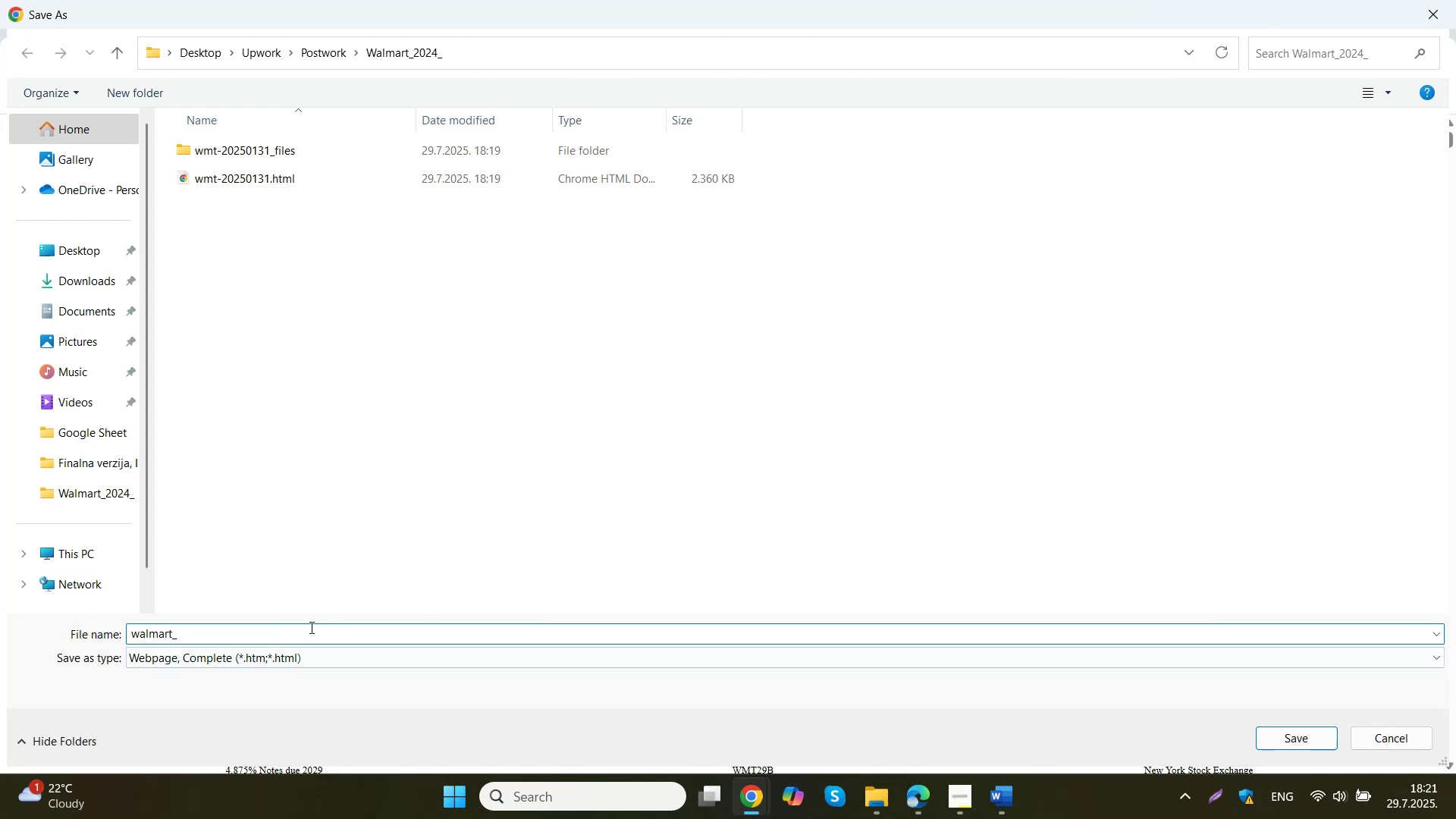 
type(2025_105)
key(Backspace)
type(k)
key(Backspace)
type(KW)
 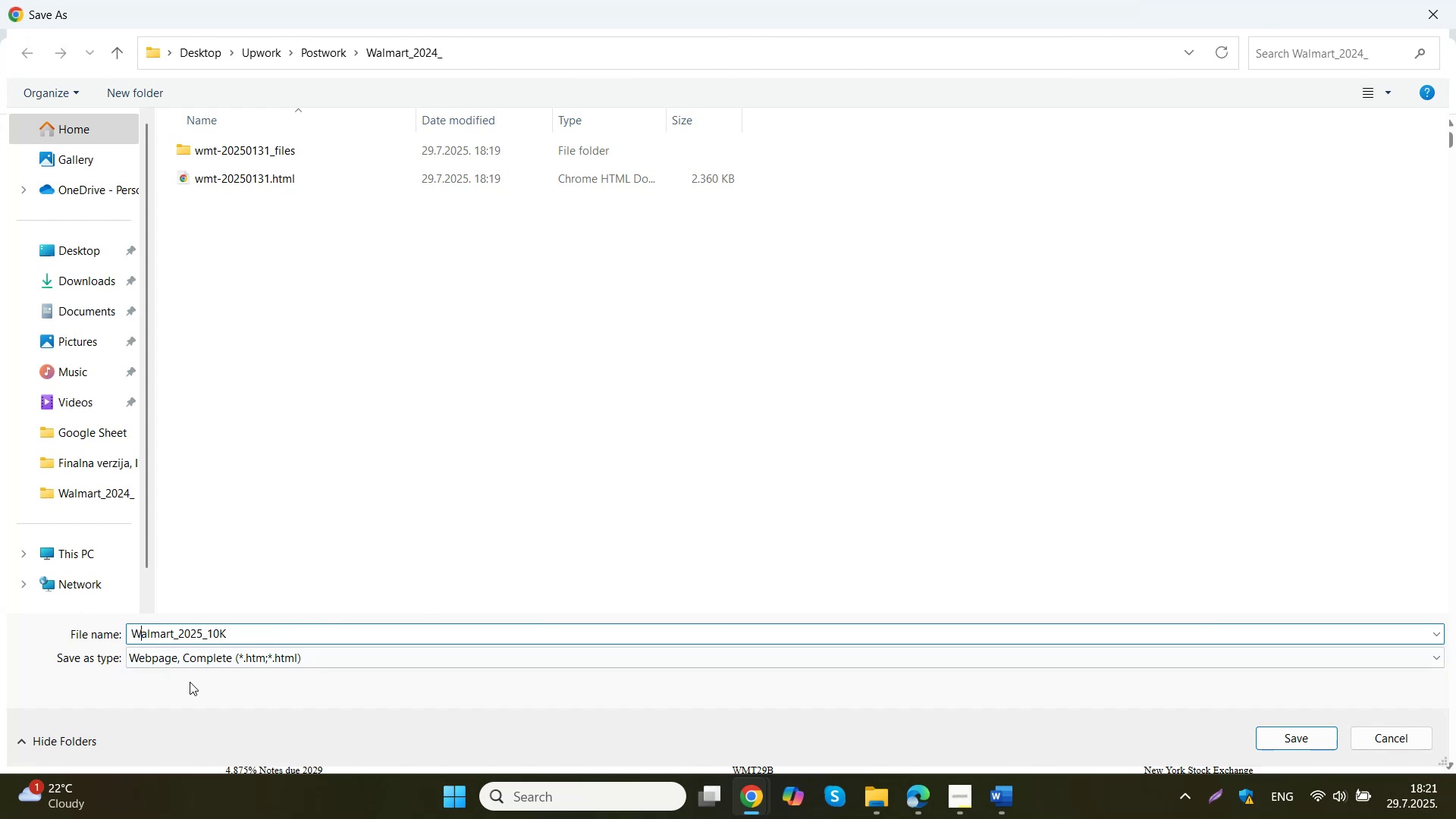 
 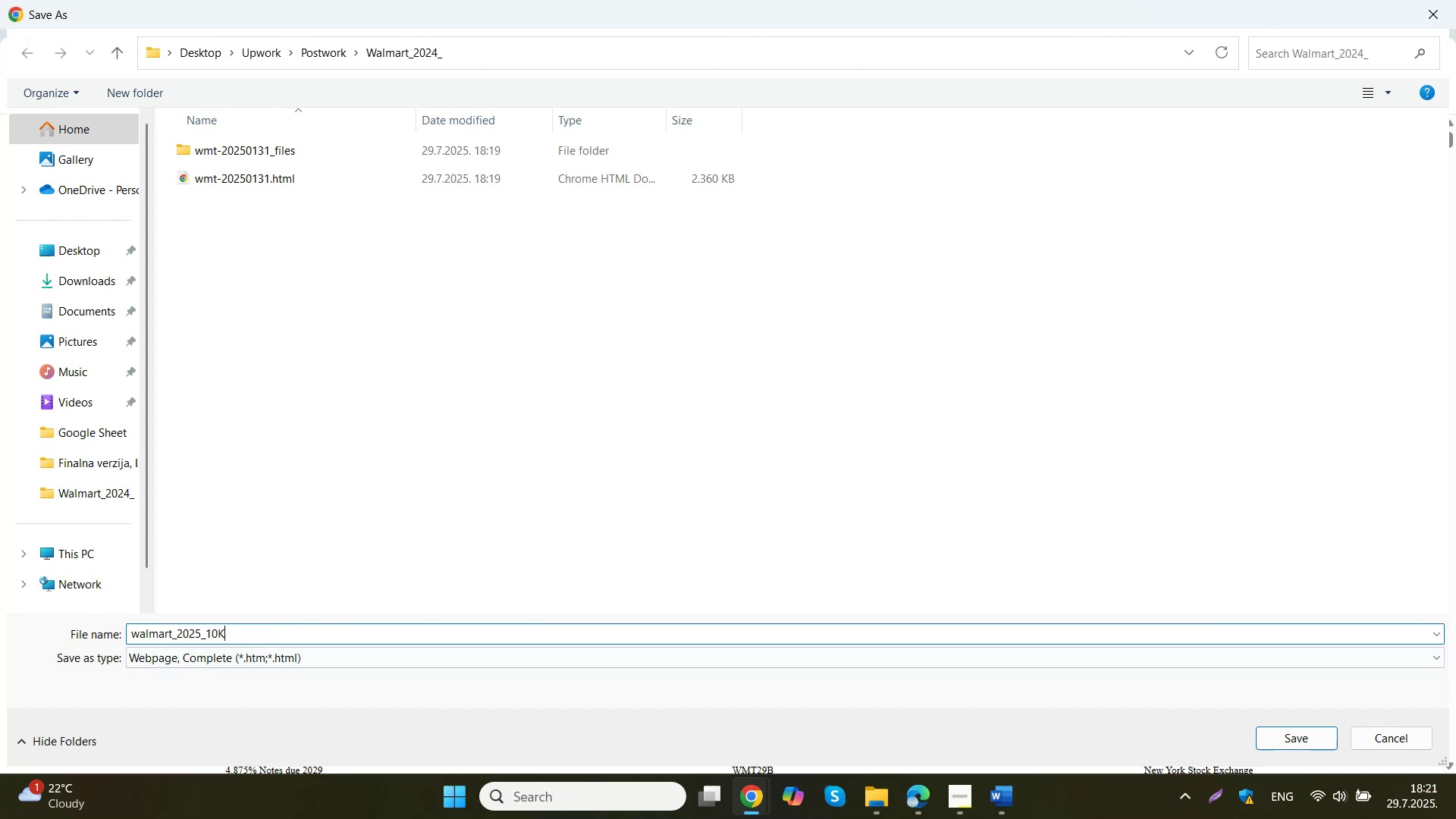 
left_click_drag(start_coordinate=[141, 634], to_coordinate=[126, 639])
 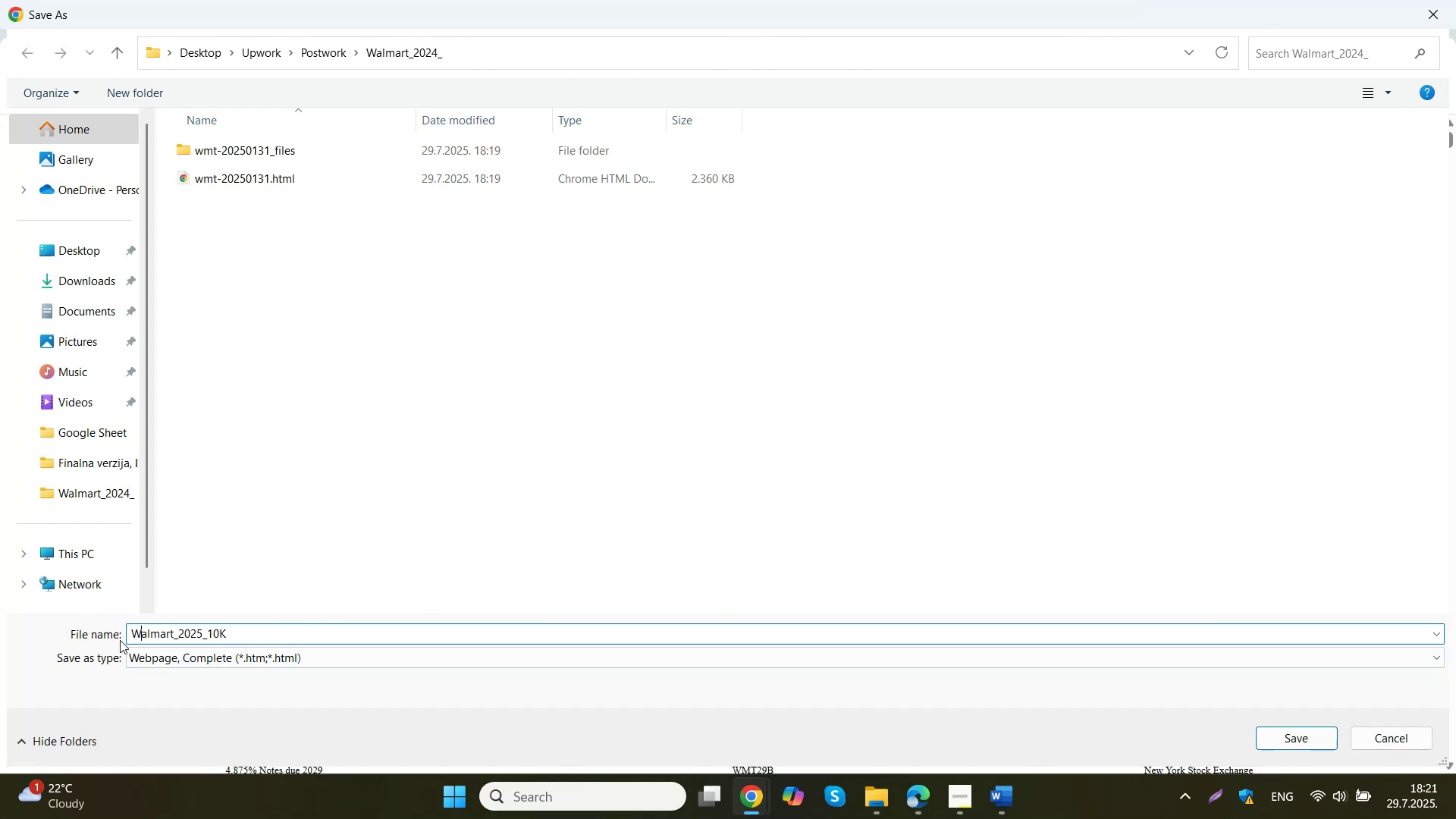 
left_click([1279, 730])
 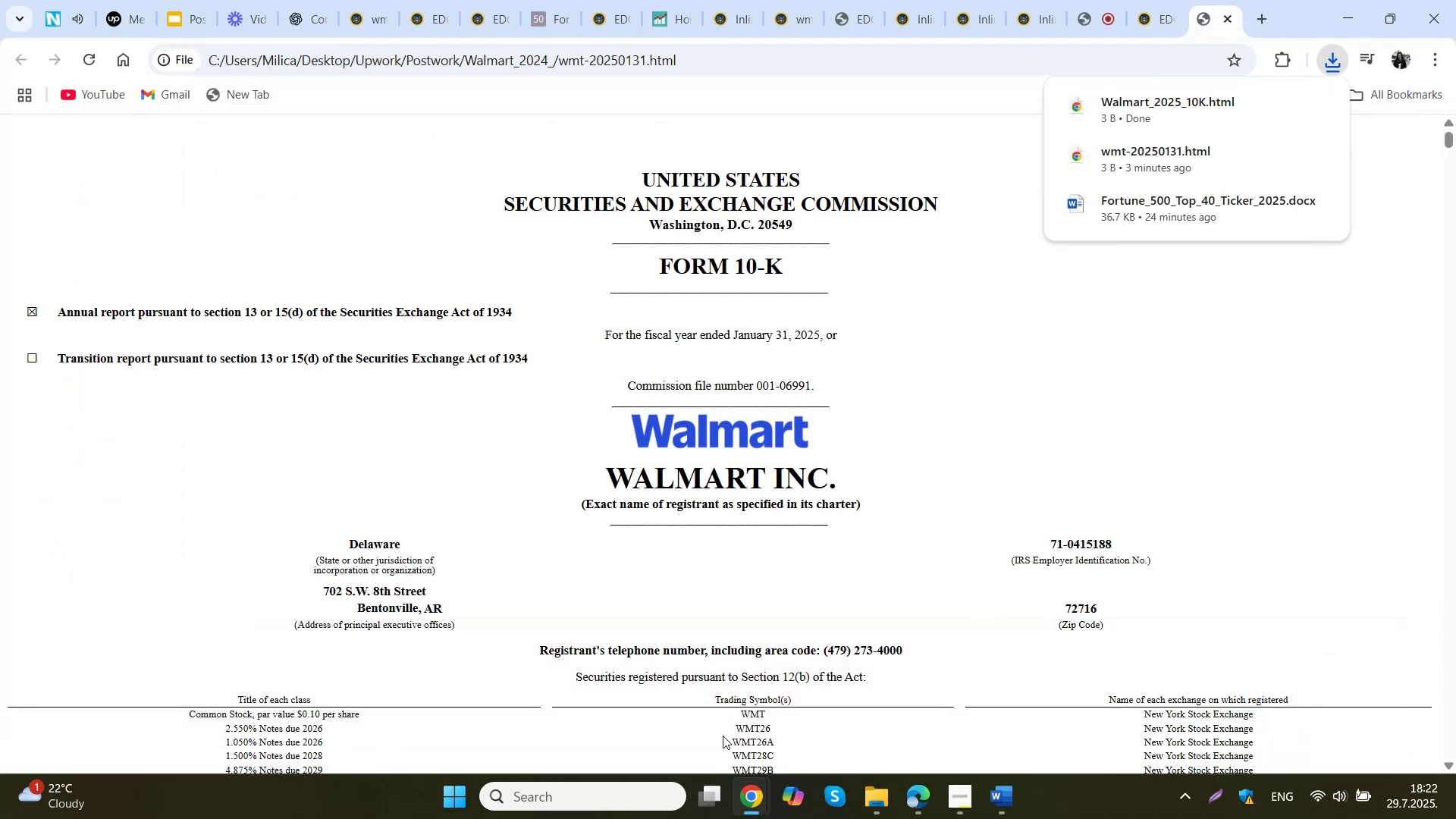 
left_click([883, 790])
 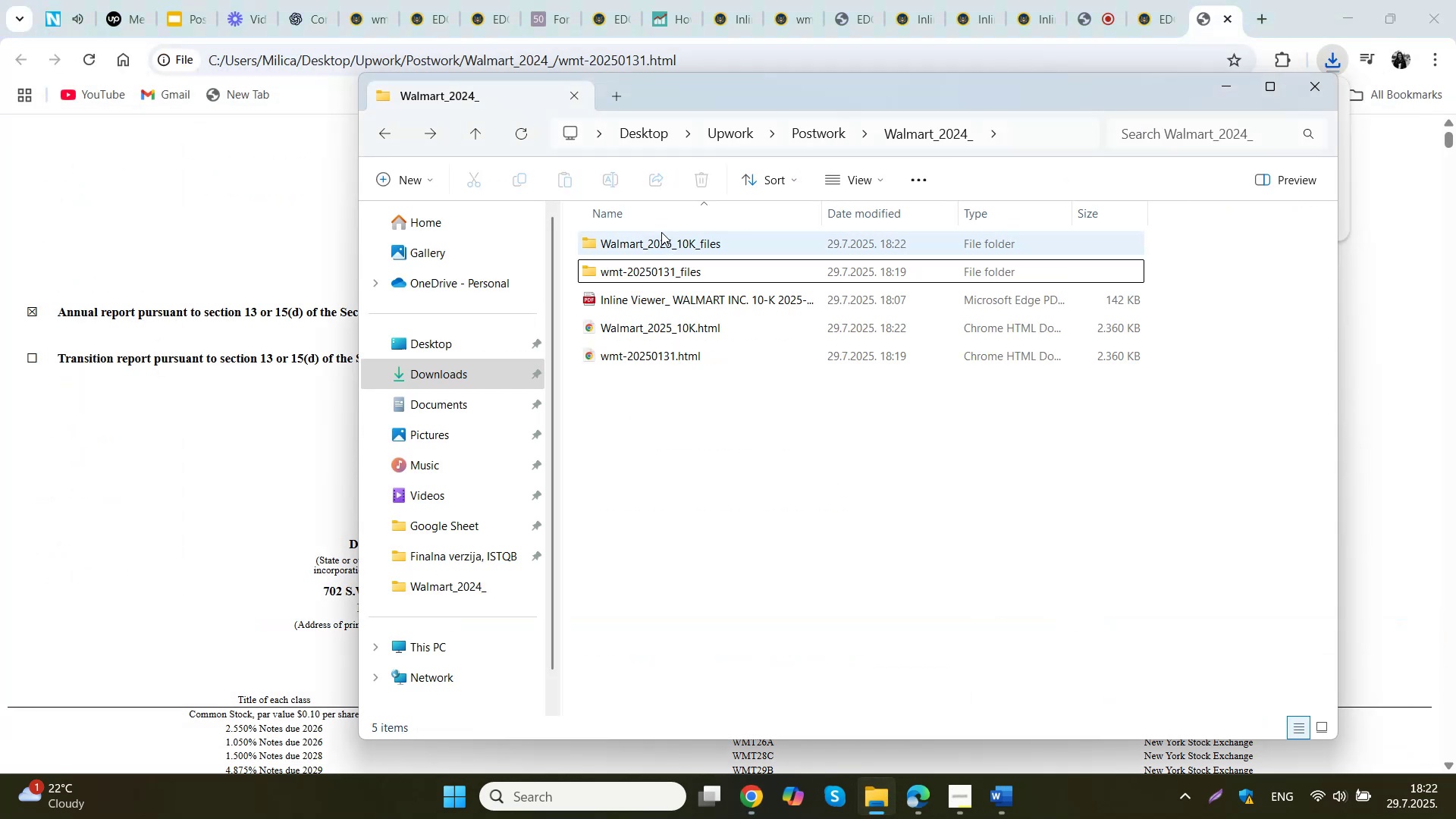 
left_click([705, 413])
 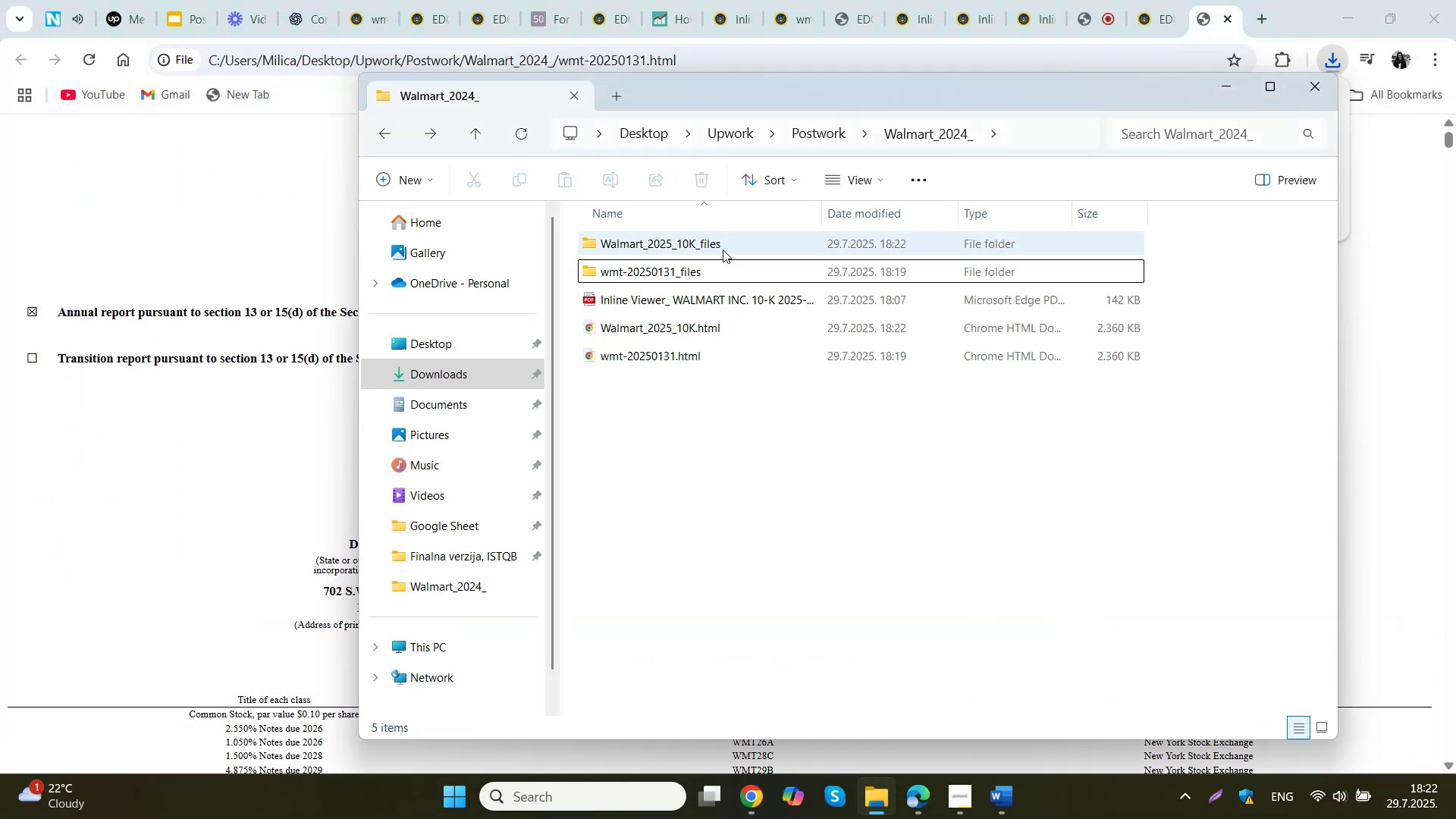 
double_click([723, 249])
 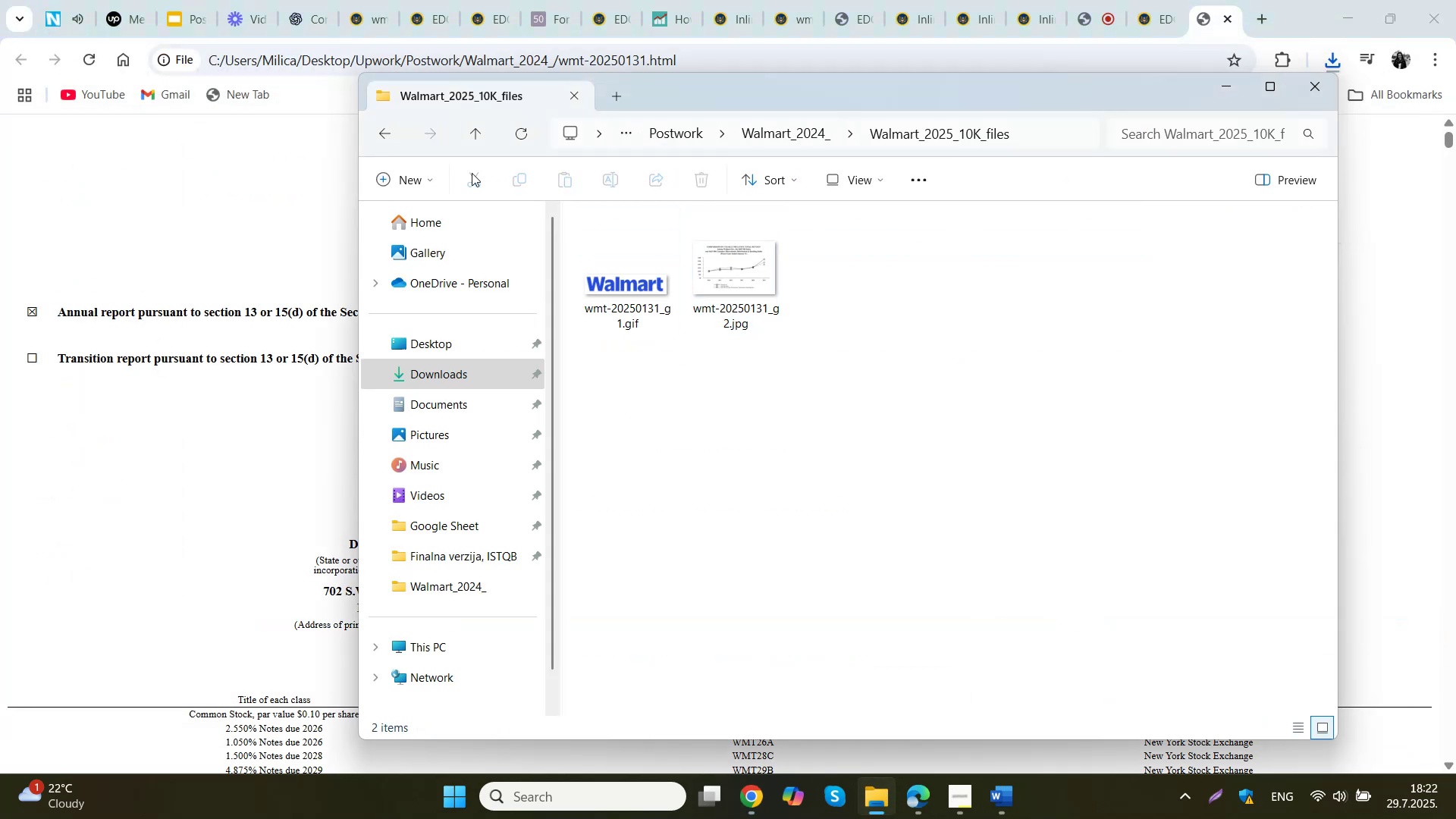 
left_click([399, 130])
 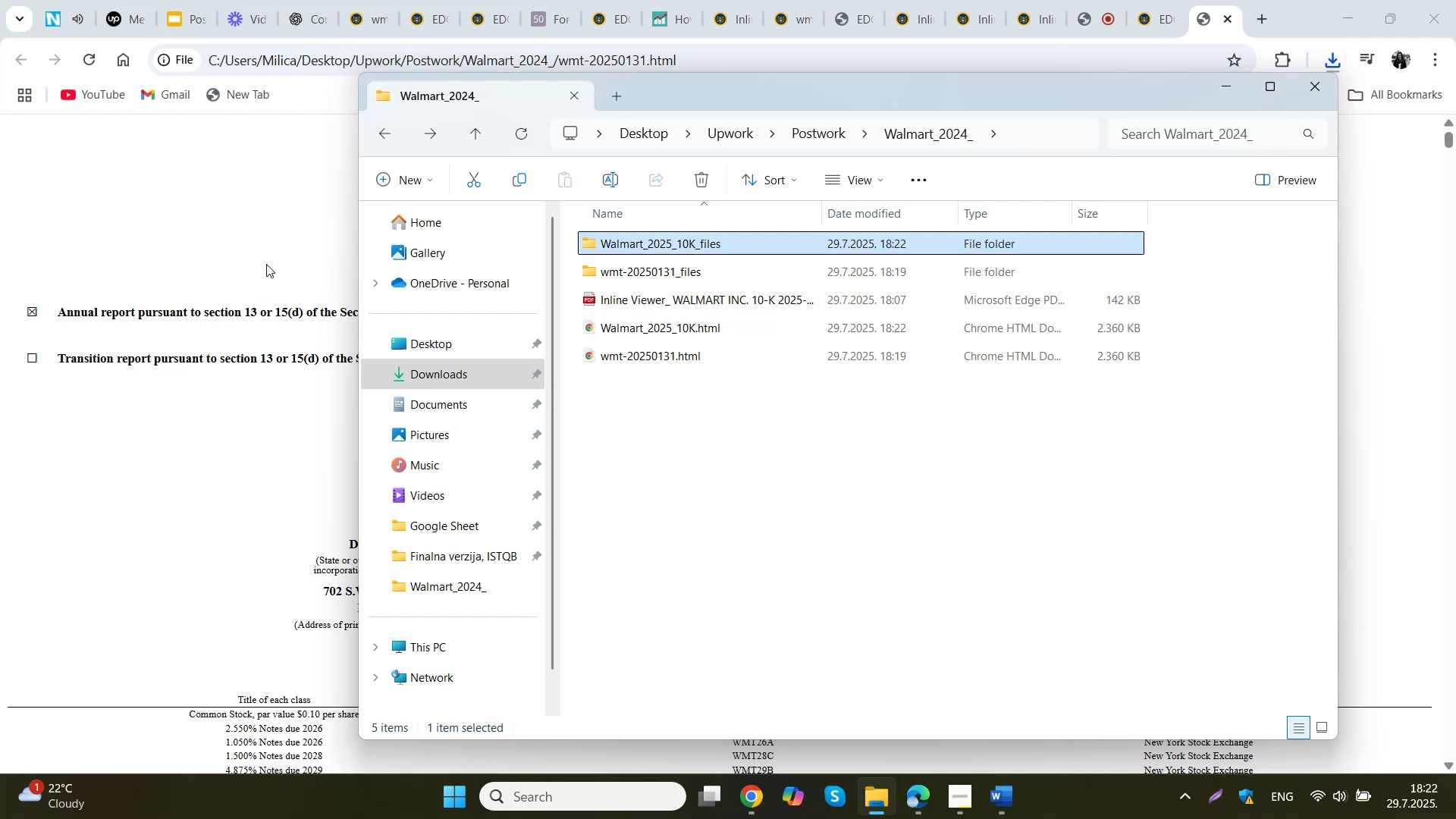 
right_click([284, 235])
 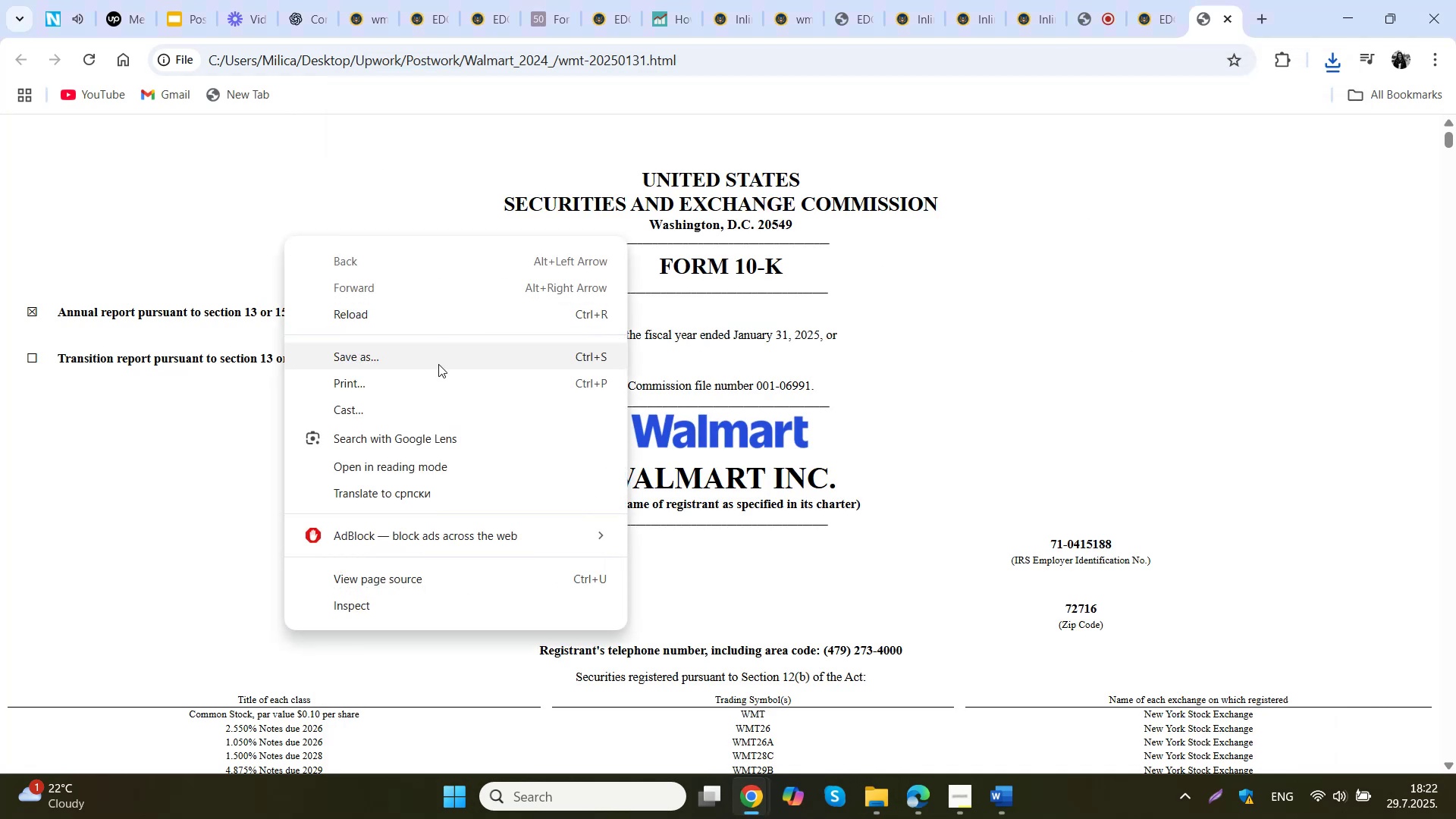 
left_click([440, 352])
 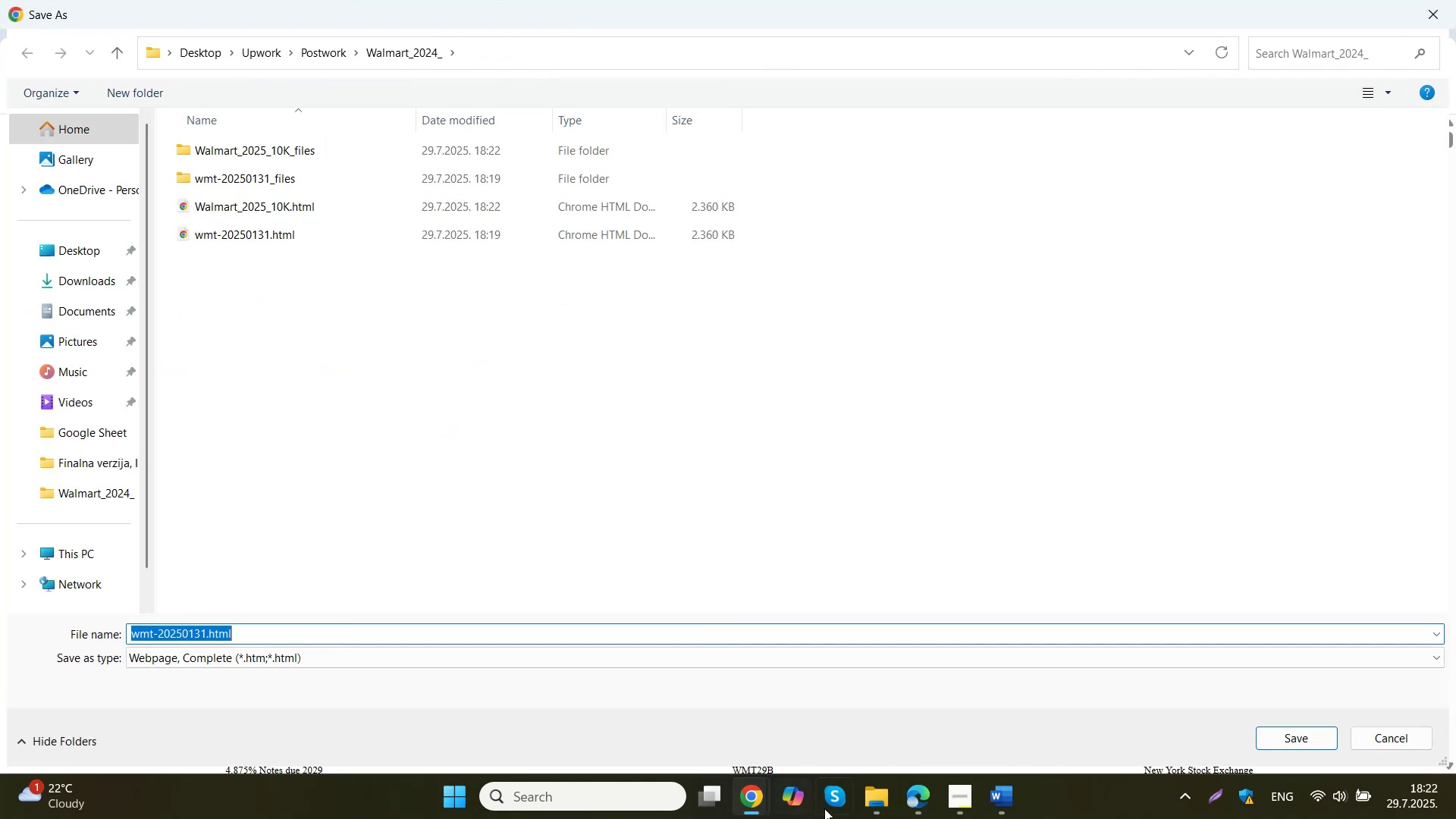 
left_click([892, 795])
 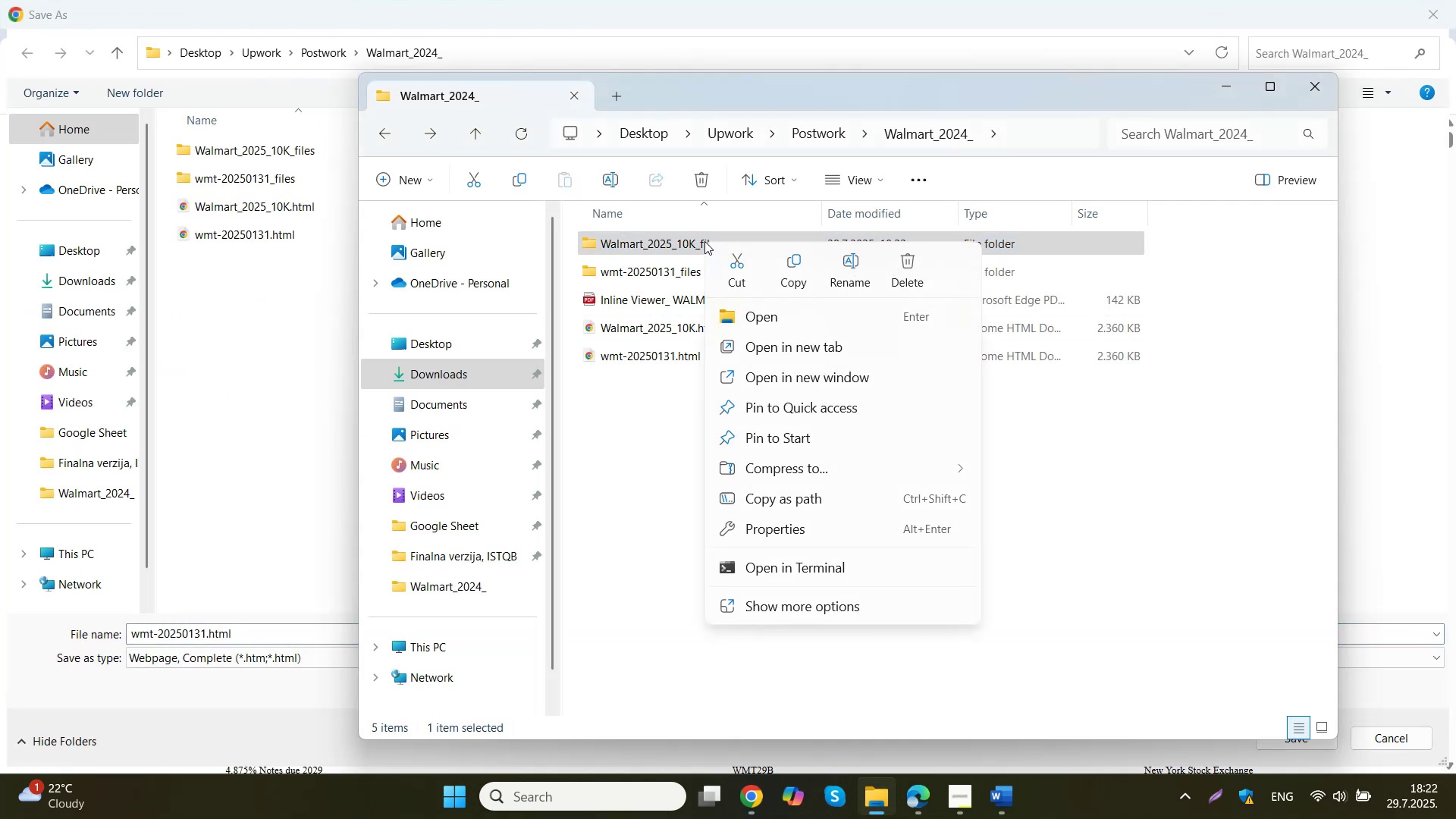 
left_click([811, 613])
 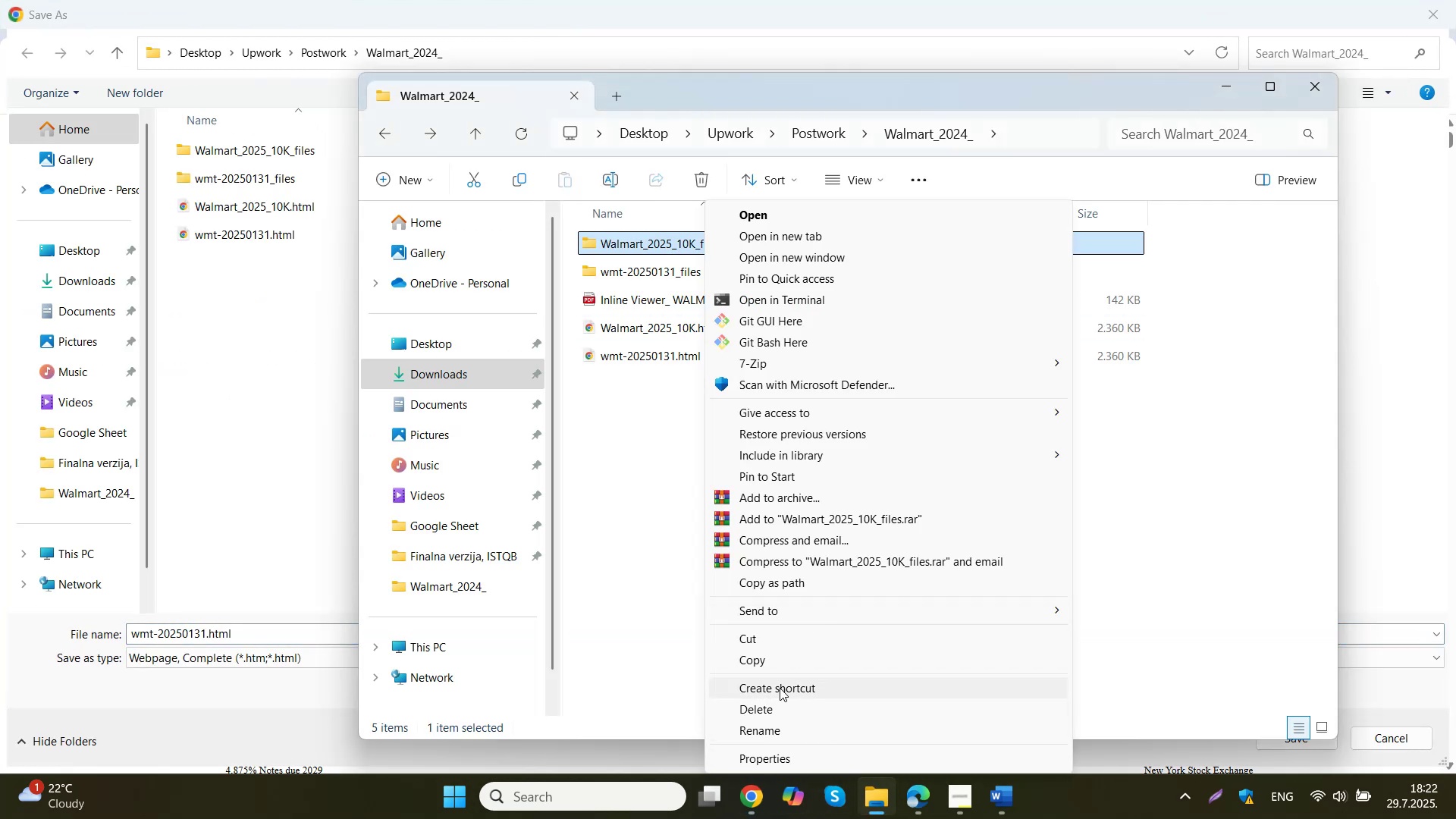 
left_click([786, 733])
 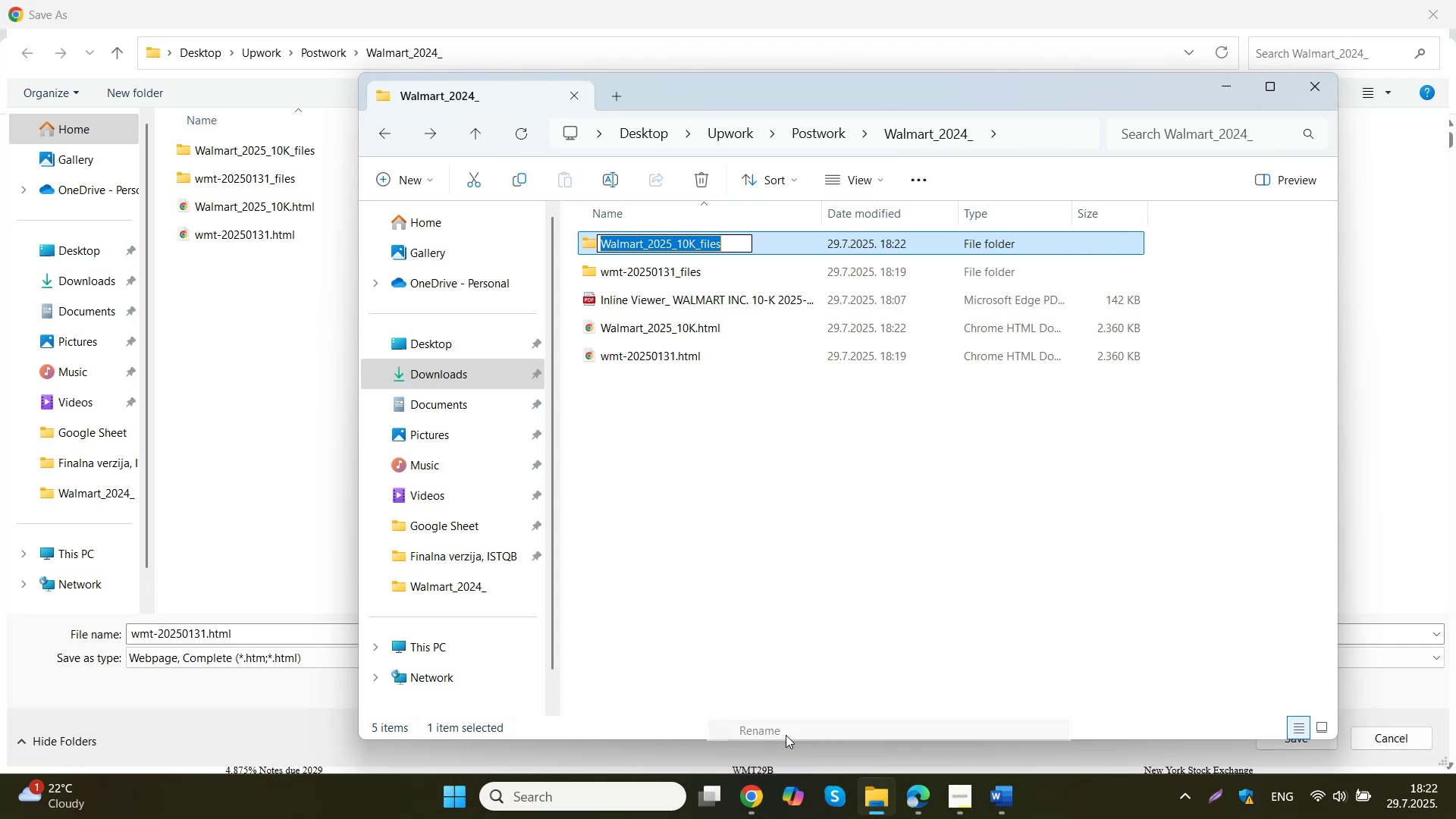 
key(Control+C)
 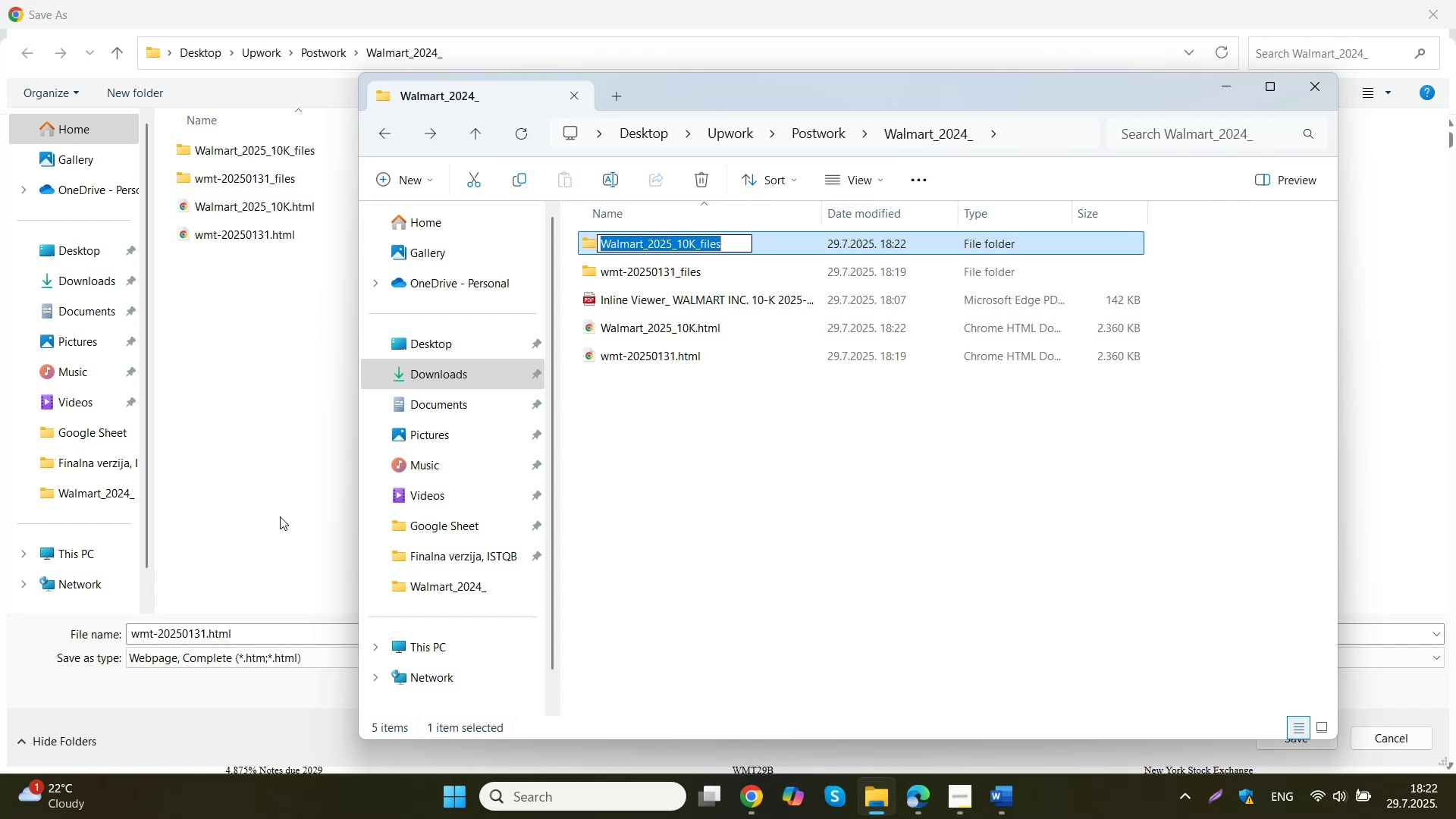 
left_click([246, 475])
 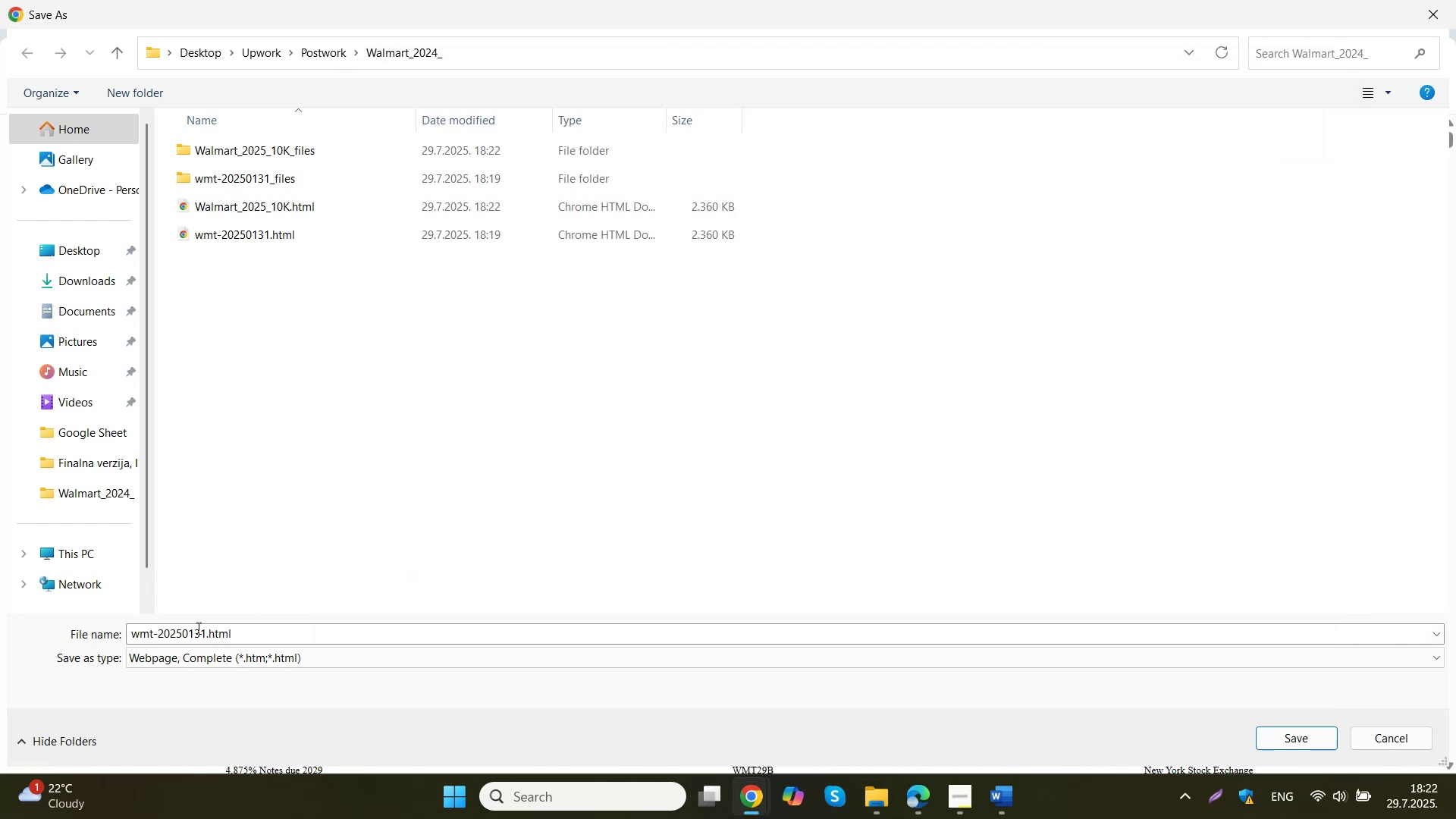 
double_click([192, 632])
 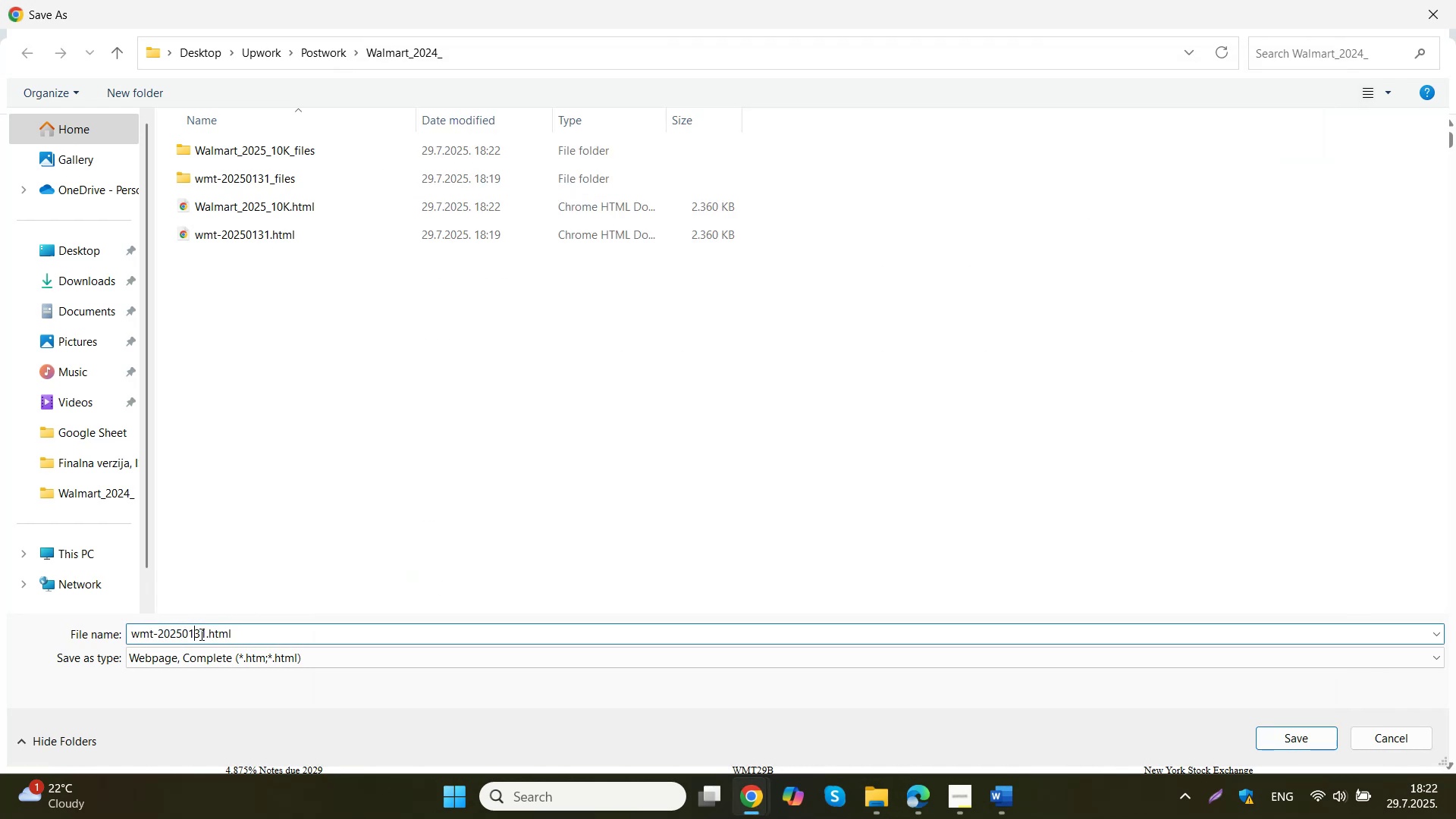 
left_click_drag(start_coordinate=[206, 630], to_coordinate=[86, 628])
 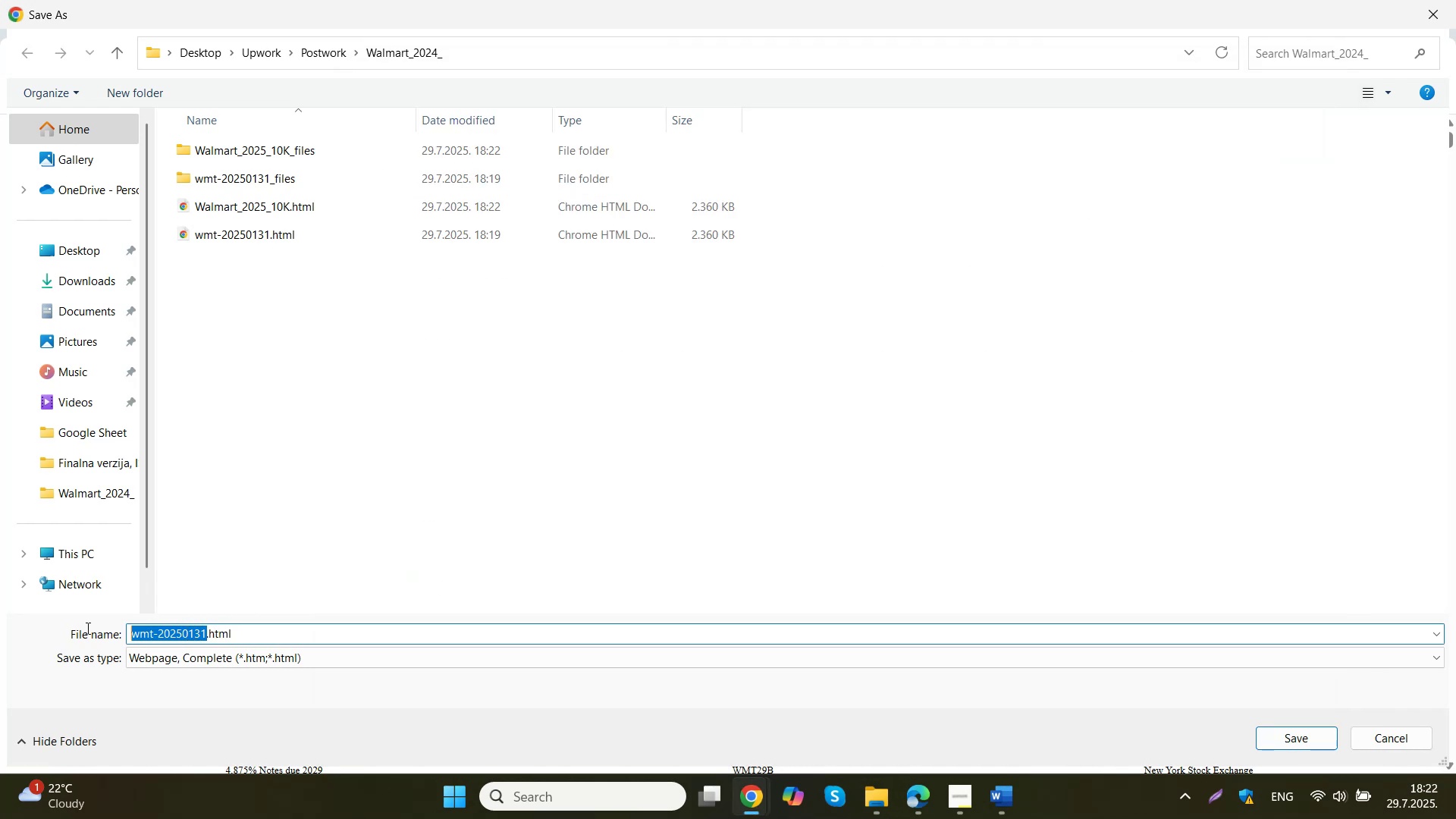 
key(Control+V)
 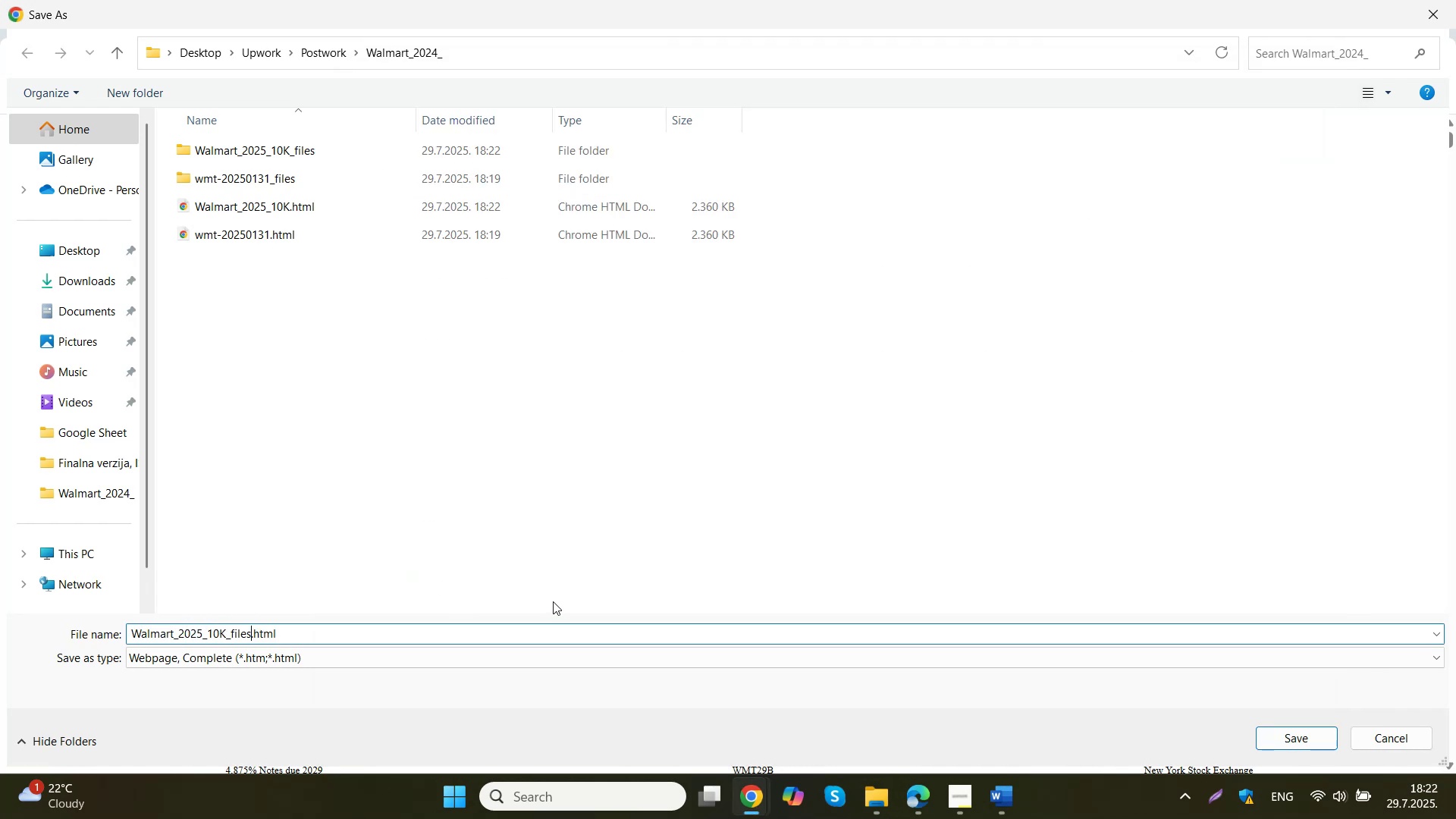 
key(Enter)
 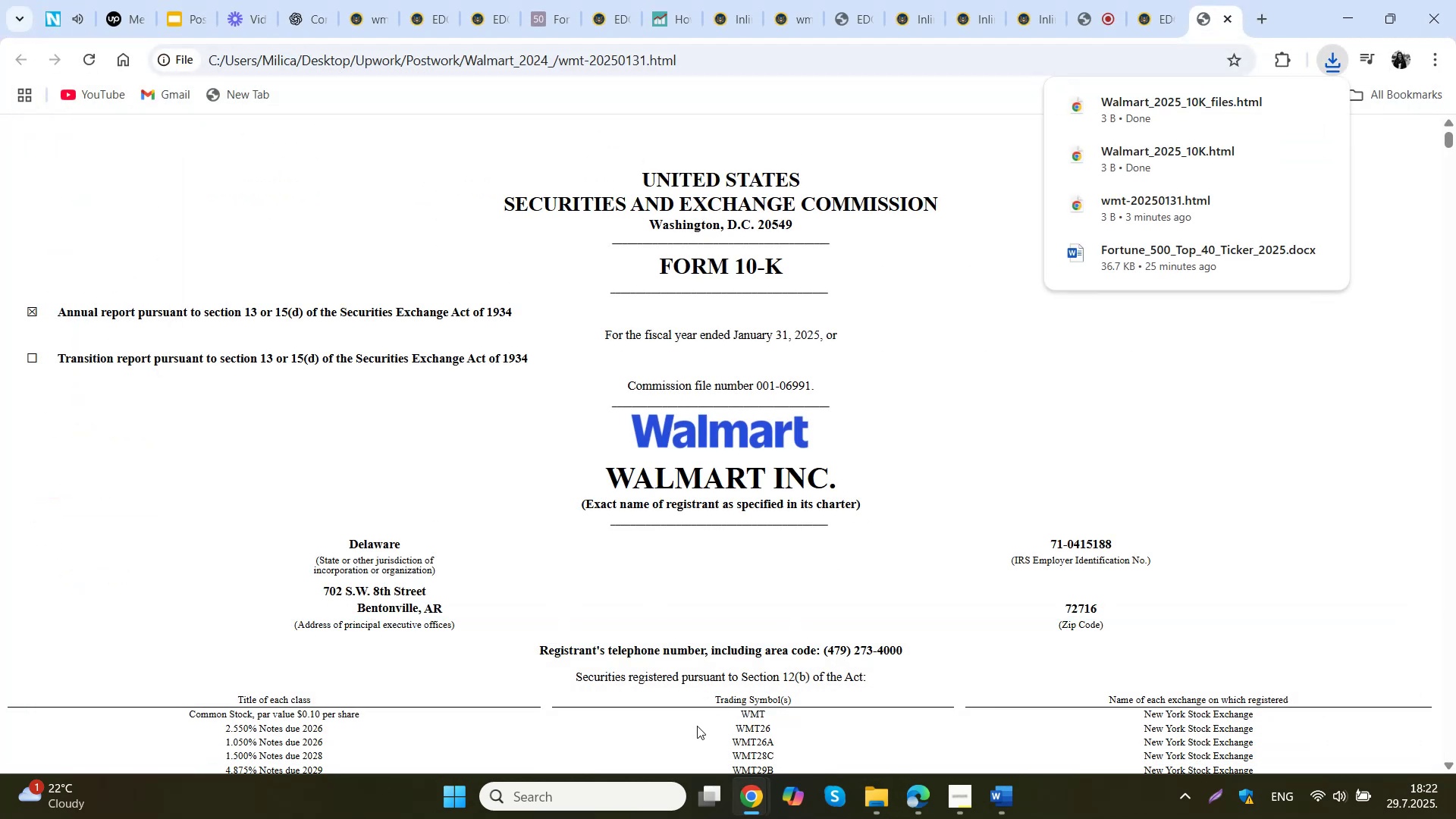 
left_click([883, 796])
 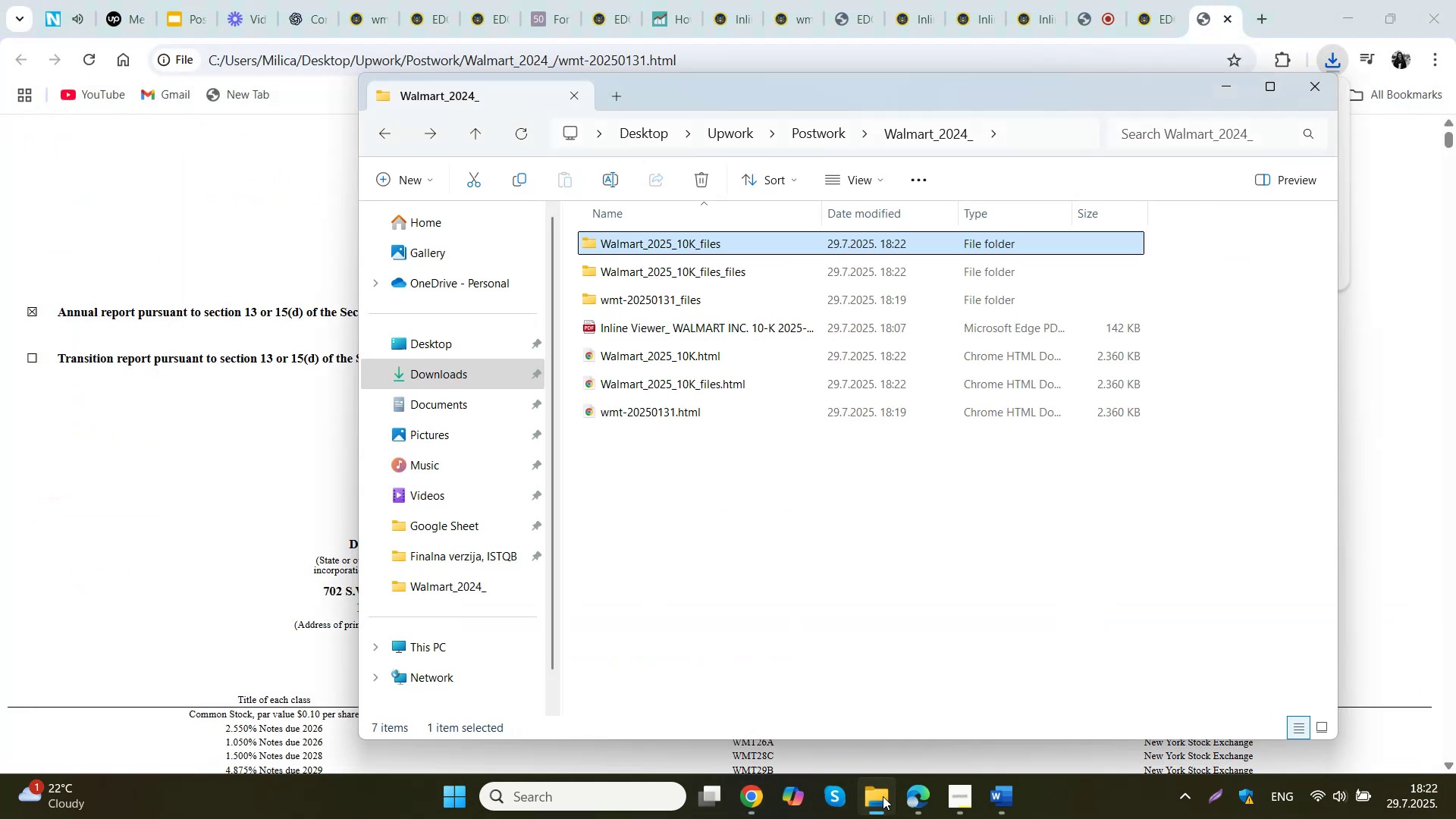 
left_click([795, 571])
 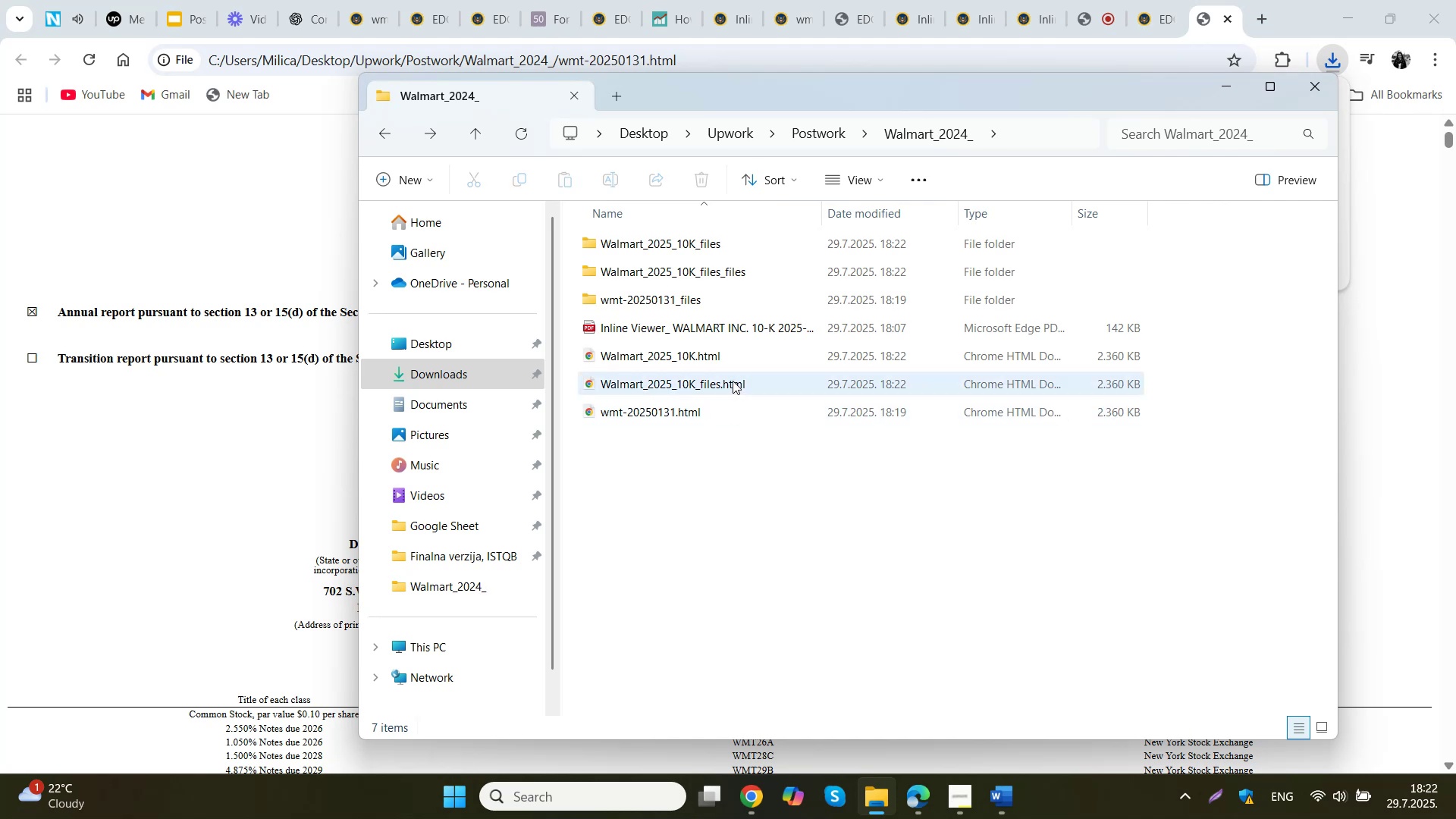 
double_click([733, 381])
 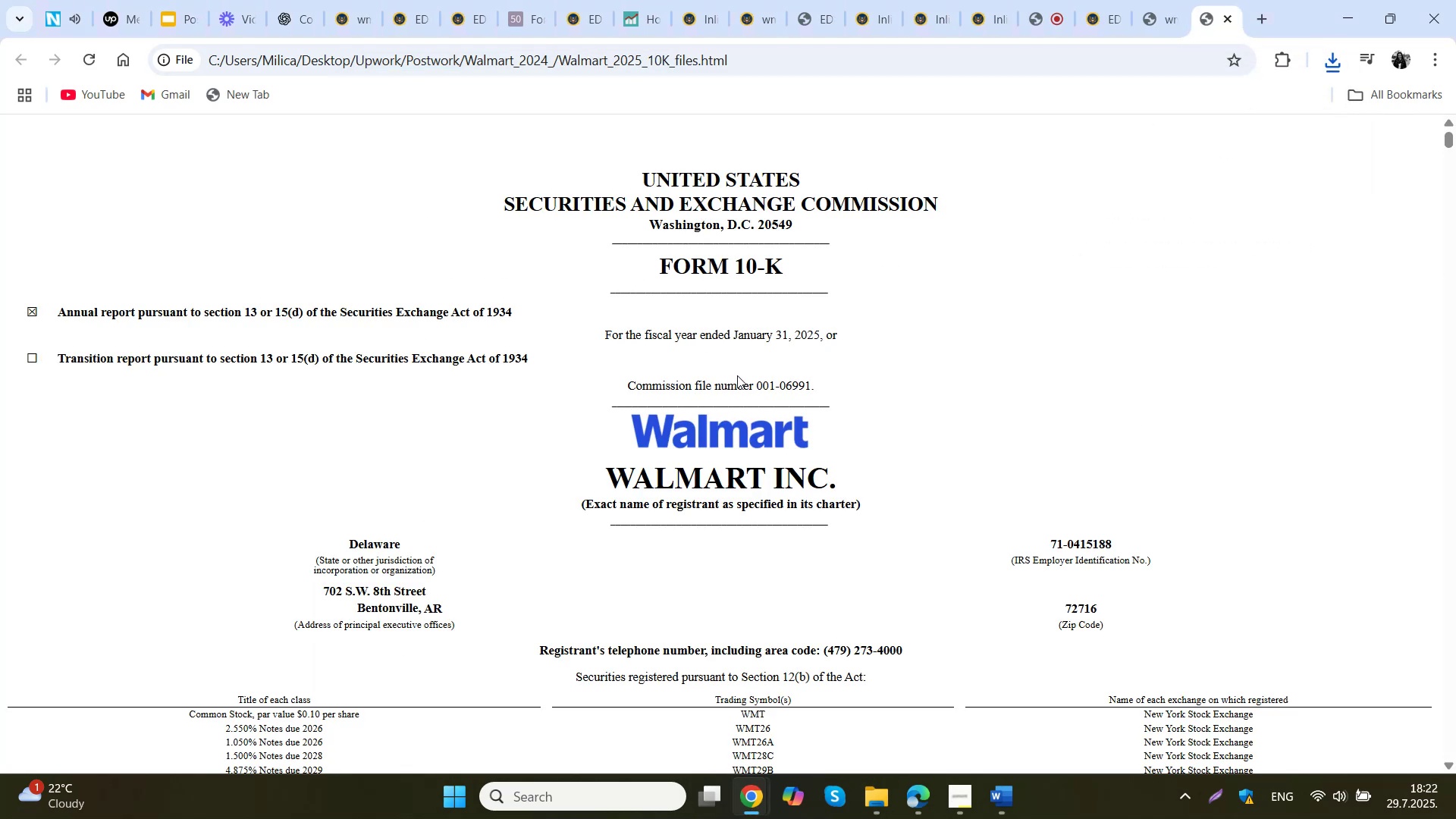 
mouse_move([1202, 34])
 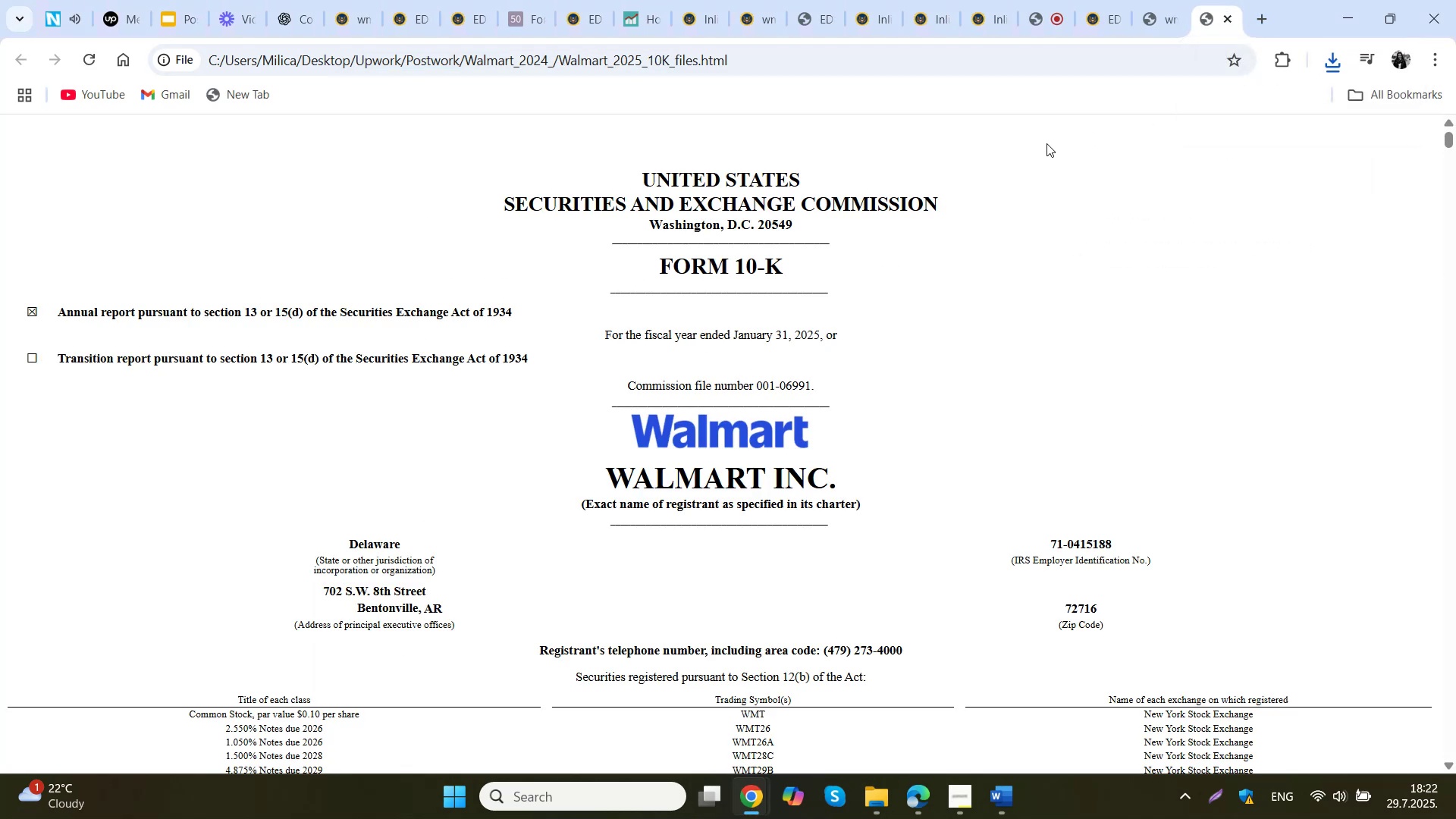 
mouse_move([1050, 174])
 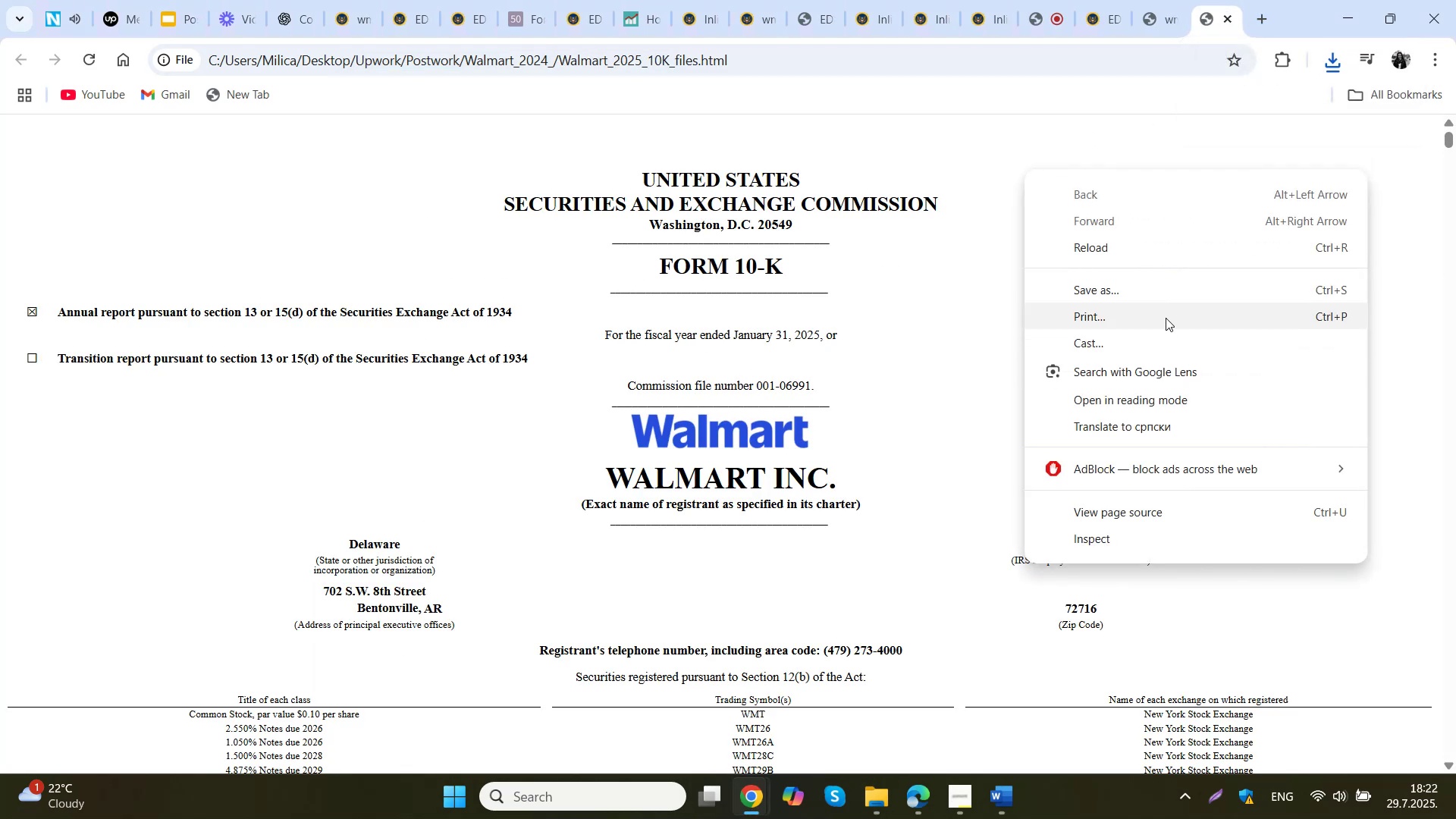 
left_click([1156, 297])
 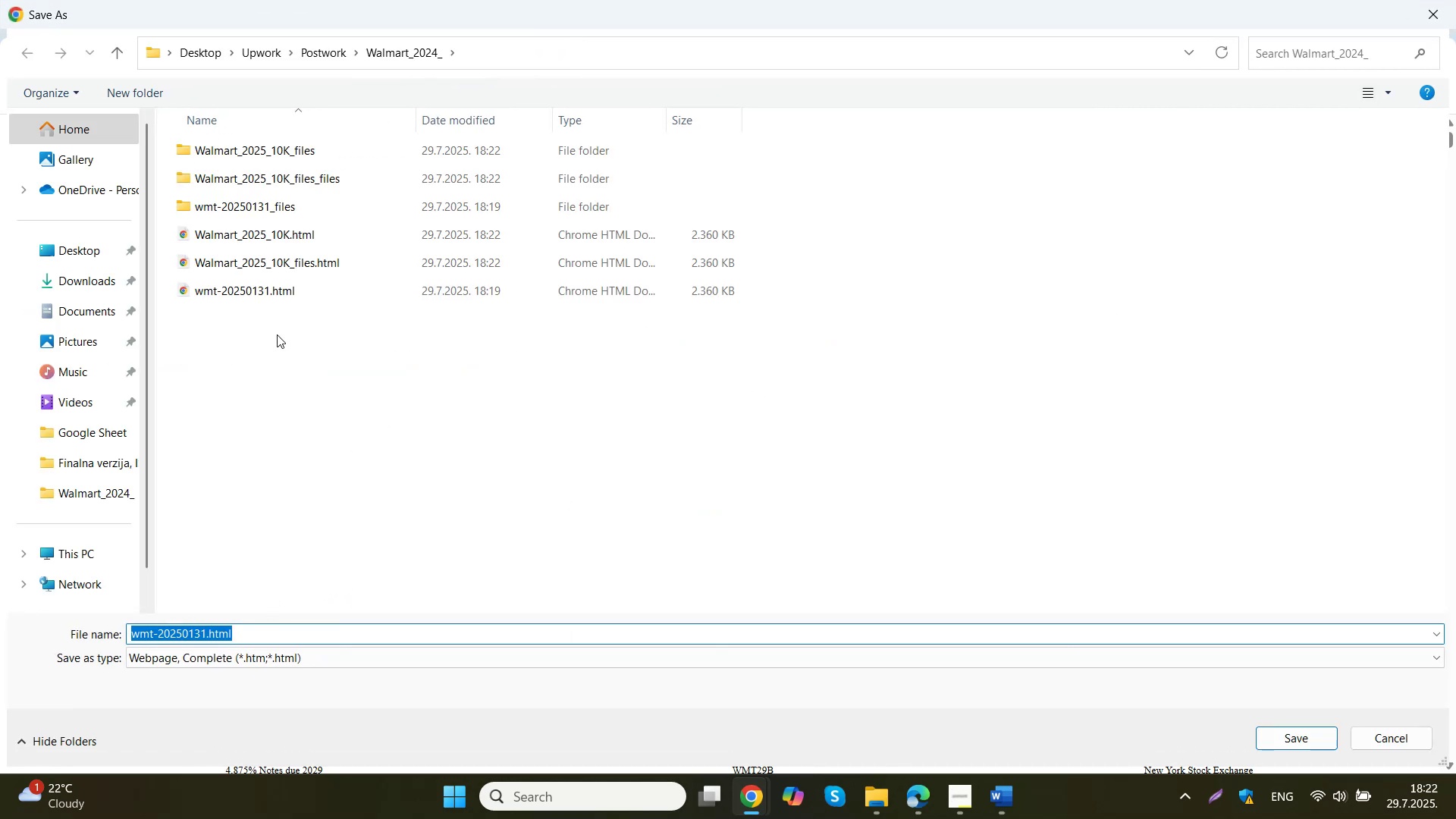 
right_click([273, 260])
 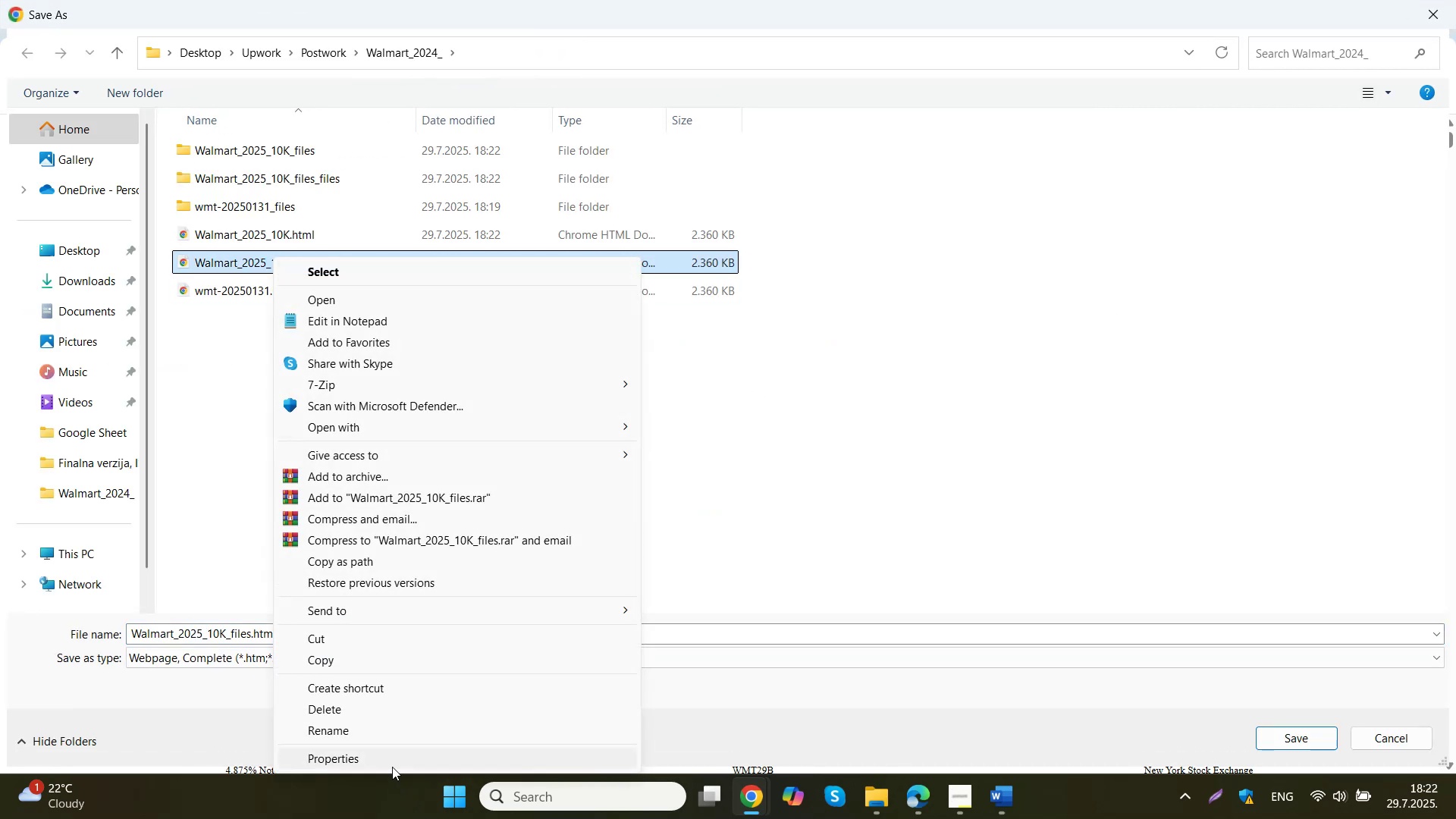 
left_click([215, 639])
 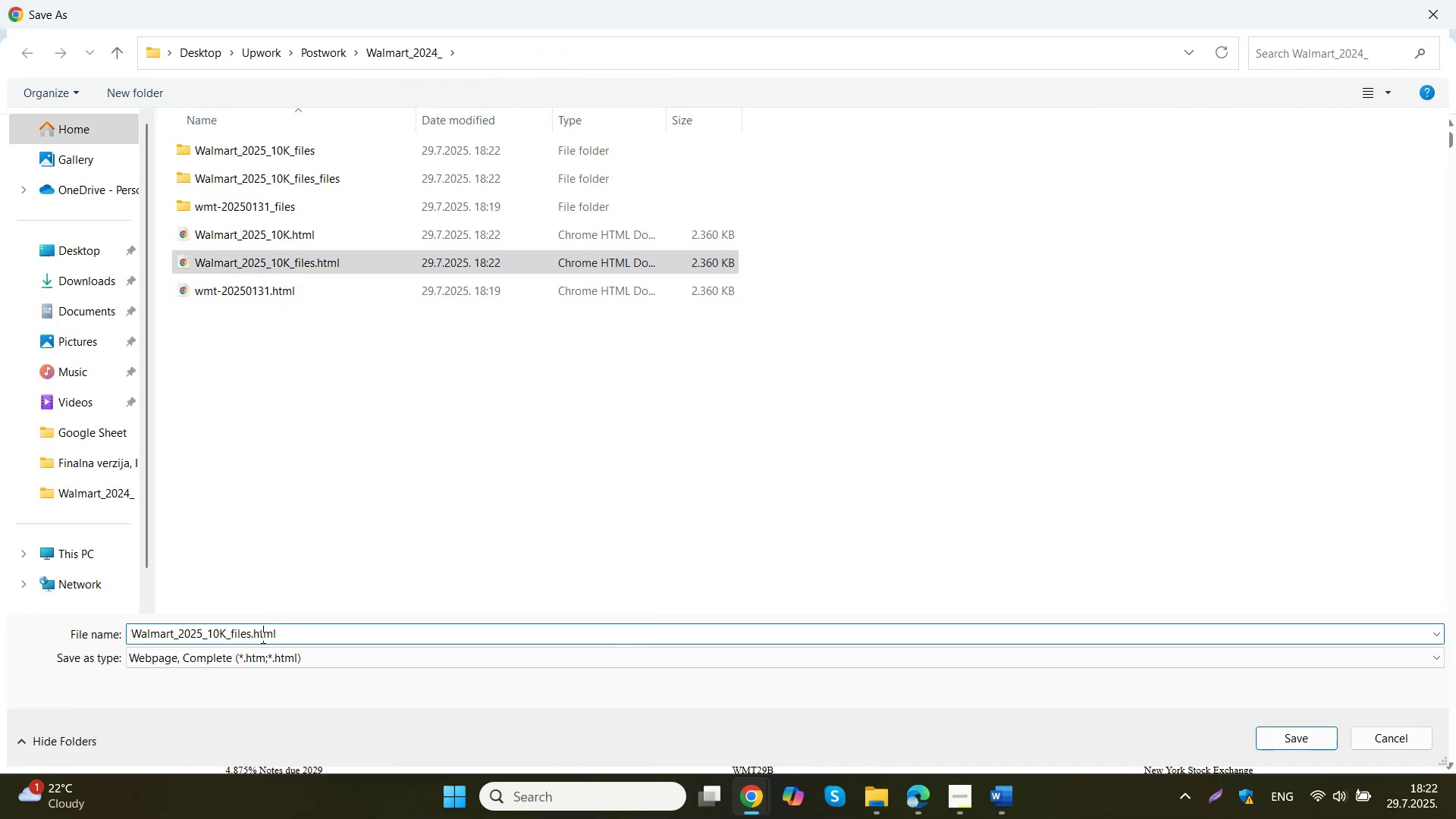 
double_click([252, 637])
 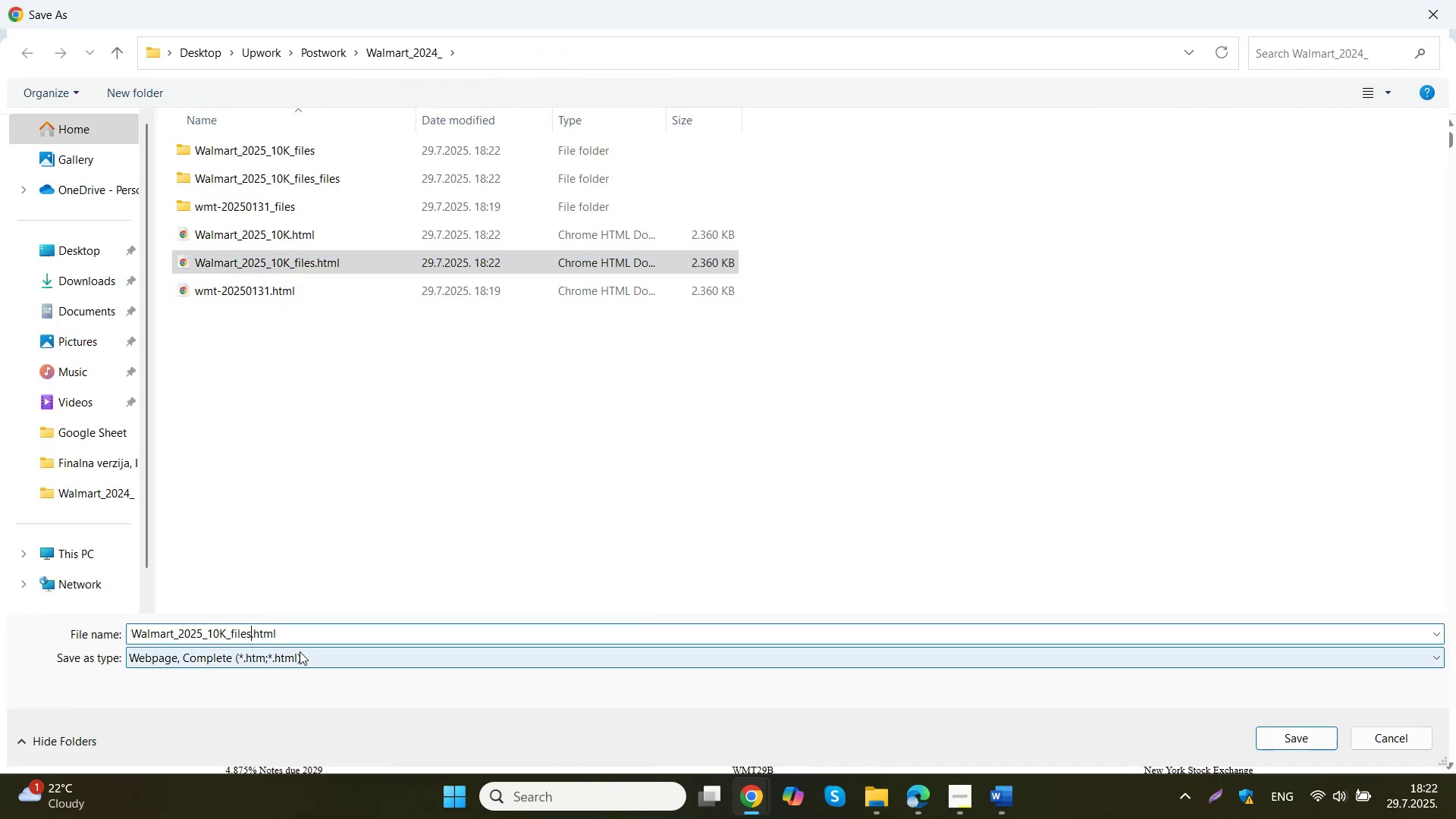 
key(Backspace)
 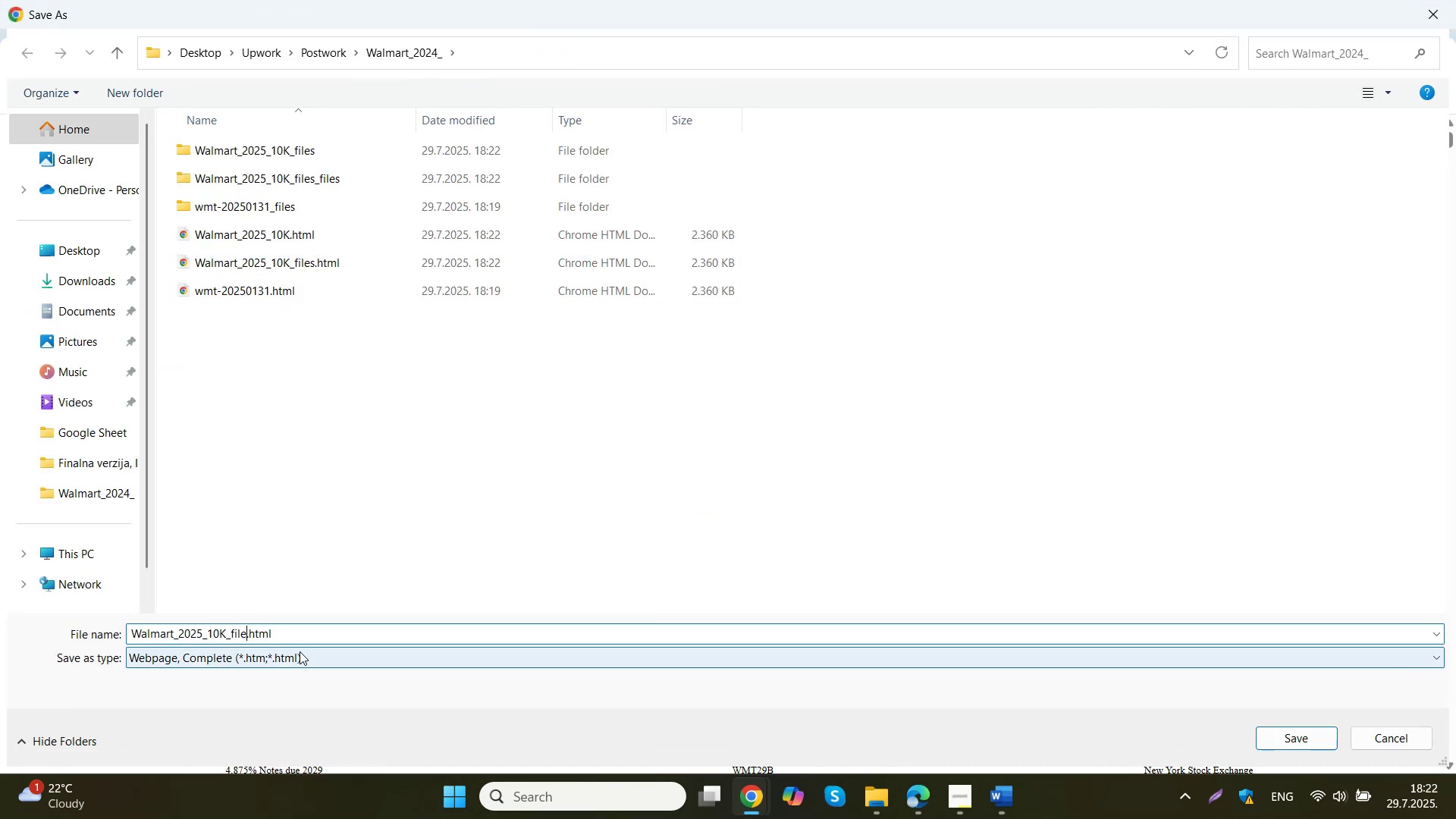 
key(Backspace)
 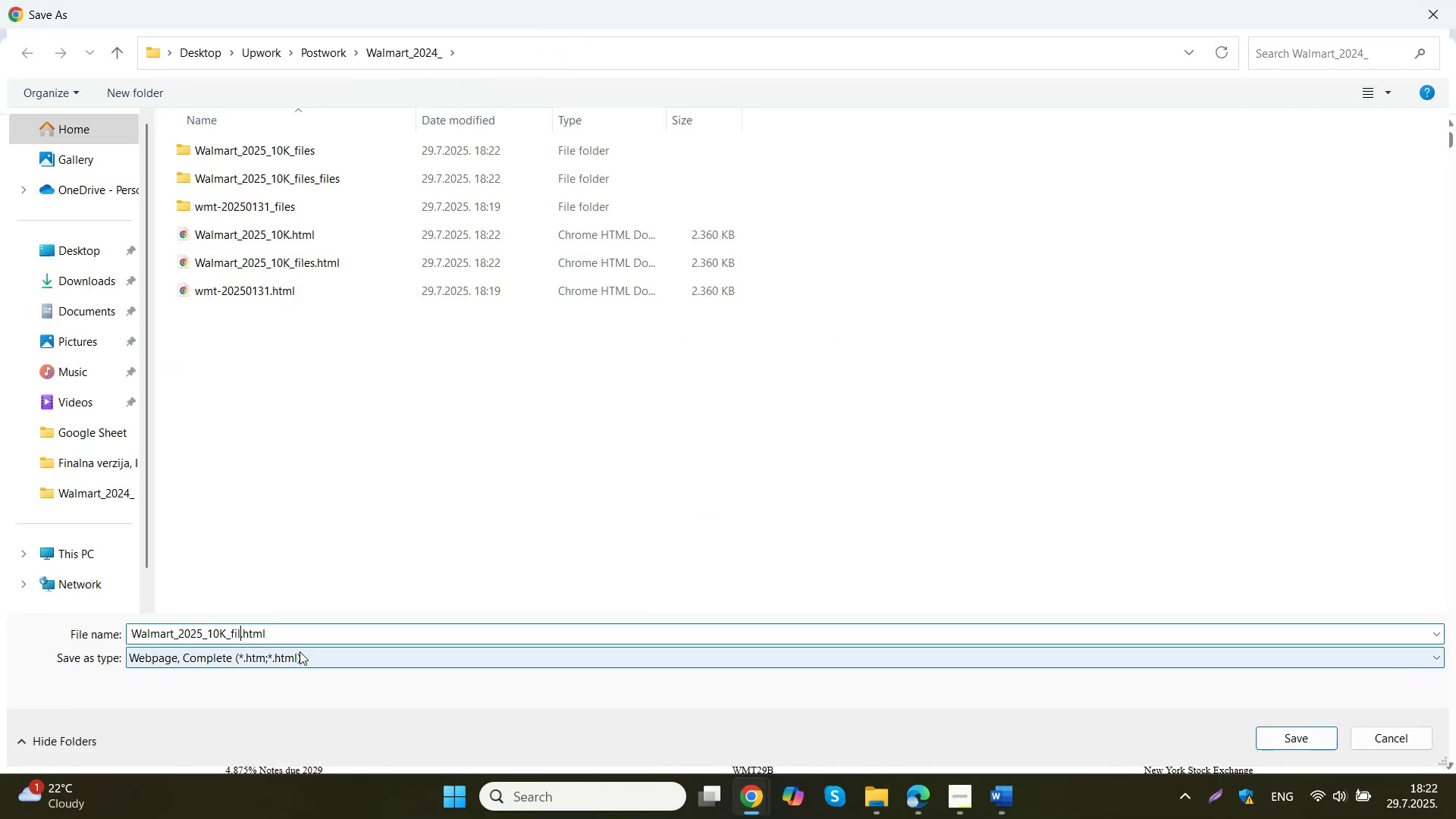 
key(Backspace)
 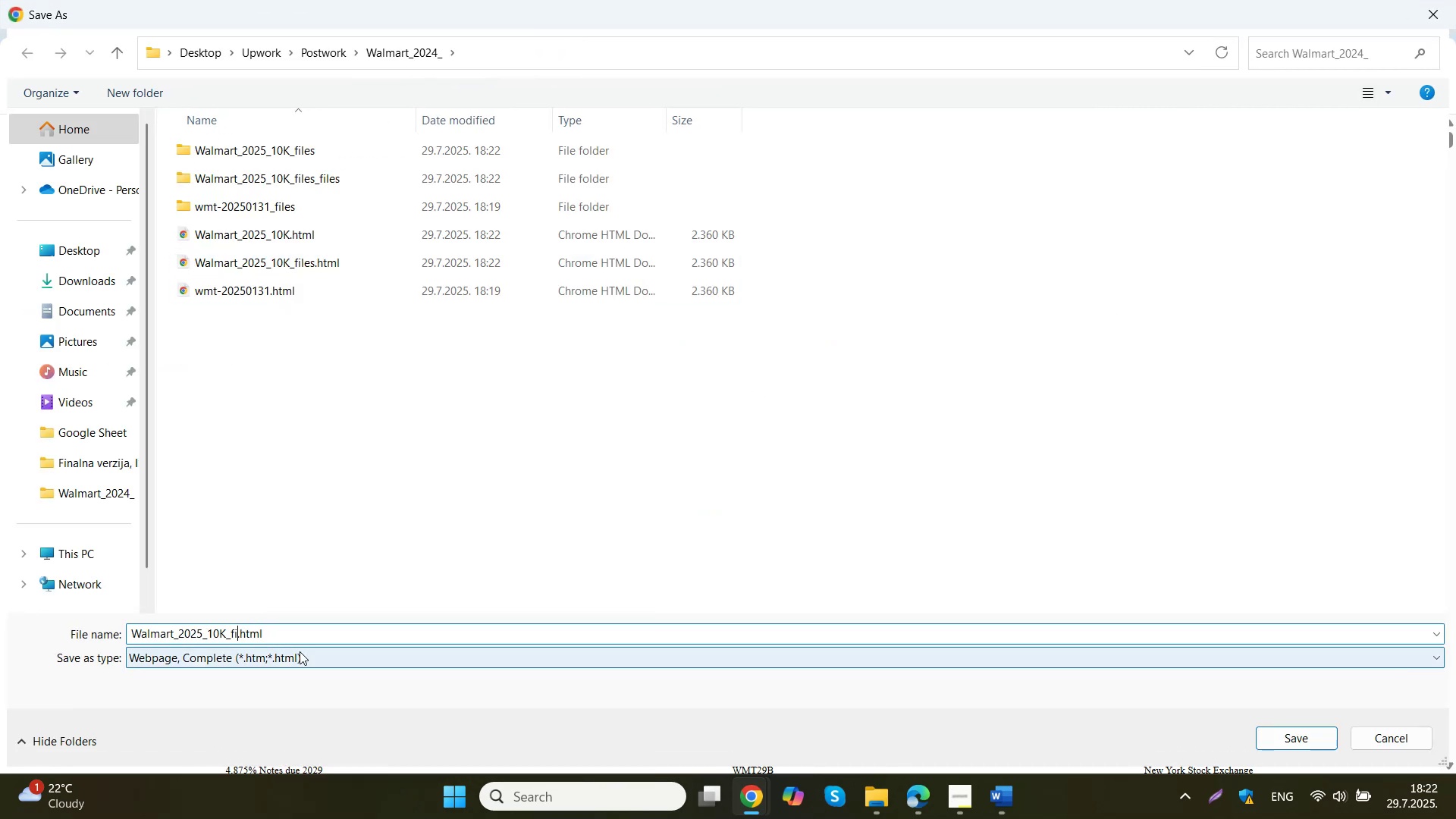 
key(Backspace)
 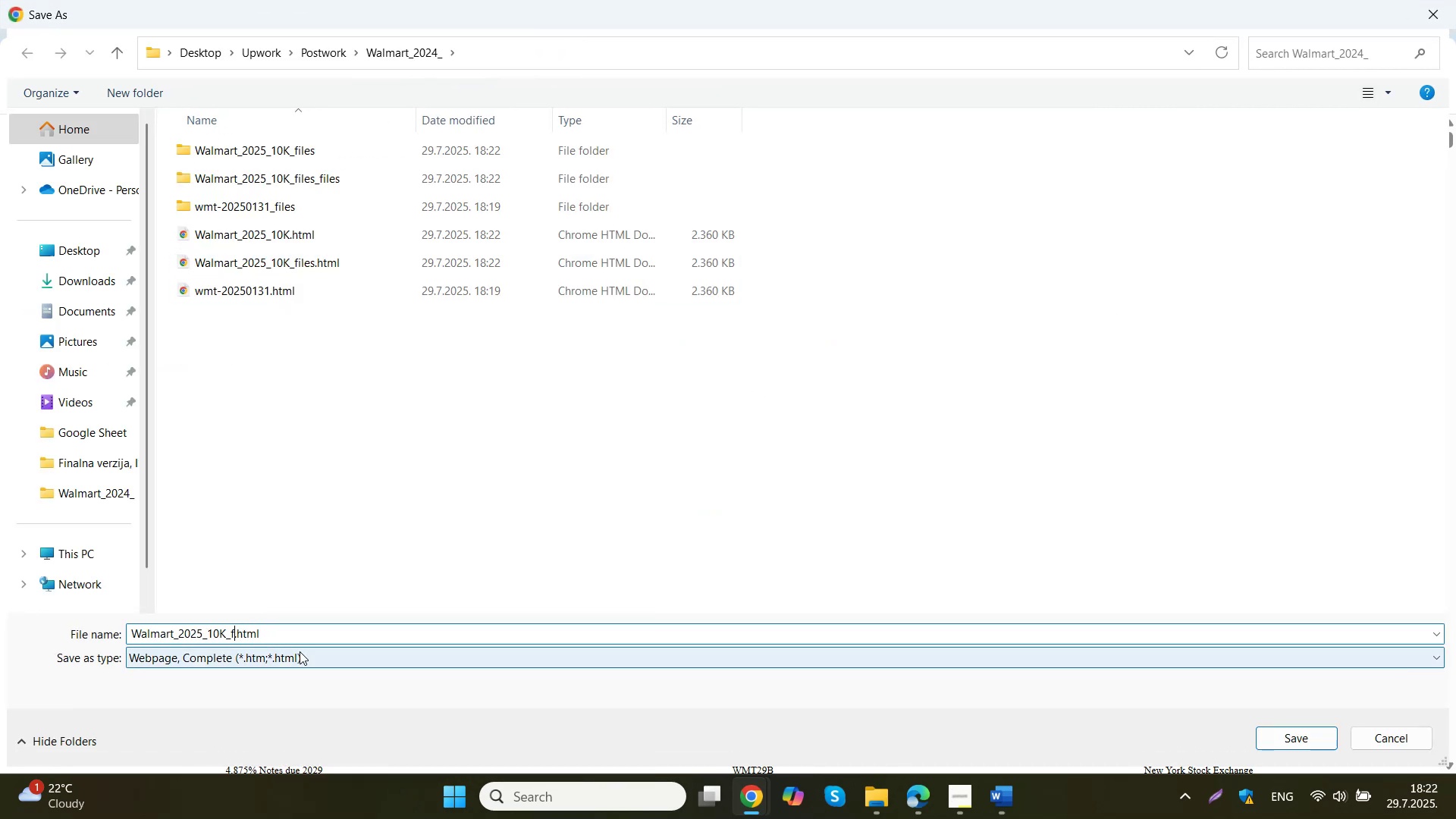 
key(Backspace)
 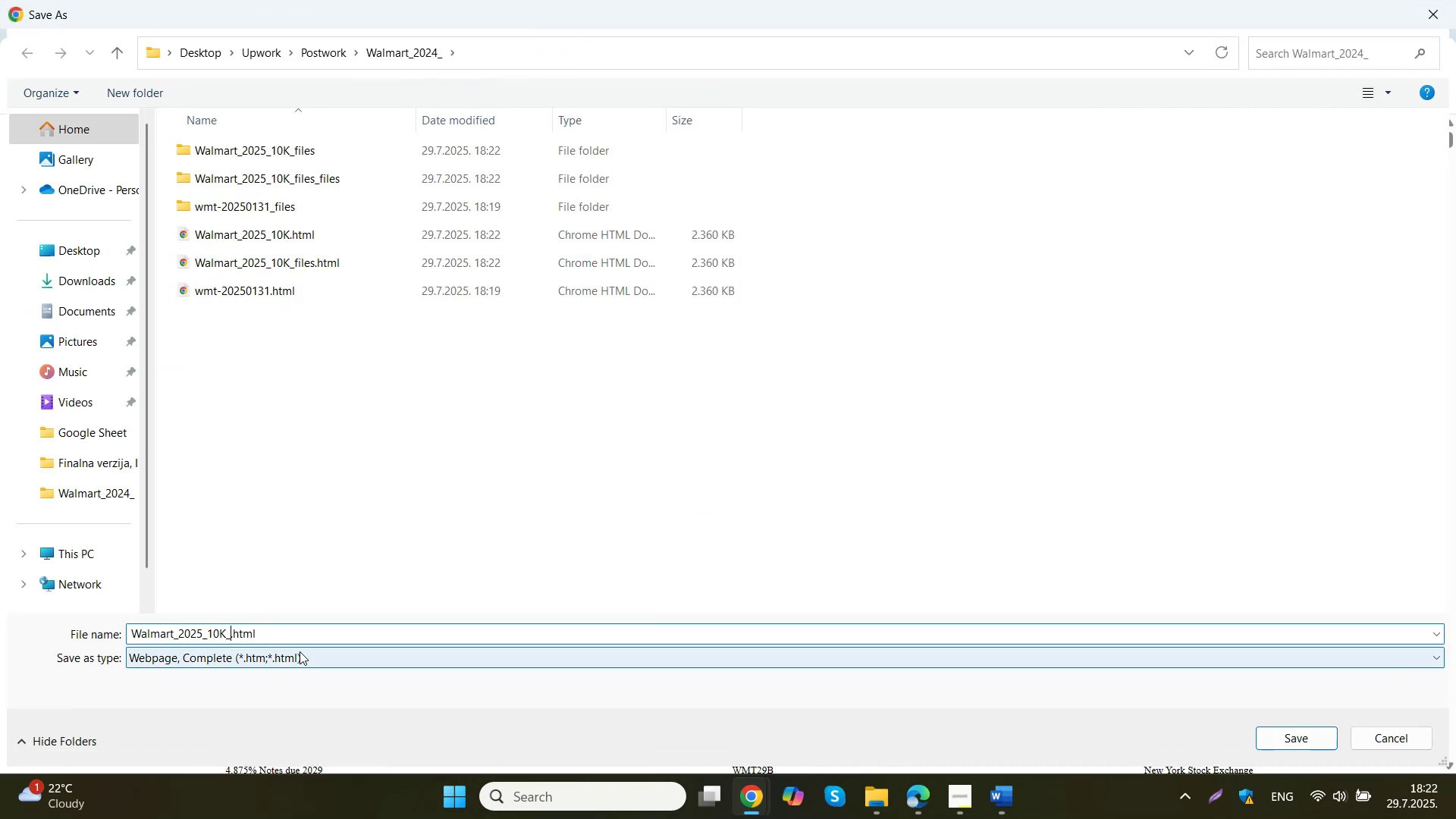 
key(Backspace)
 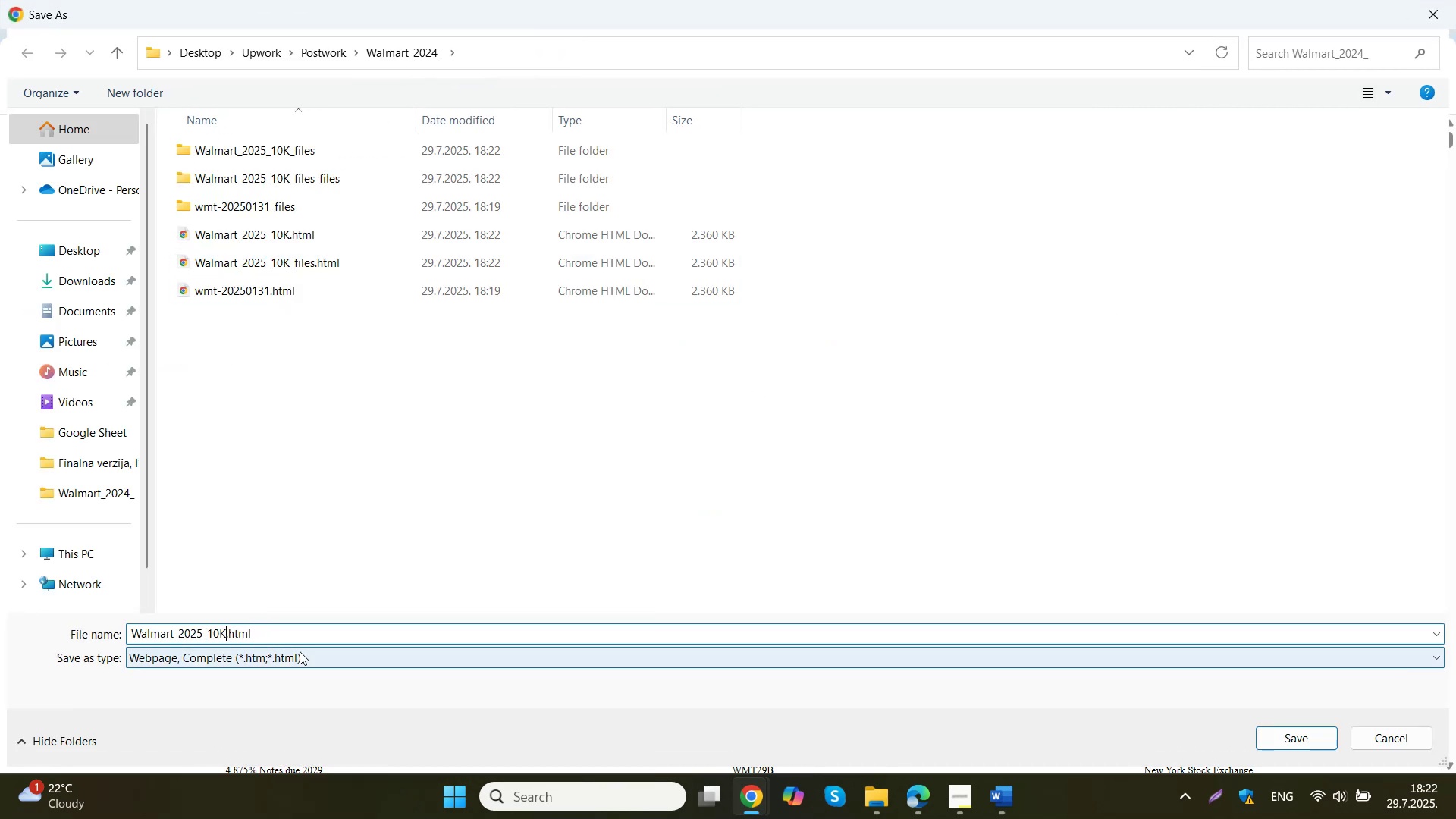 
key(Enter)
 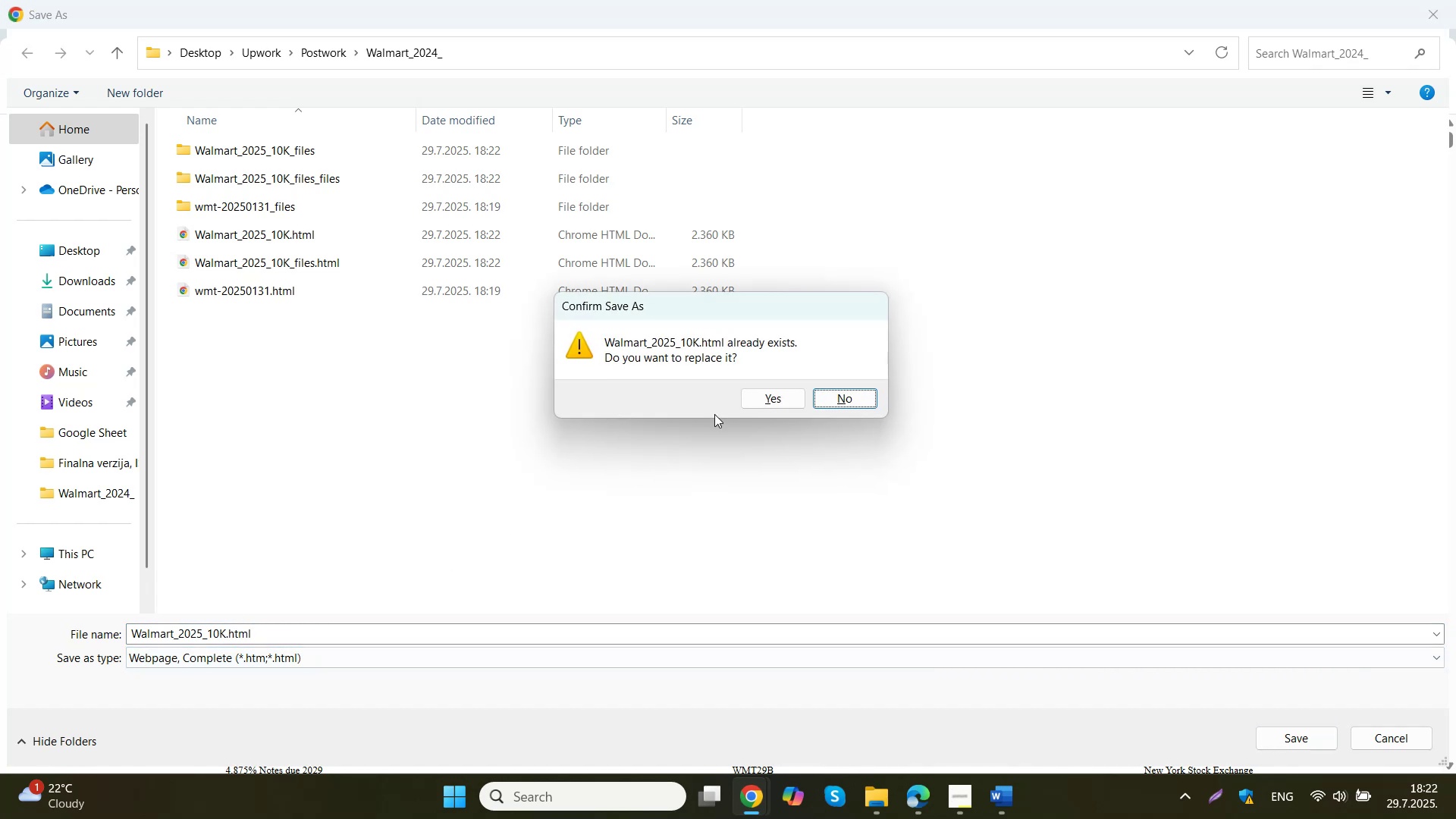 
left_click([797, 391])
 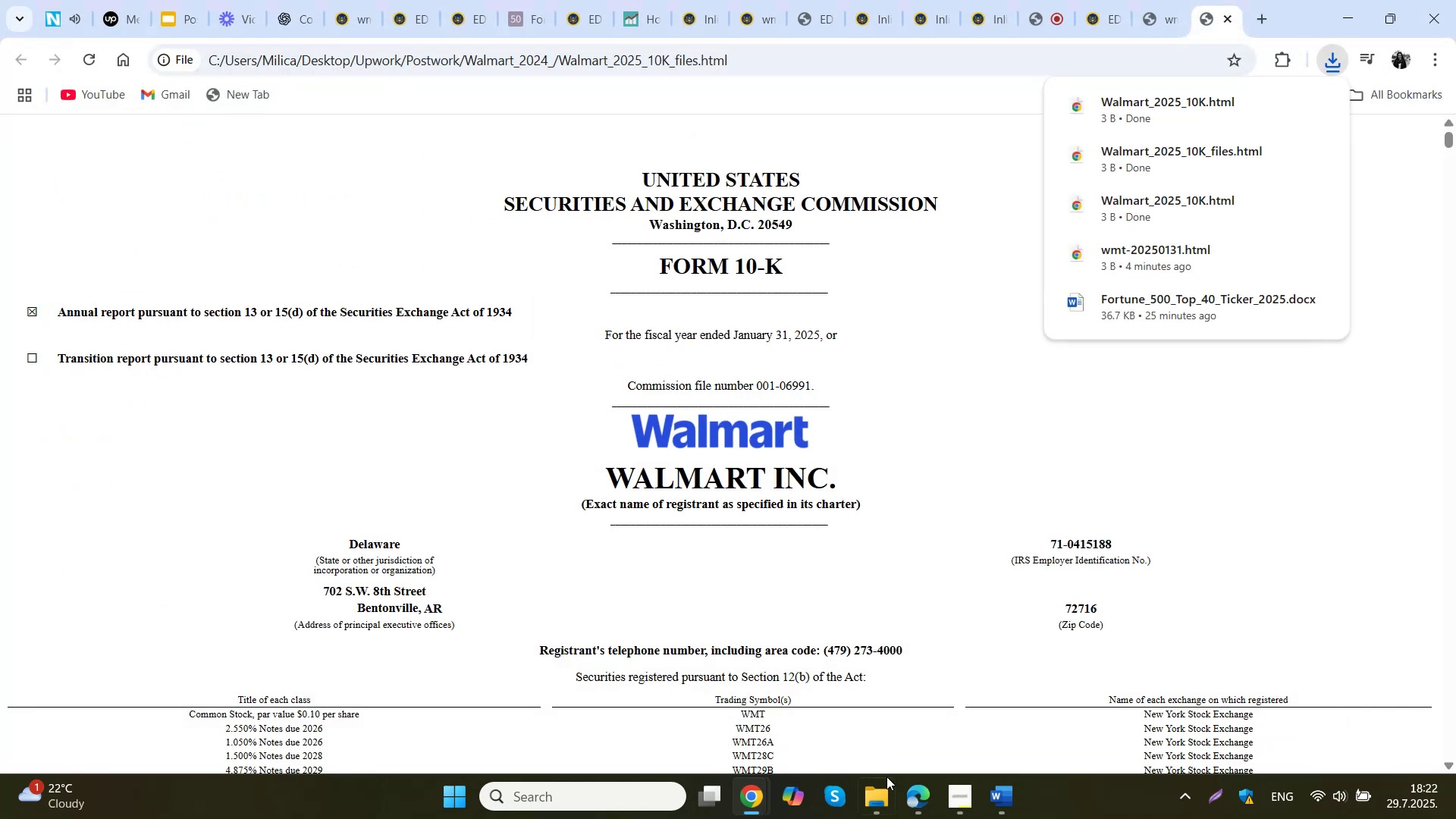 
left_click([912, 797])
 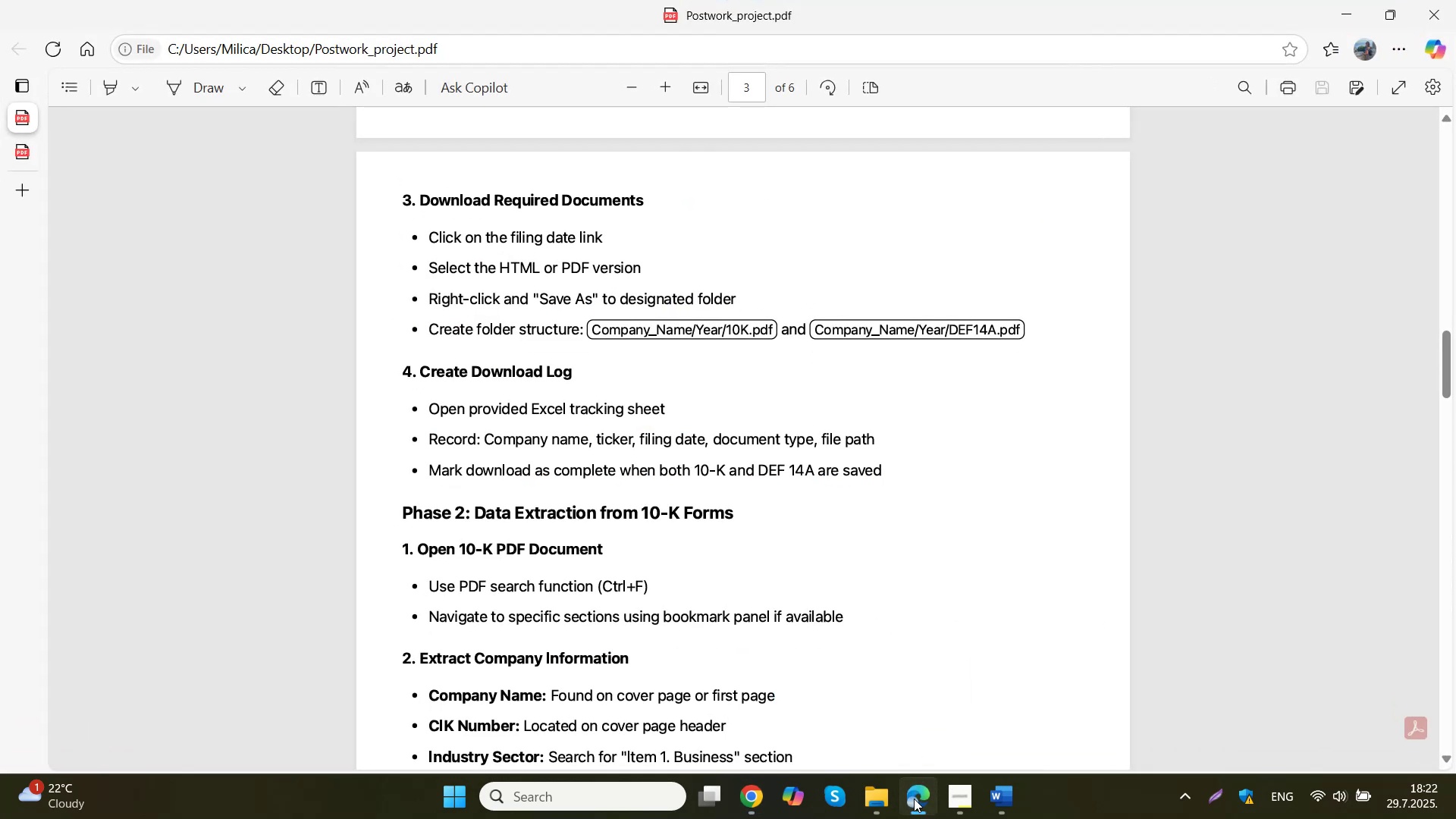 
left_click([914, 799])
 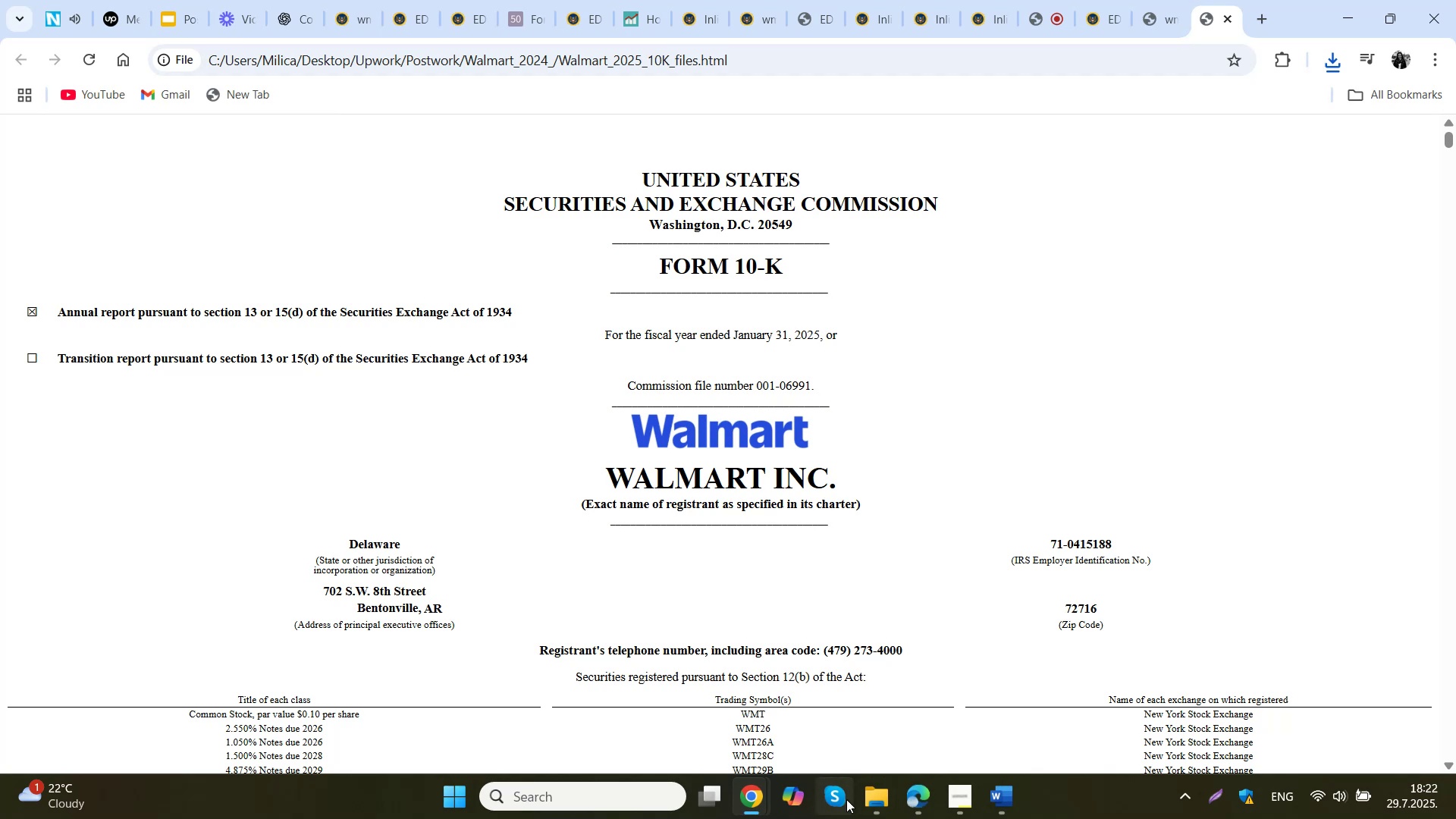 
left_click([881, 796])
 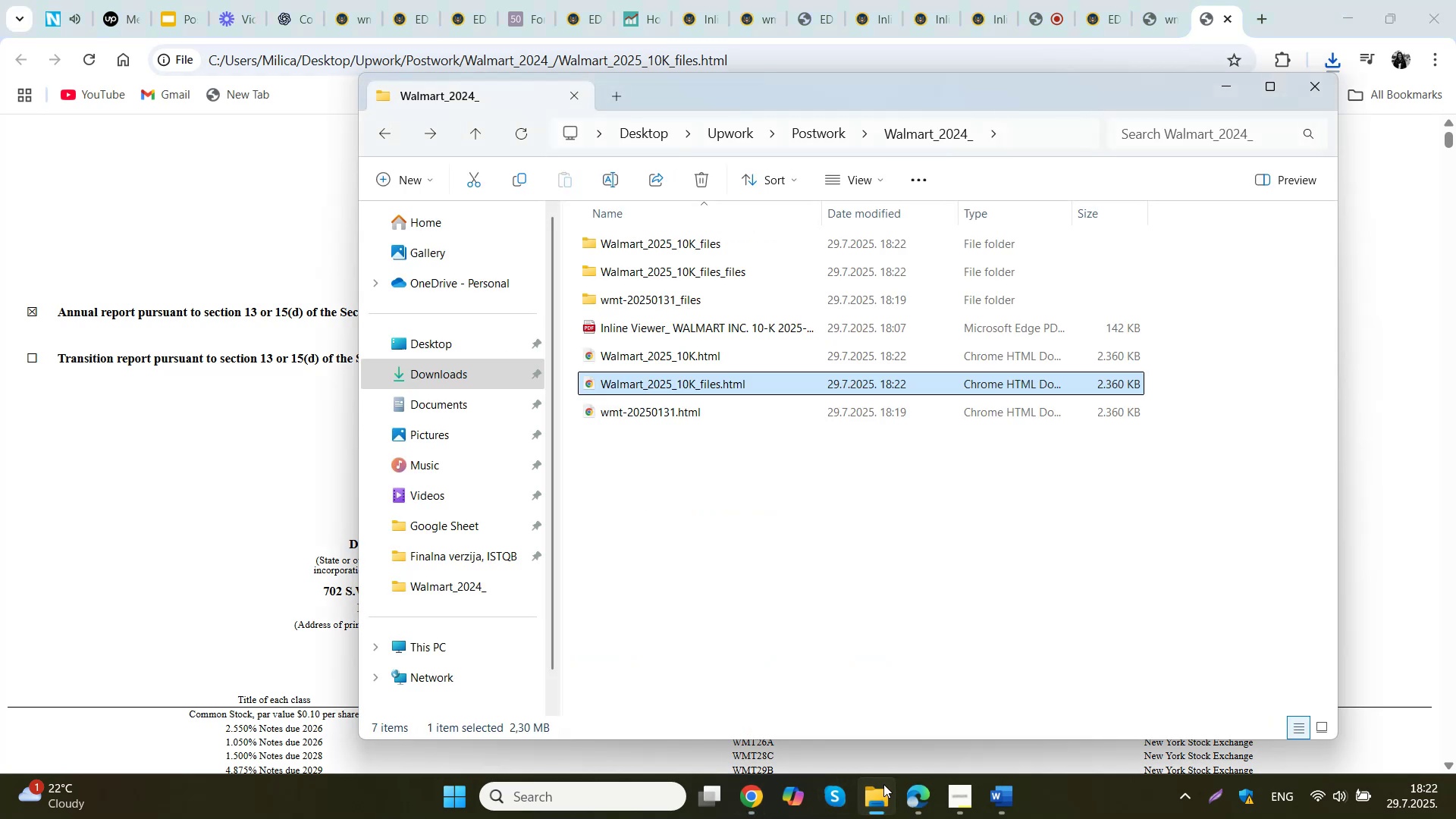 
left_click([891, 483])
 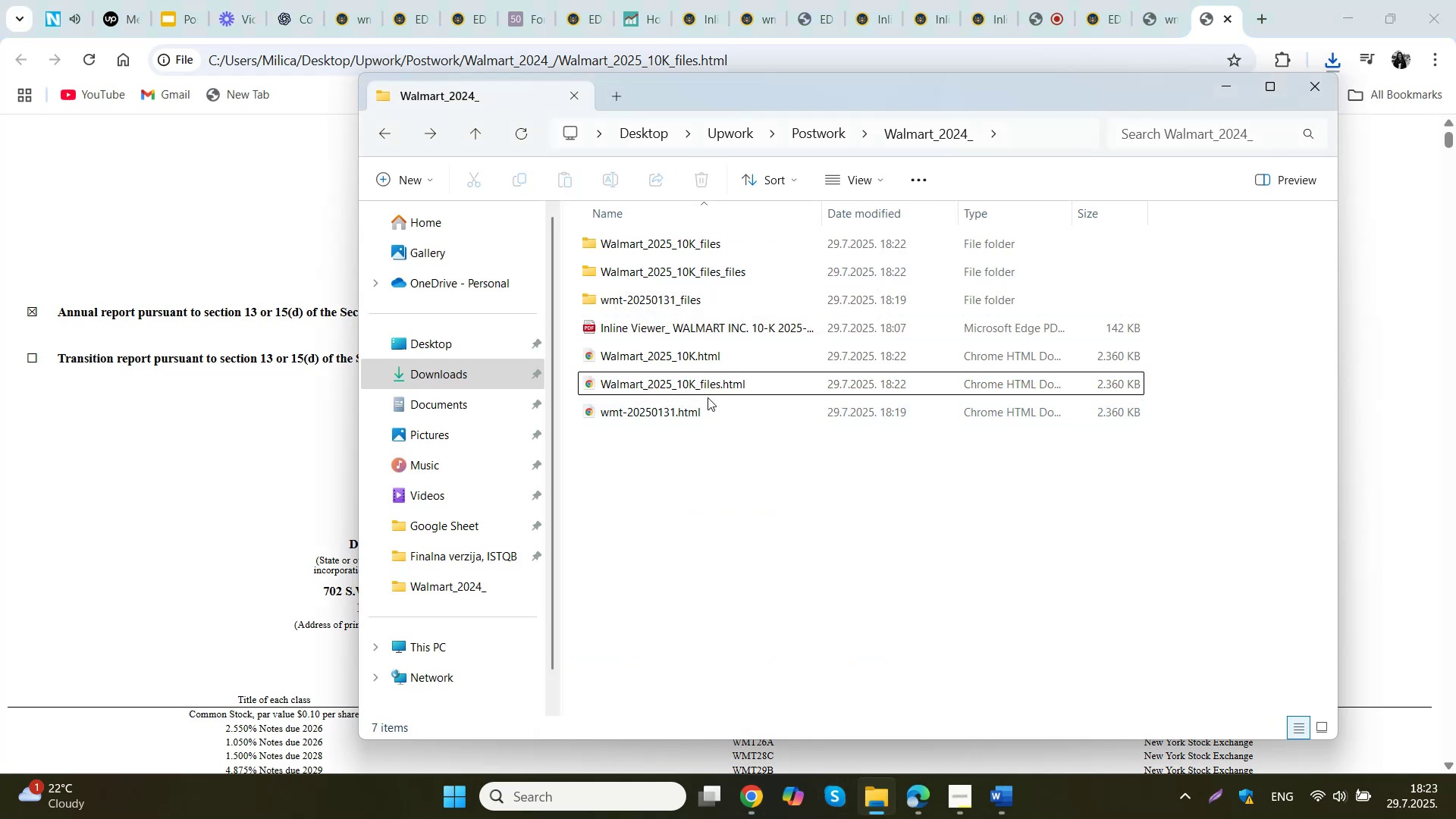 
wait(5.01)
 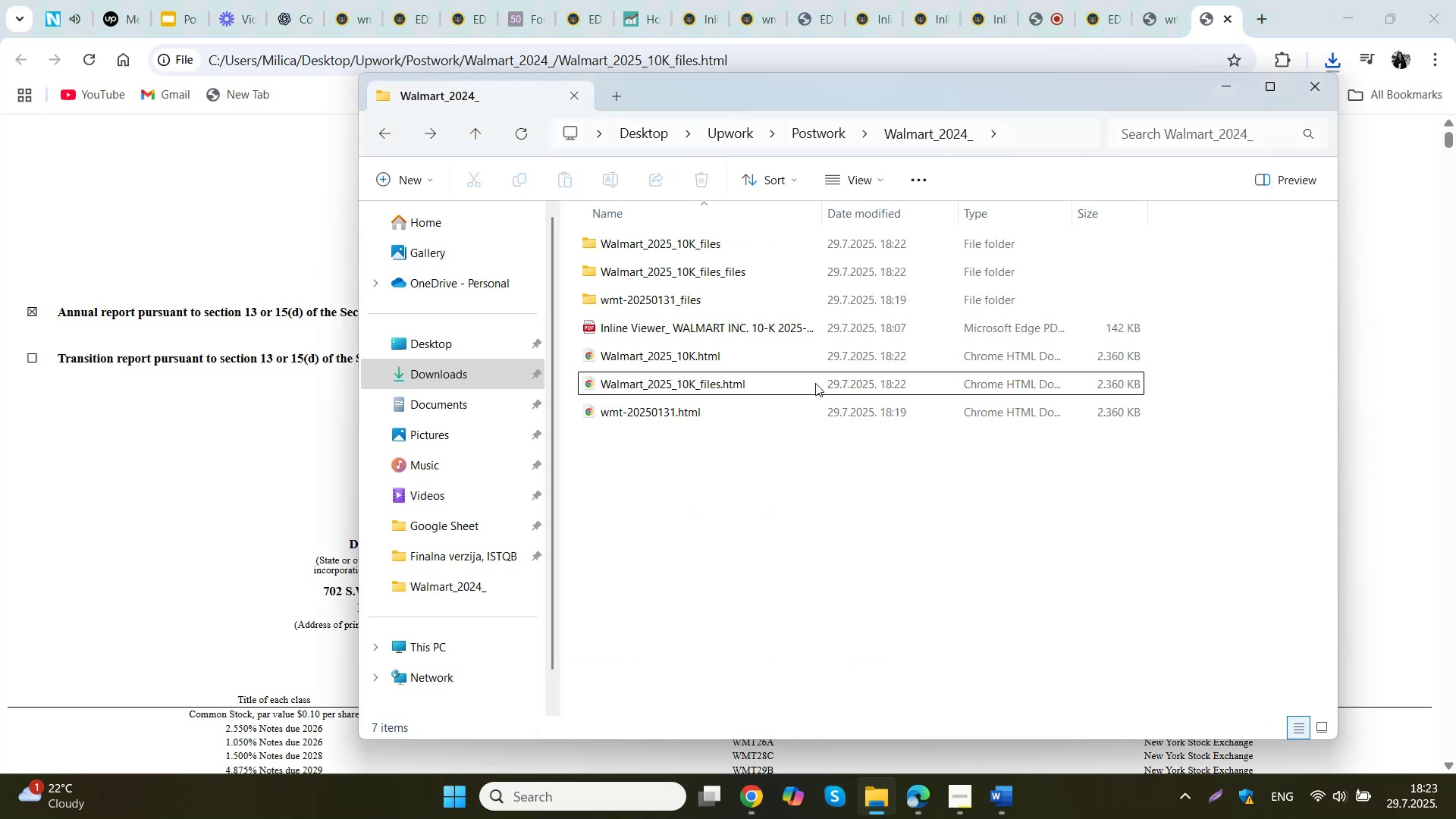 
left_click_drag(start_coordinate=[571, 237], to_coordinate=[614, 329])
 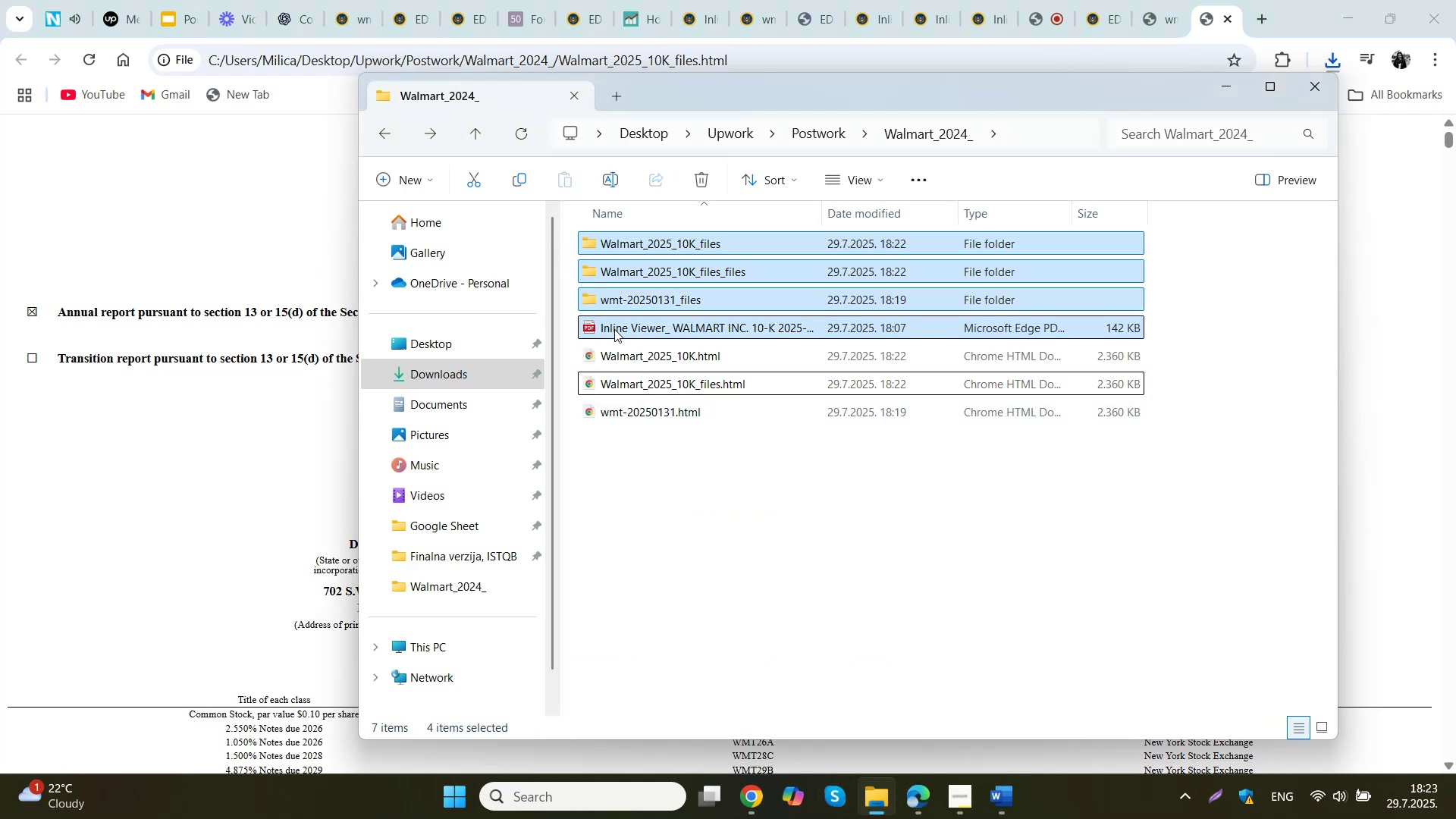 
key(Delete)
 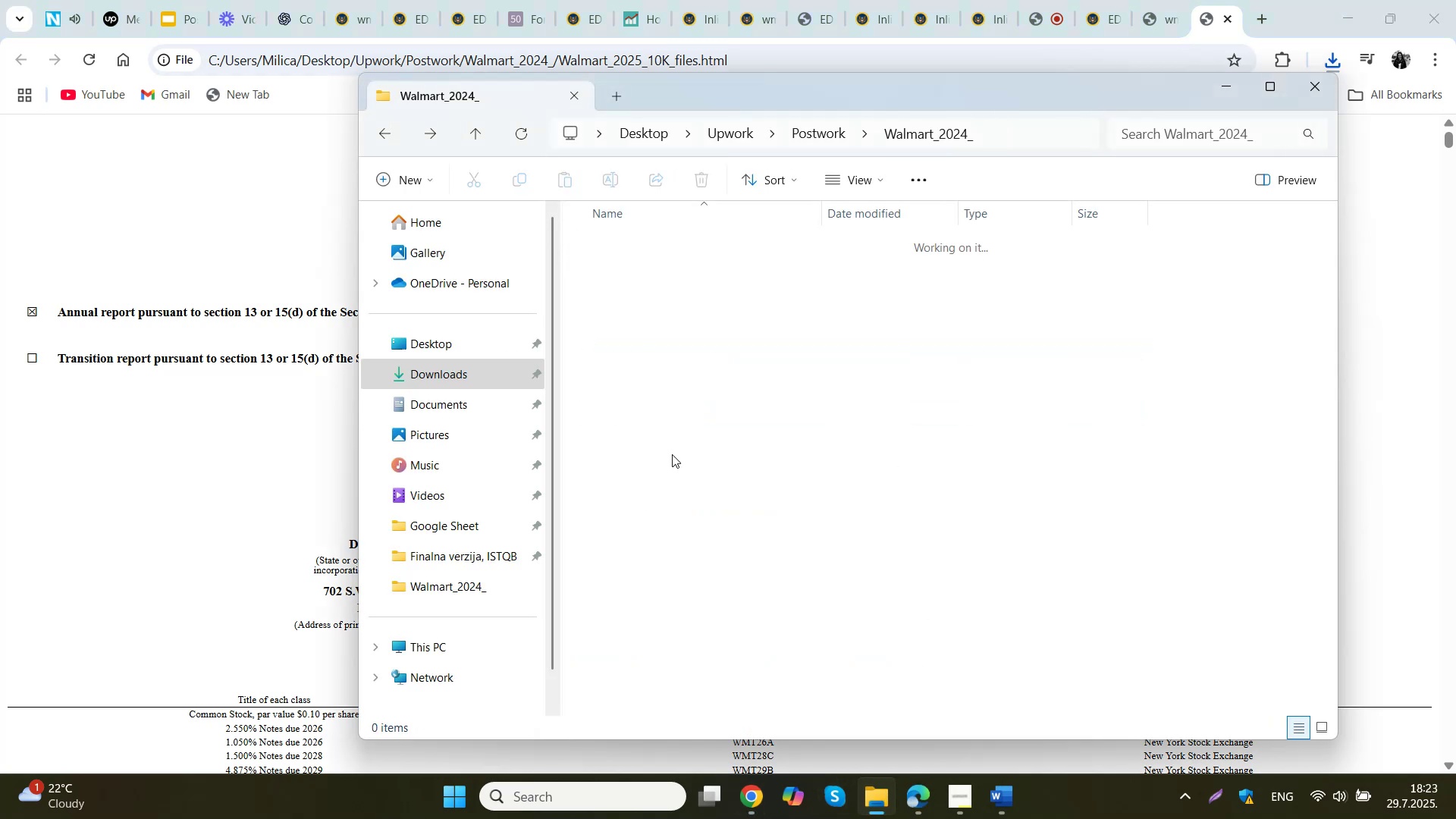 
left_click([650, 347])
 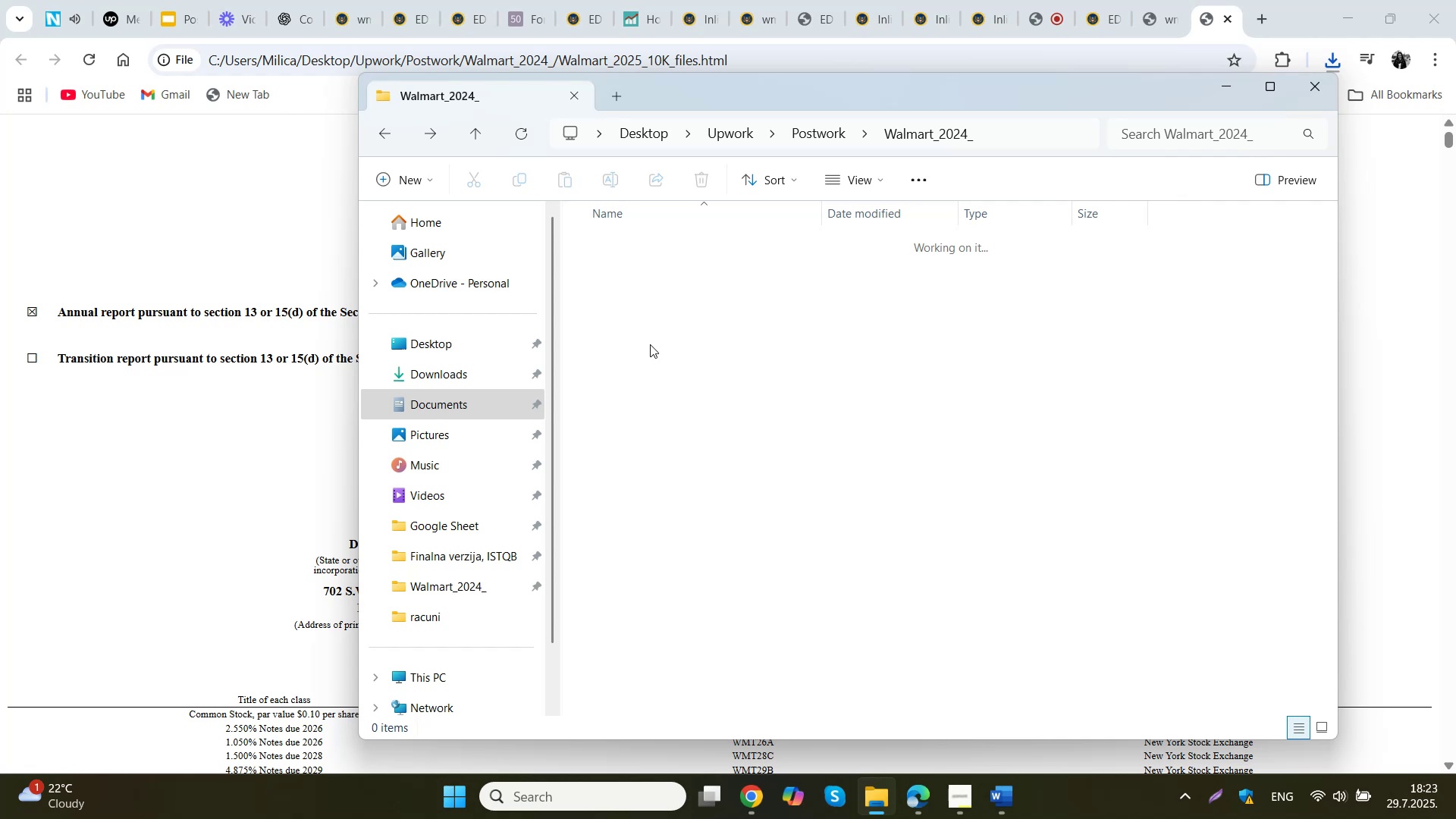 
key(Control+Z)
 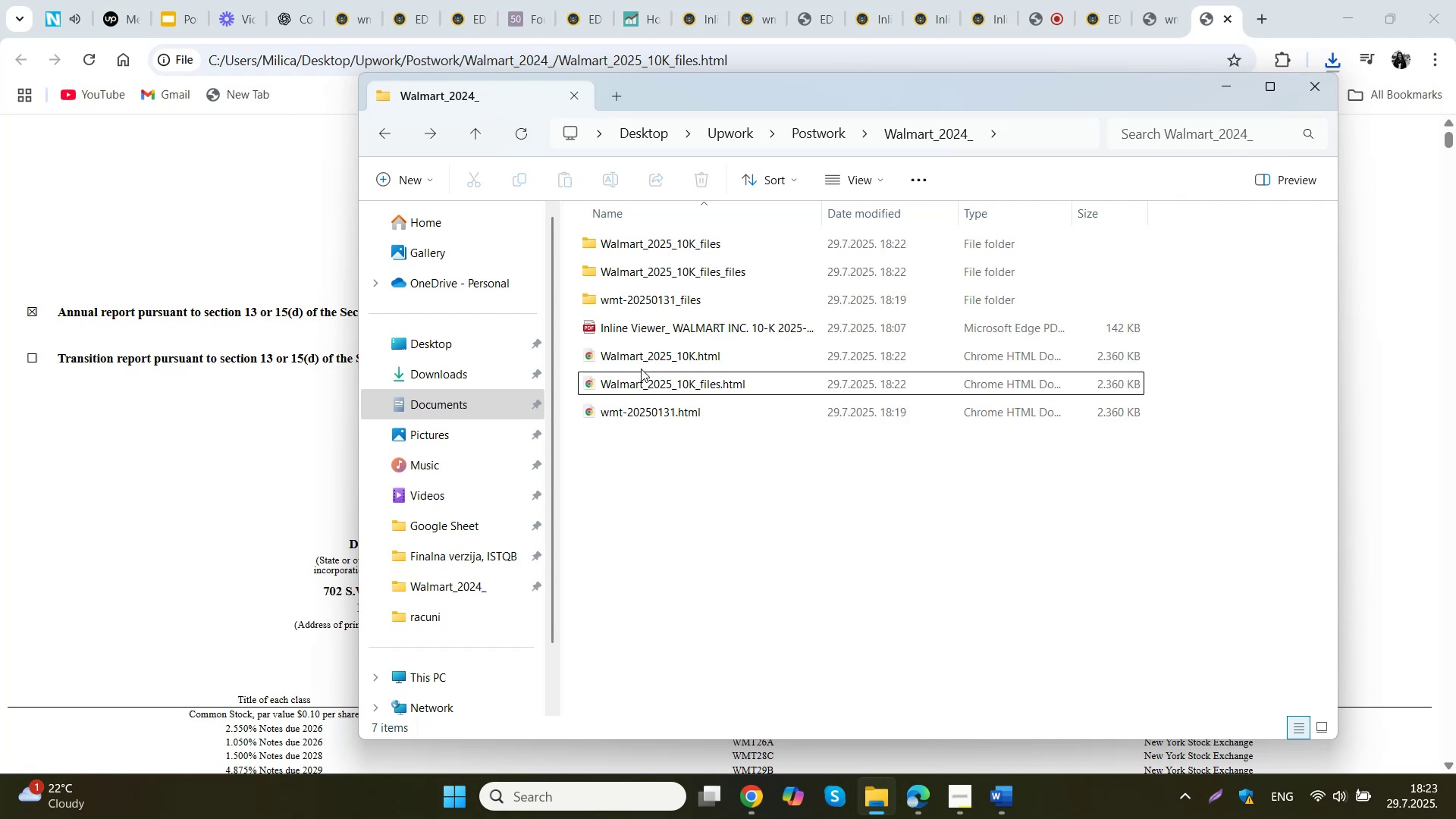 
left_click([705, 466])
 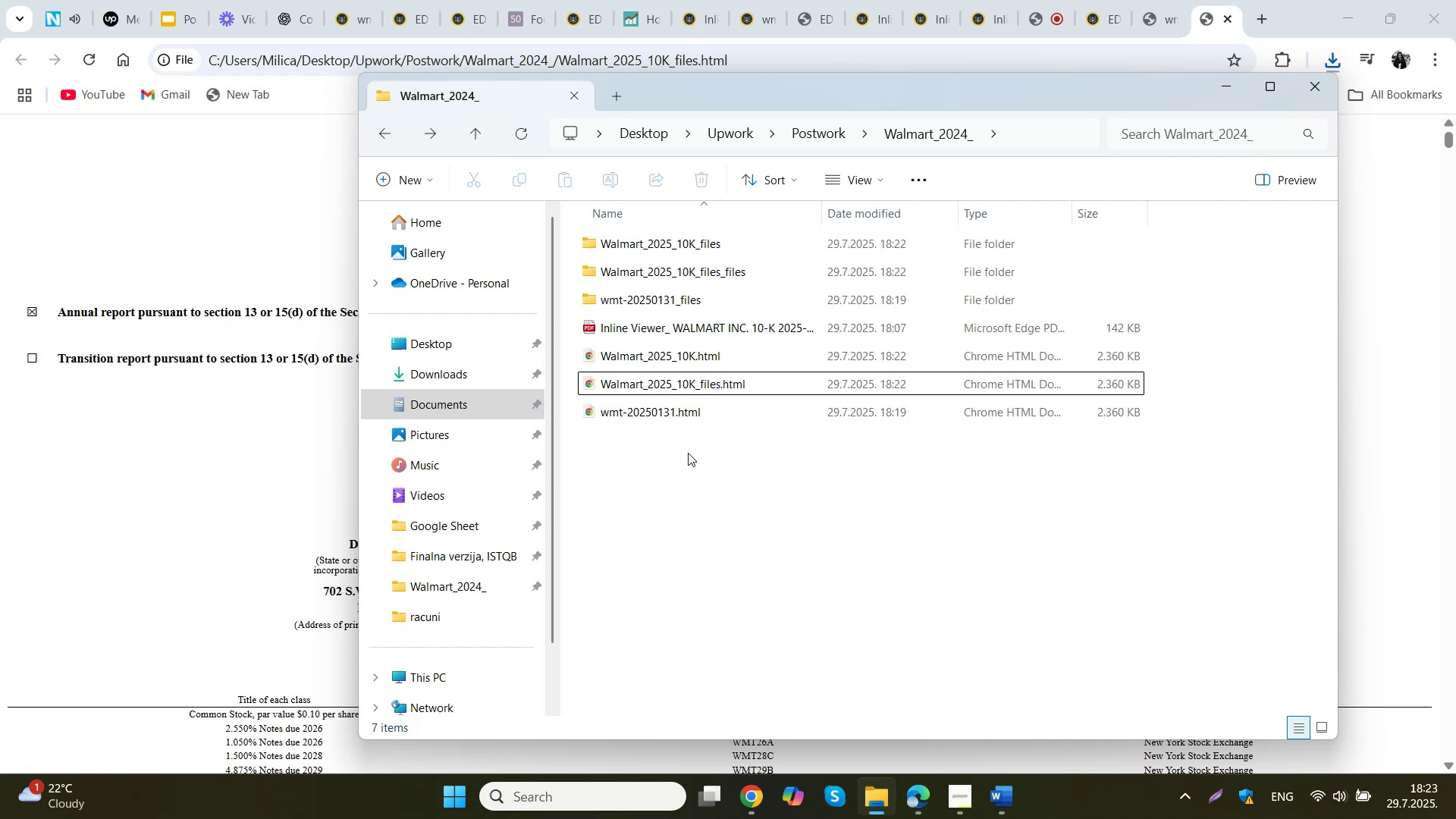 
left_click([654, 481])
 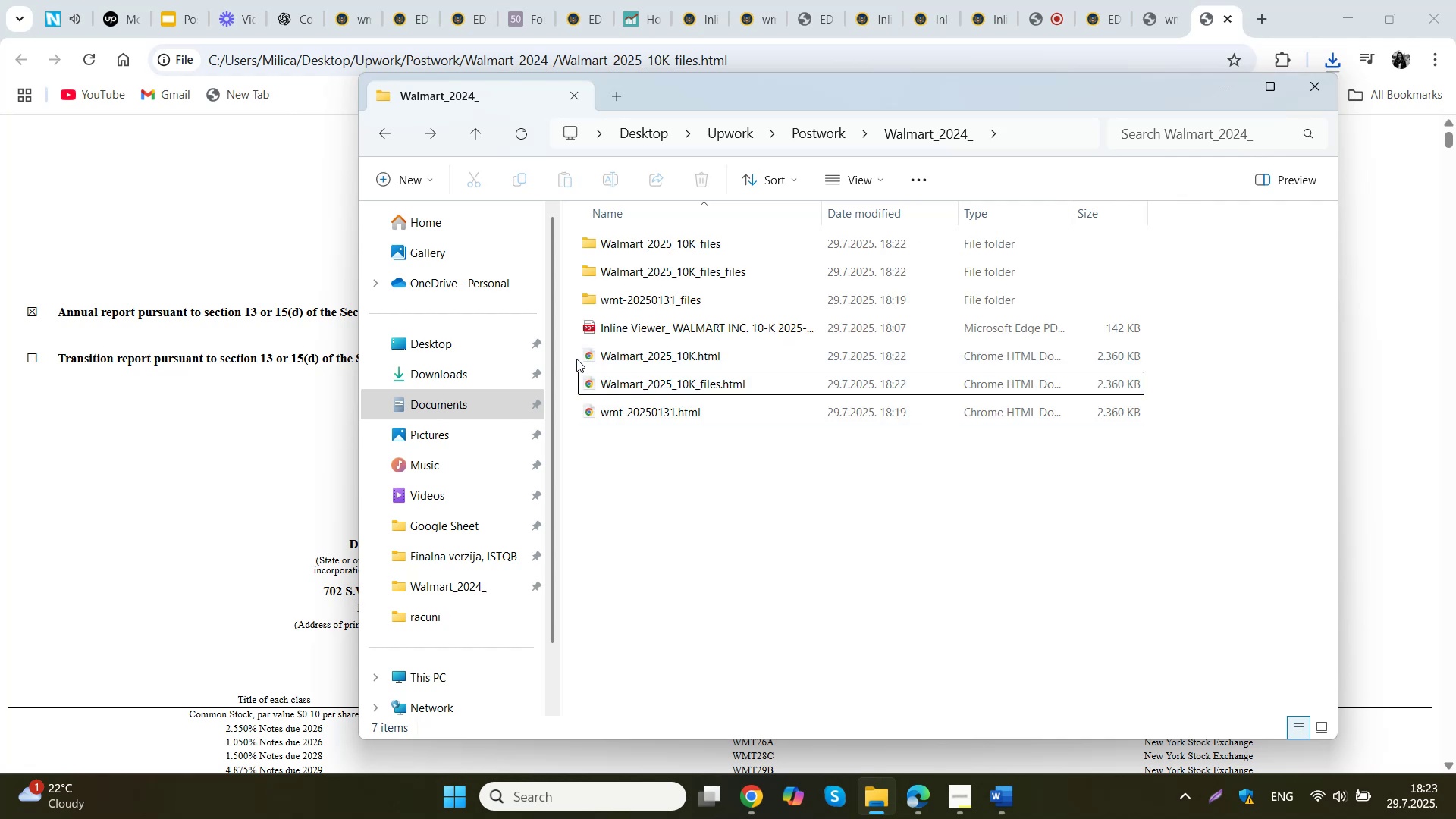 
left_click_drag(start_coordinate=[617, 441], to_coordinate=[610, 384])
 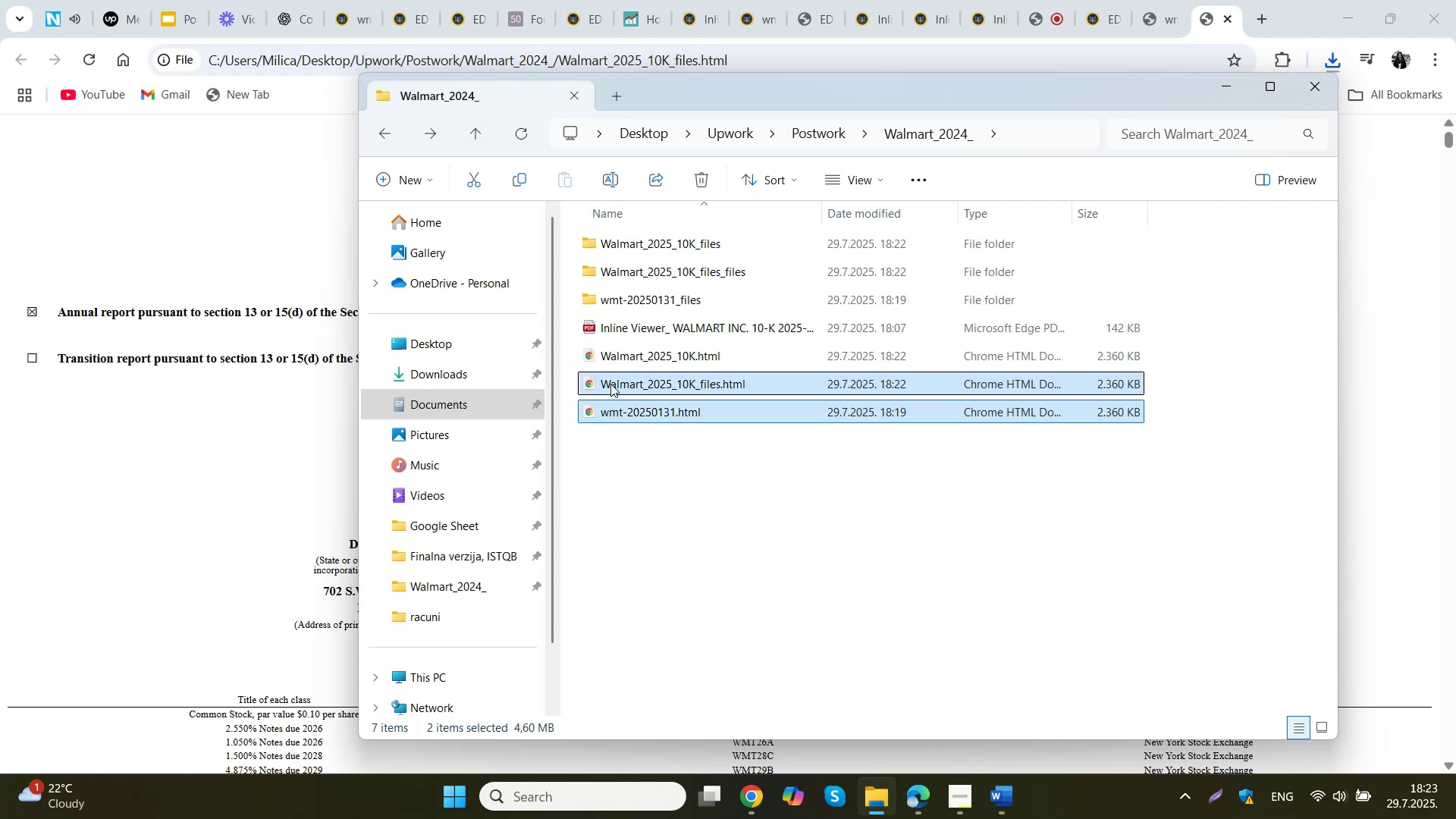 
key(Delete)
 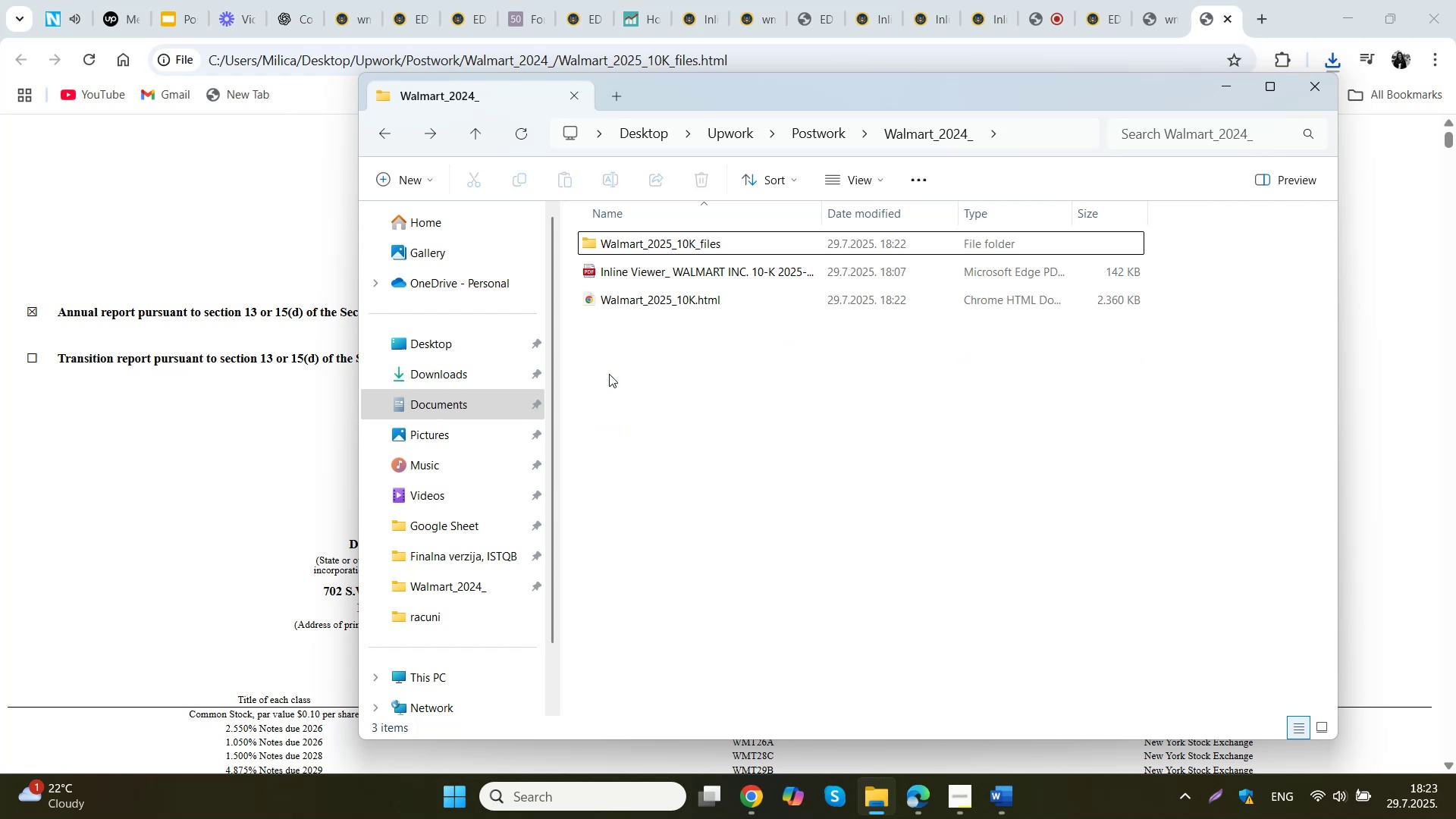 
left_click([609, 374])
 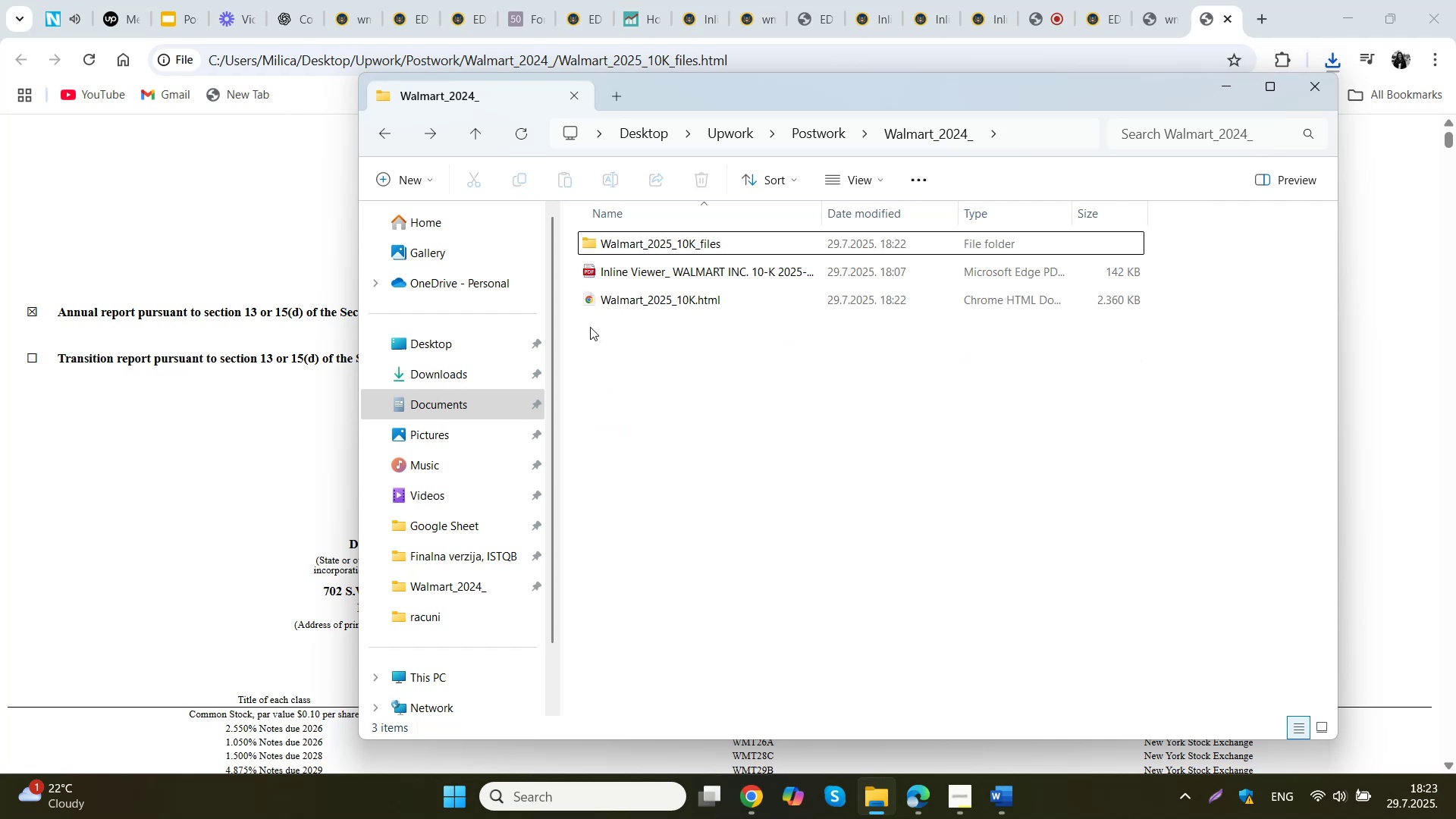 
left_click([619, 274])
 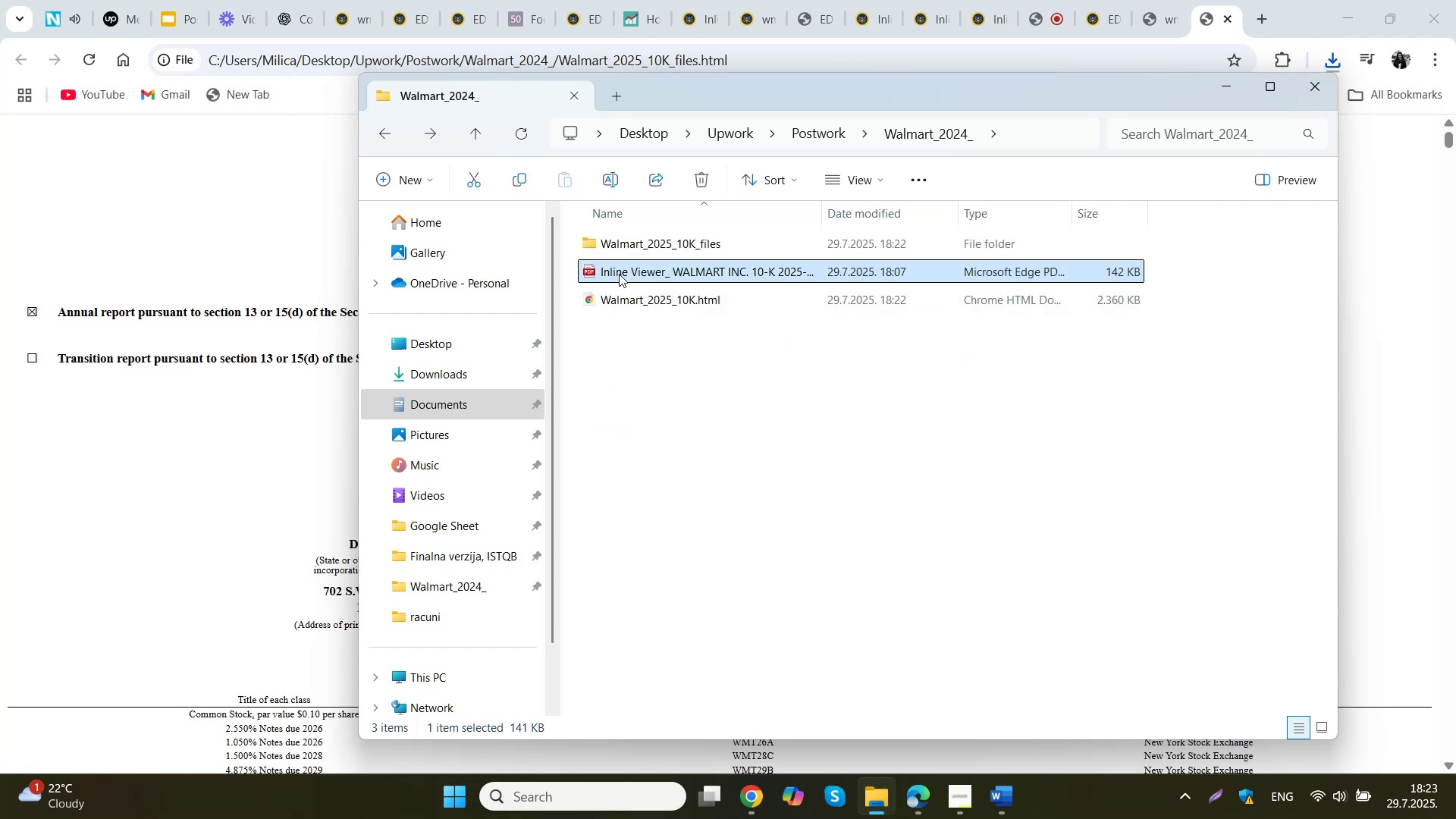 
key(Delete)
 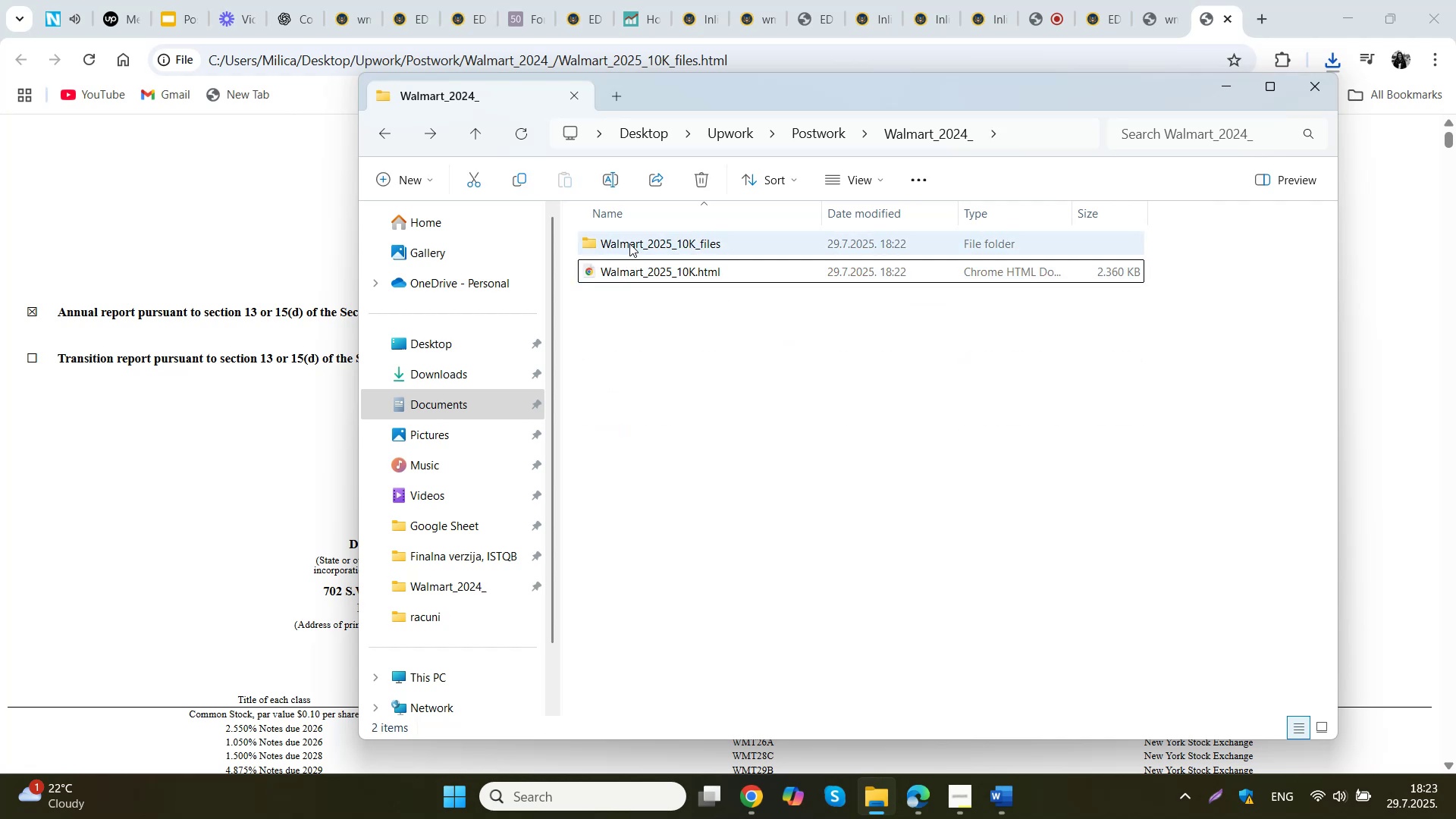 
left_click([631, 237])
 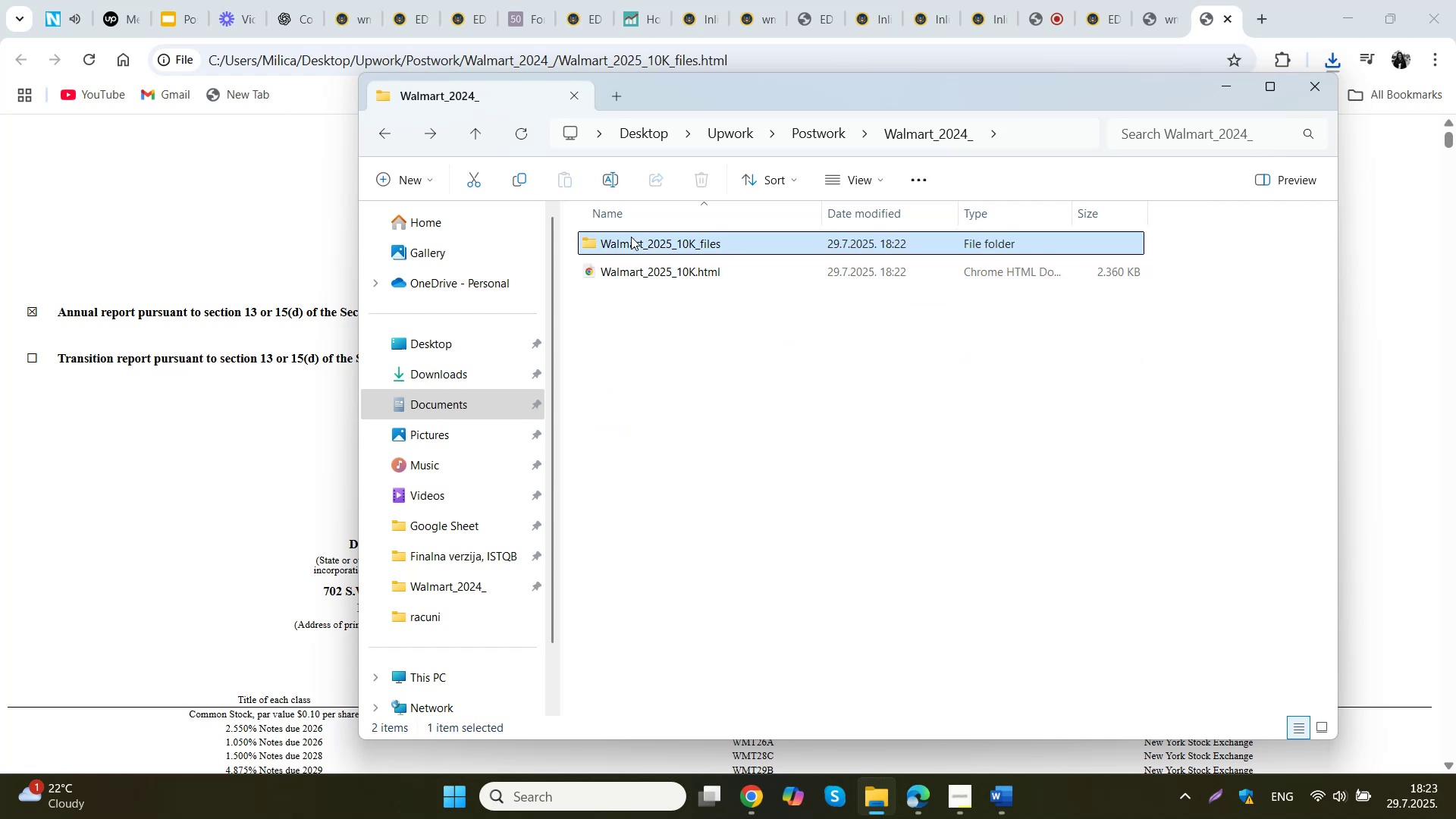 
key(Delete)
 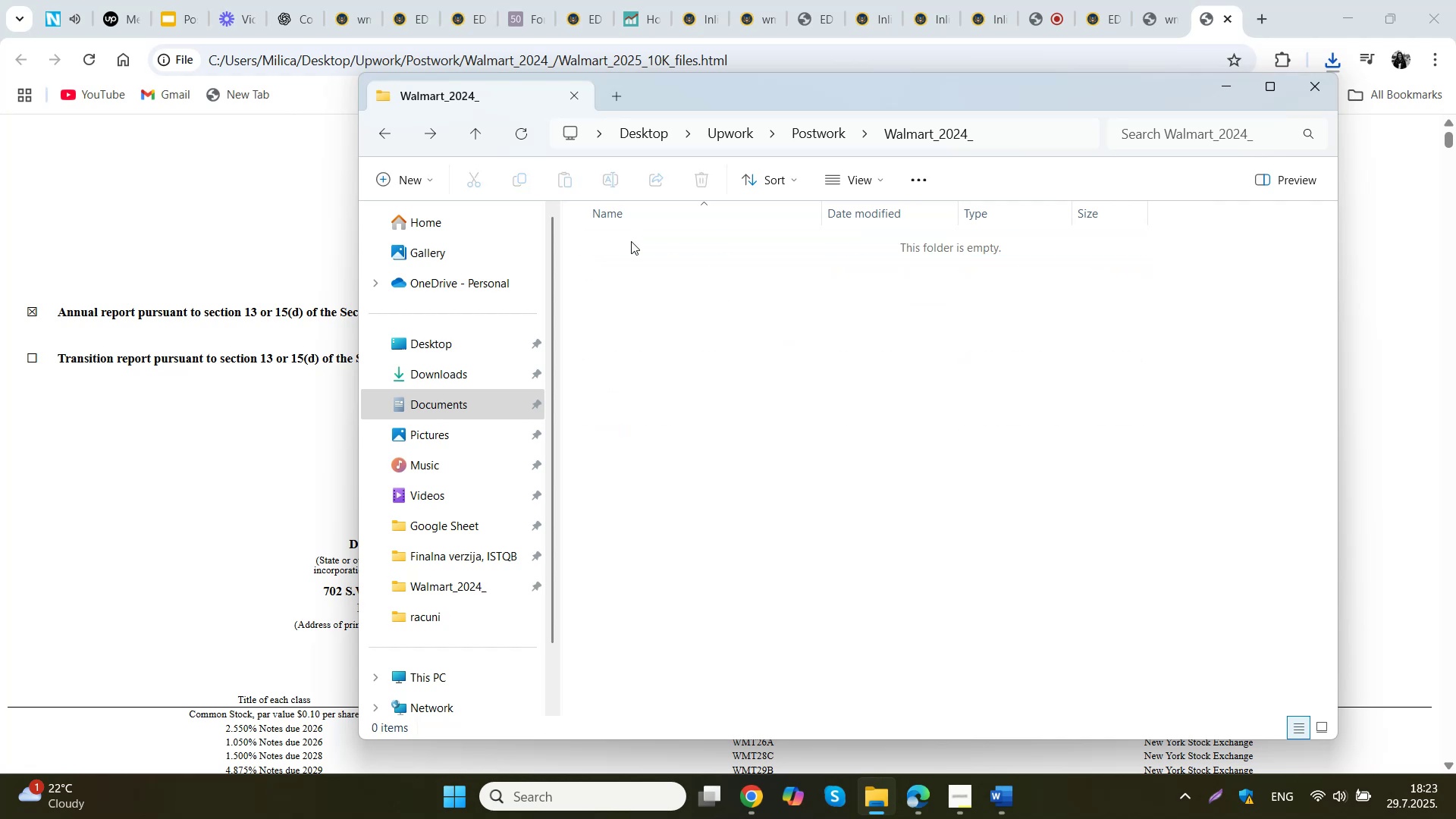 
key(Control+Z)
 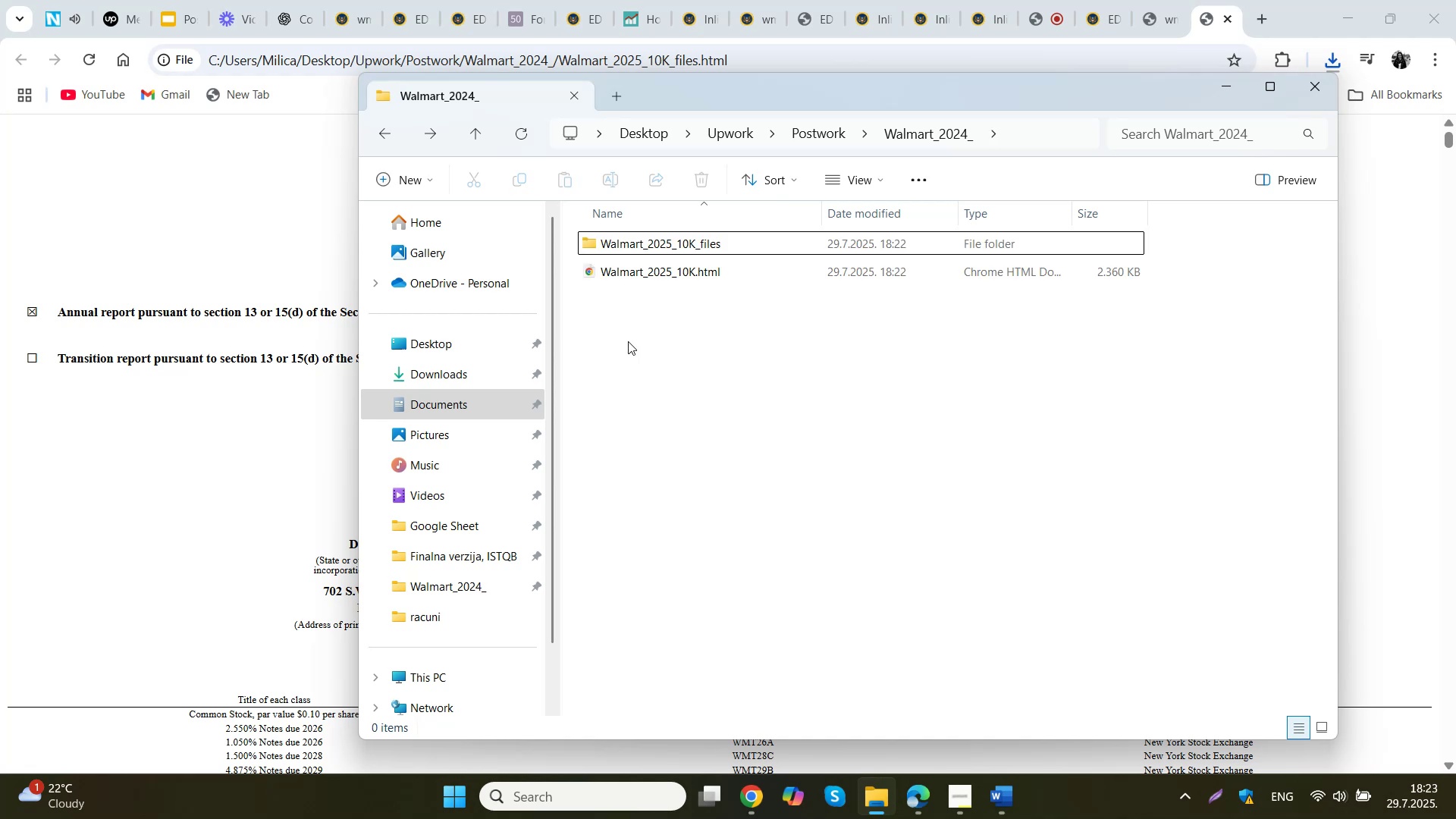 
left_click([642, 369])
 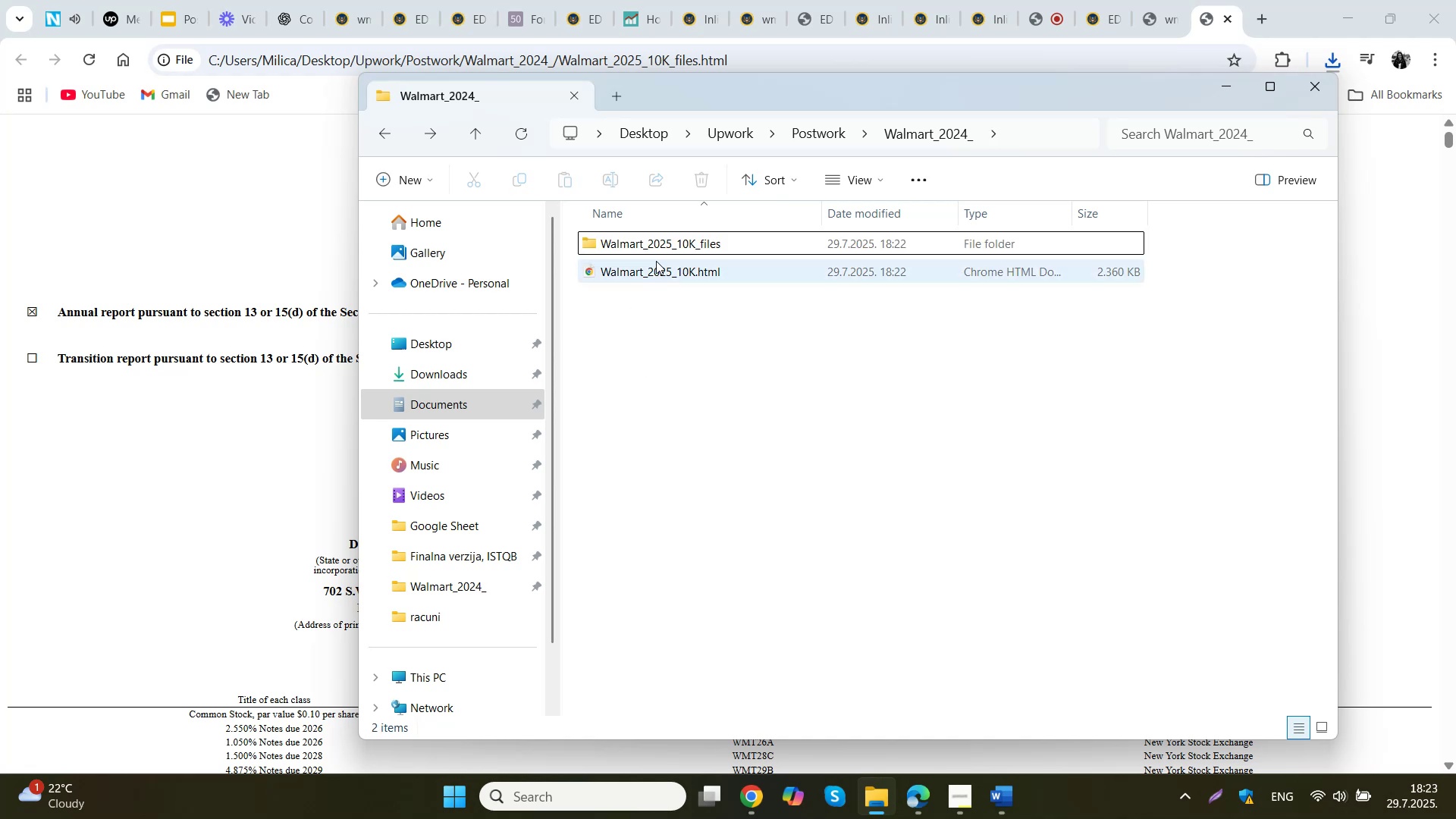 
left_click([661, 248])
 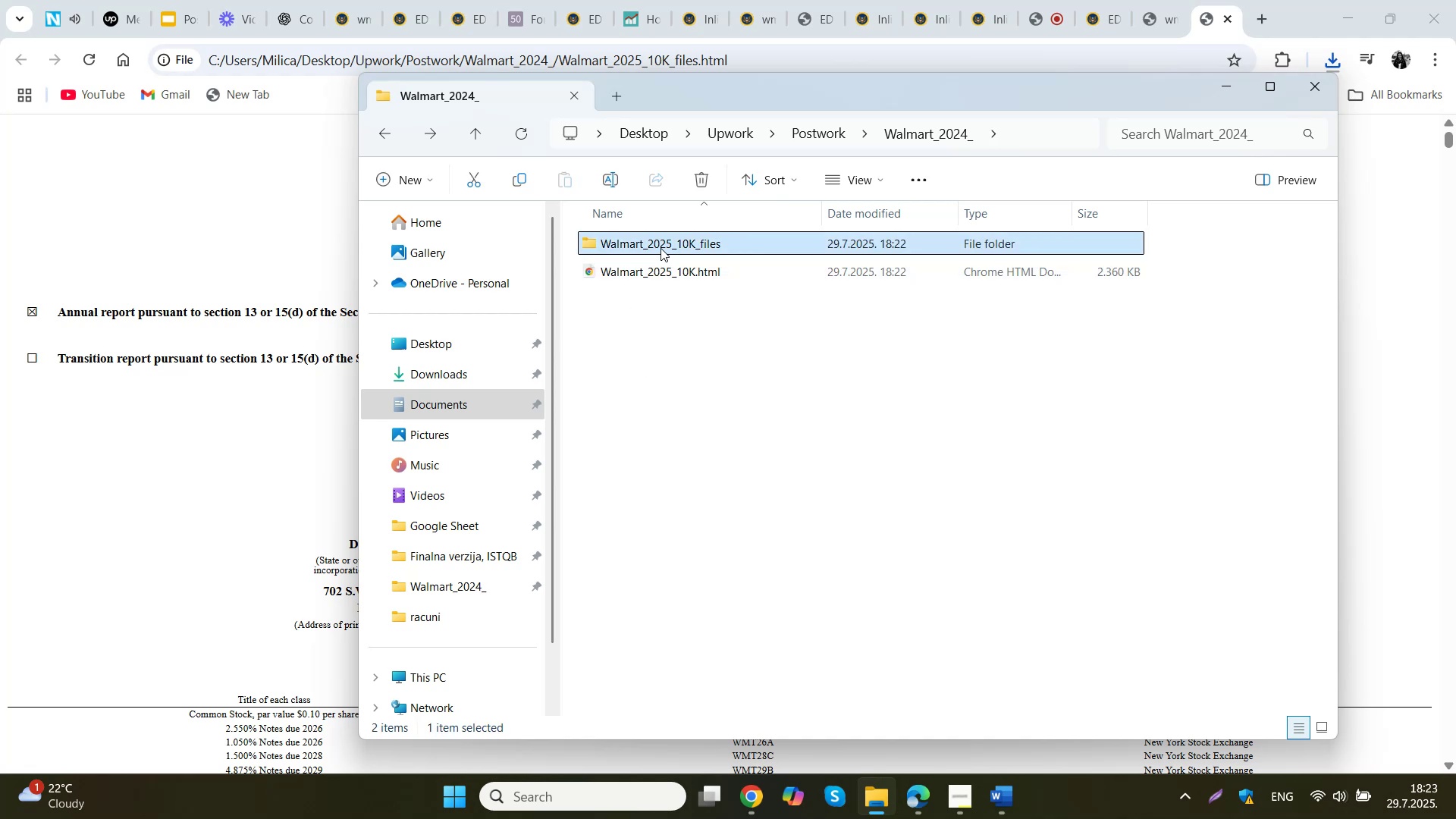 
right_click([661, 248])
 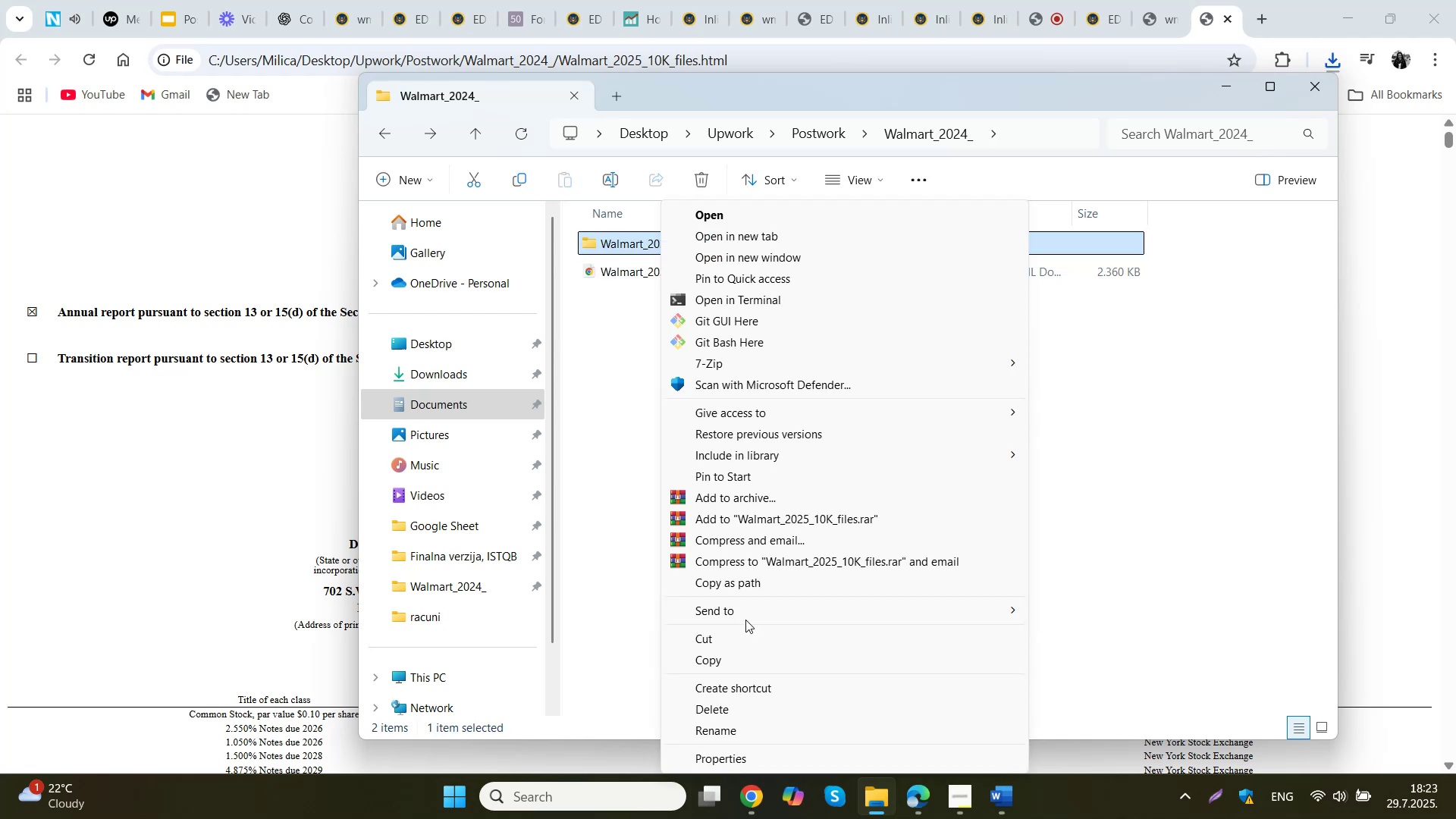 
left_click([745, 726])
 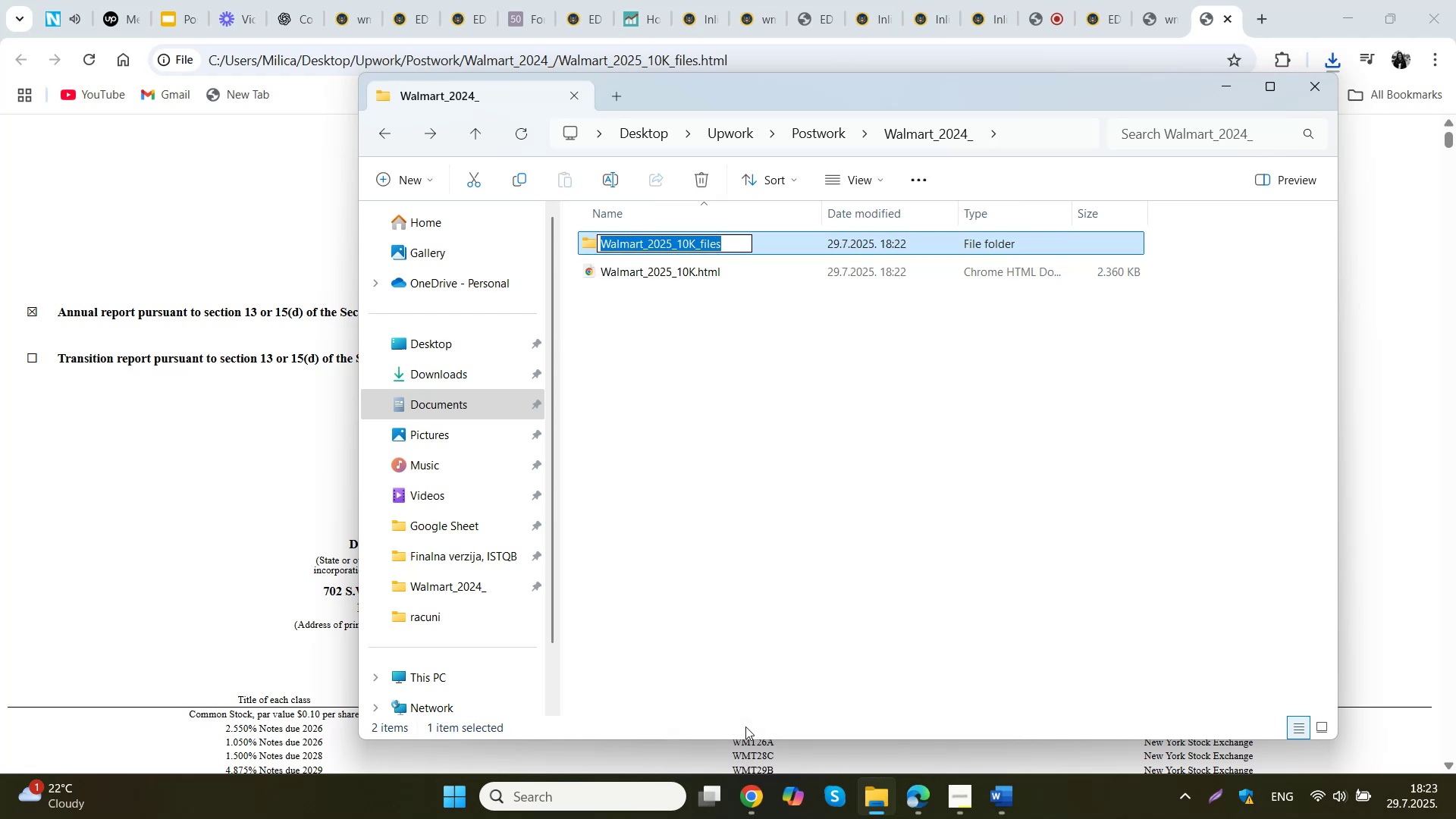 
key(ArrowRight)
 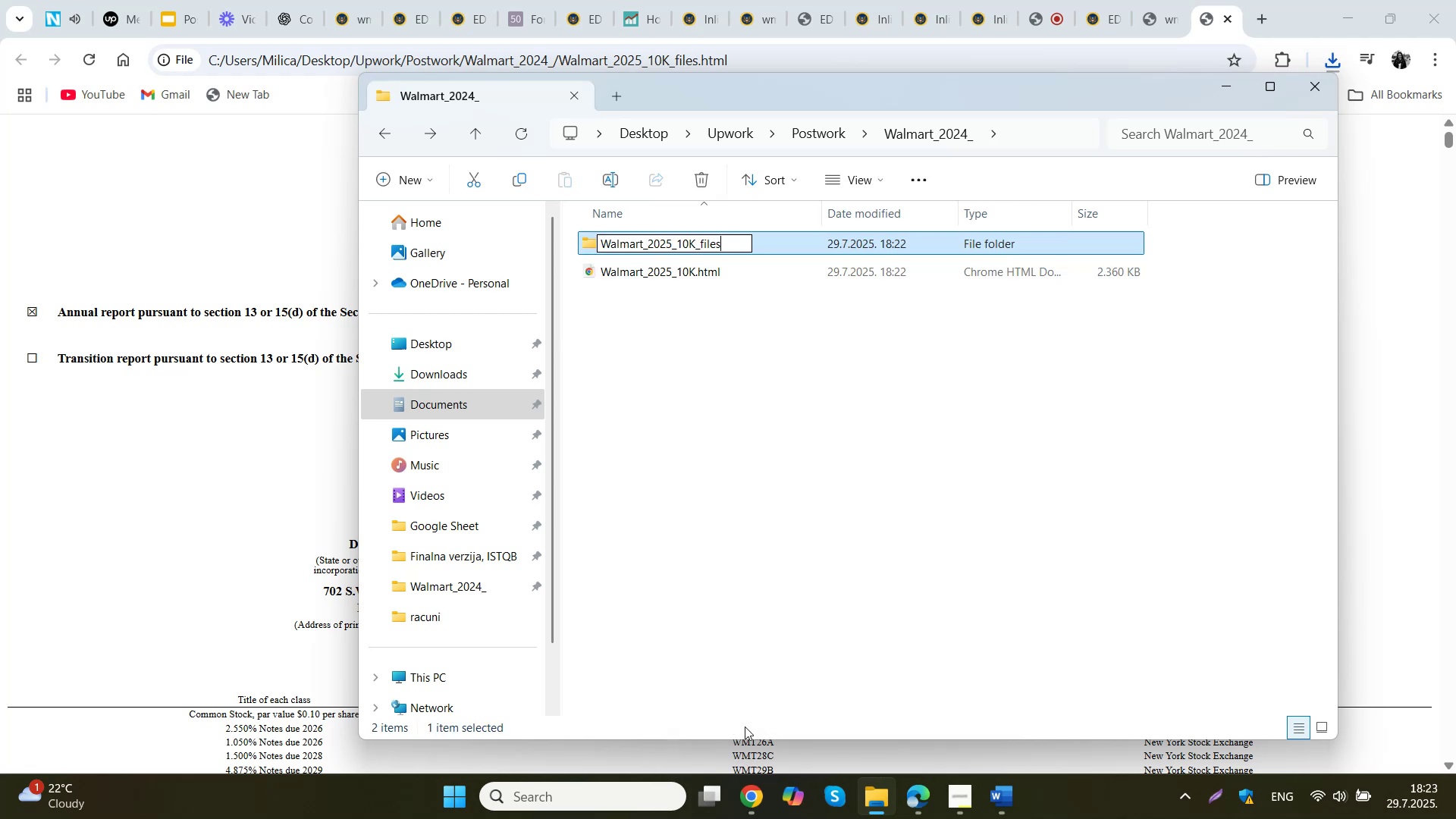 
key(Backspace)
 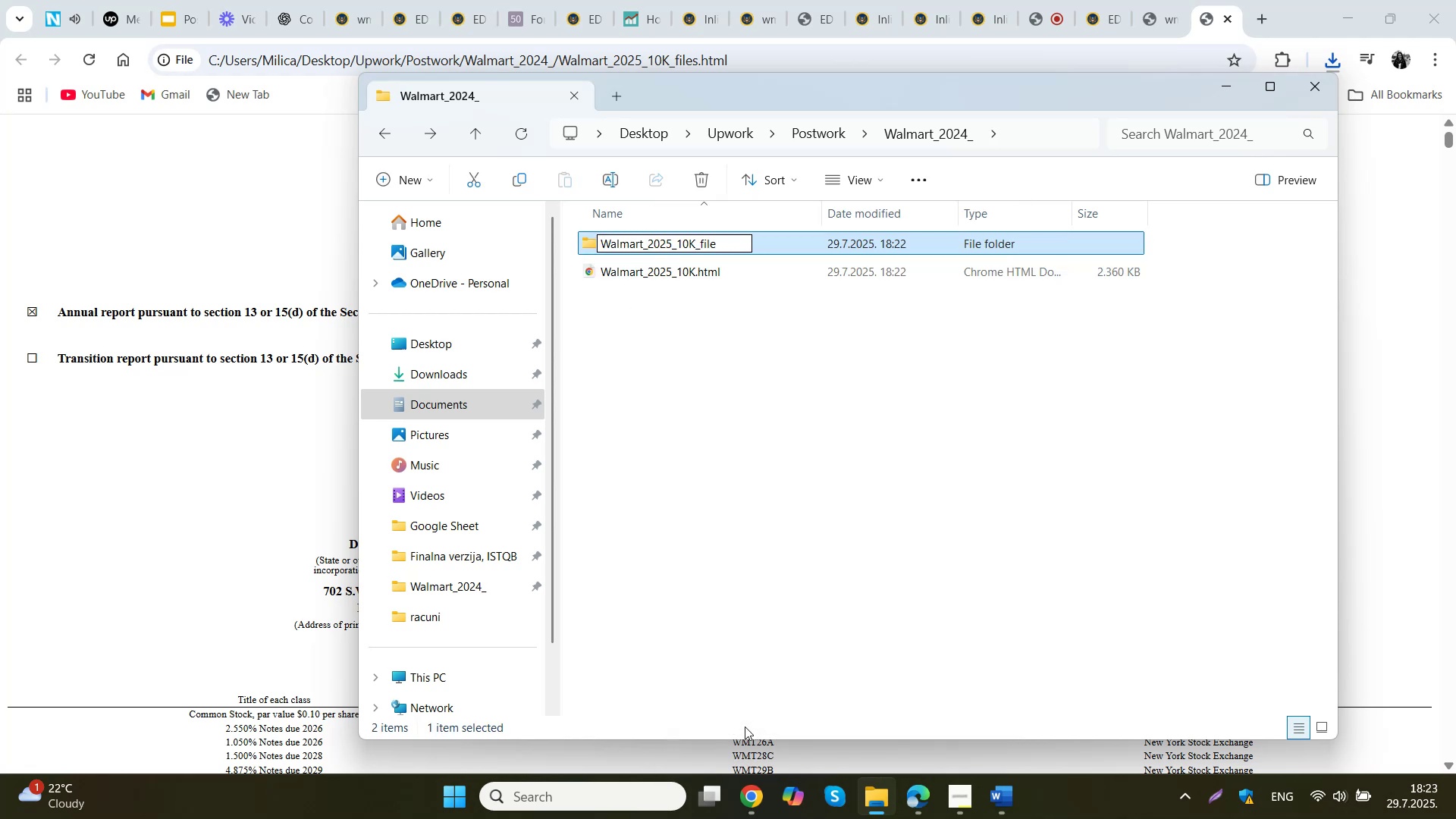 
key(Backspace)
 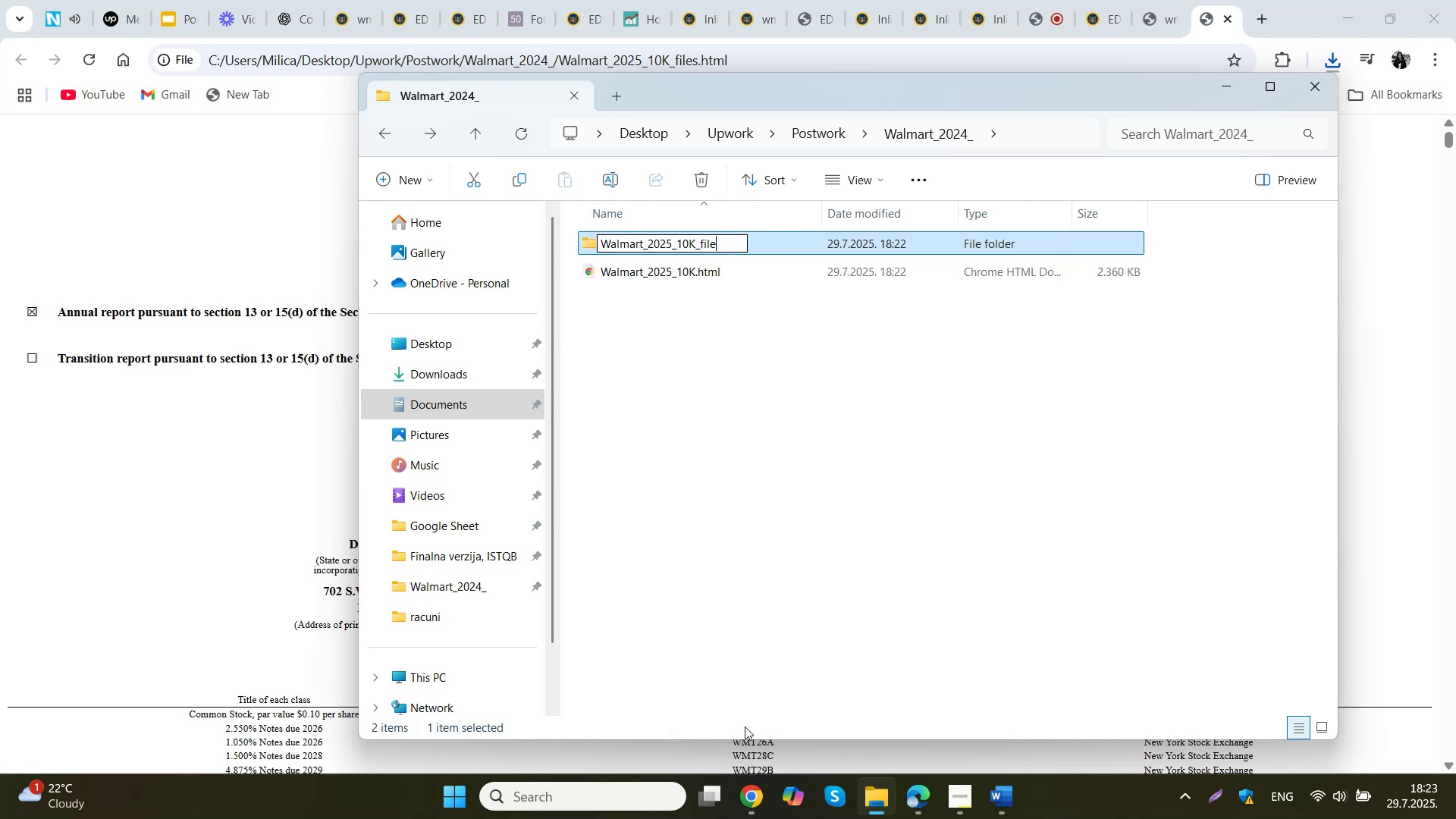 
key(Backspace)
 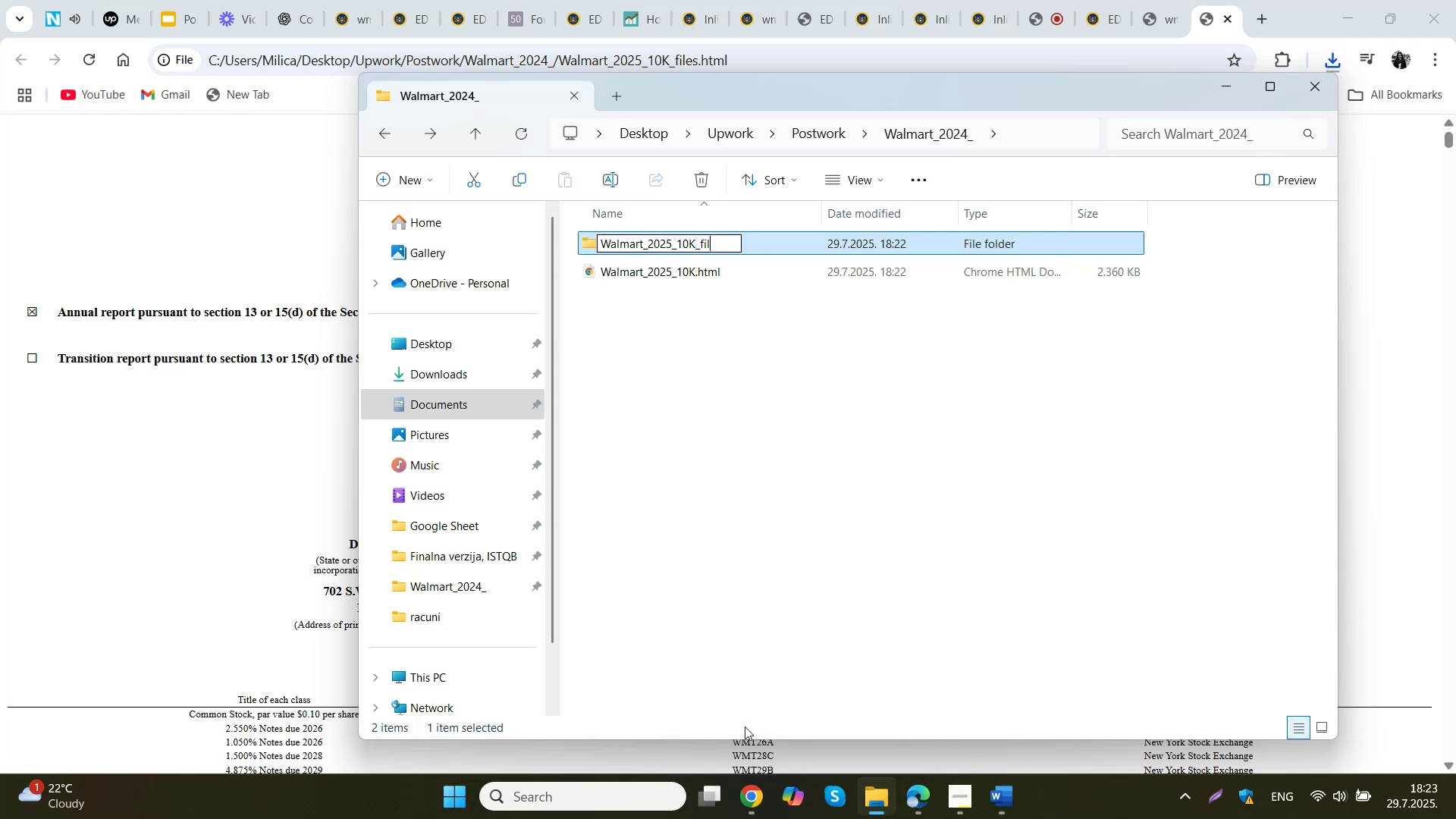 
key(Backspace)
 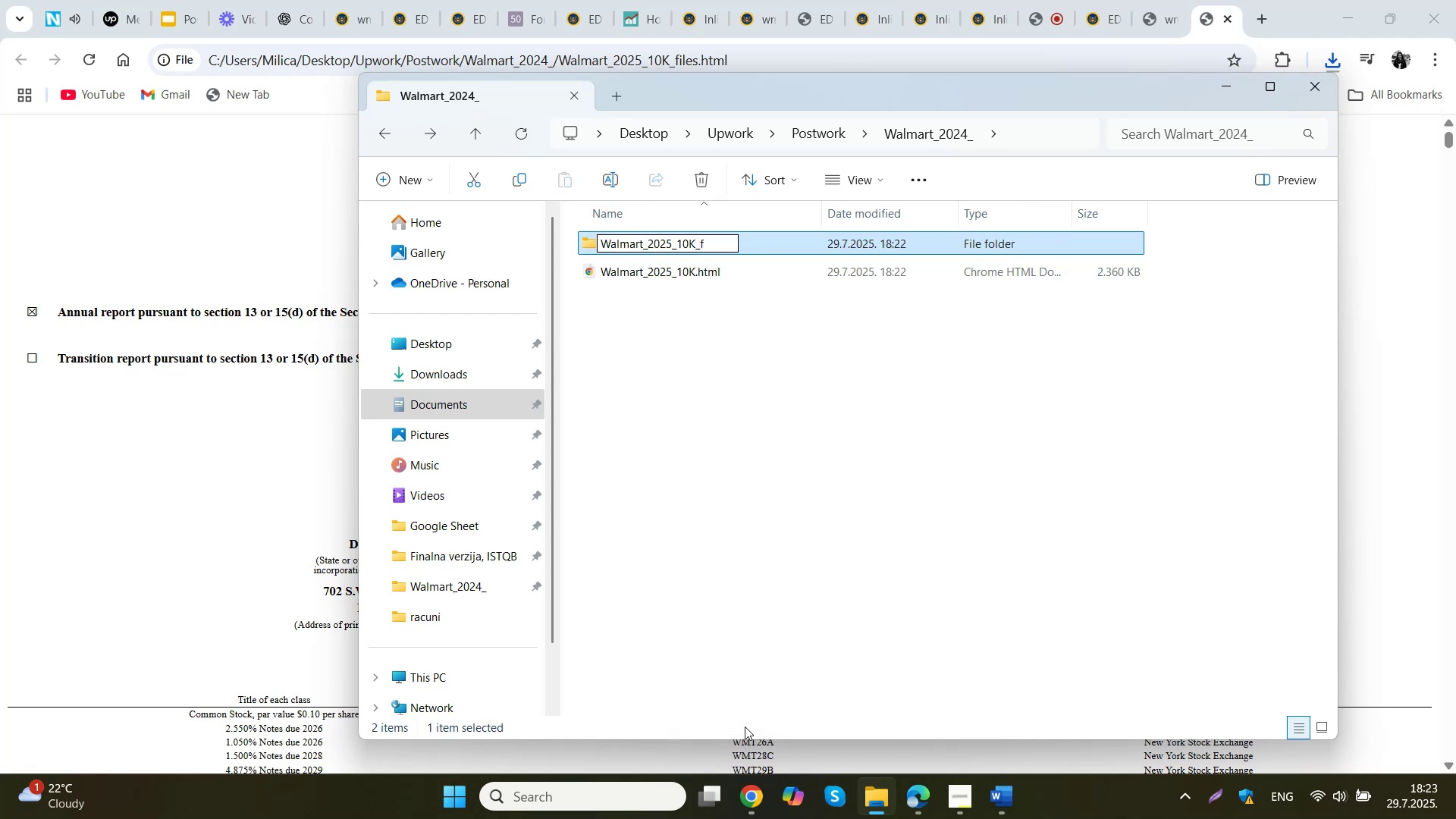 
key(Backspace)
 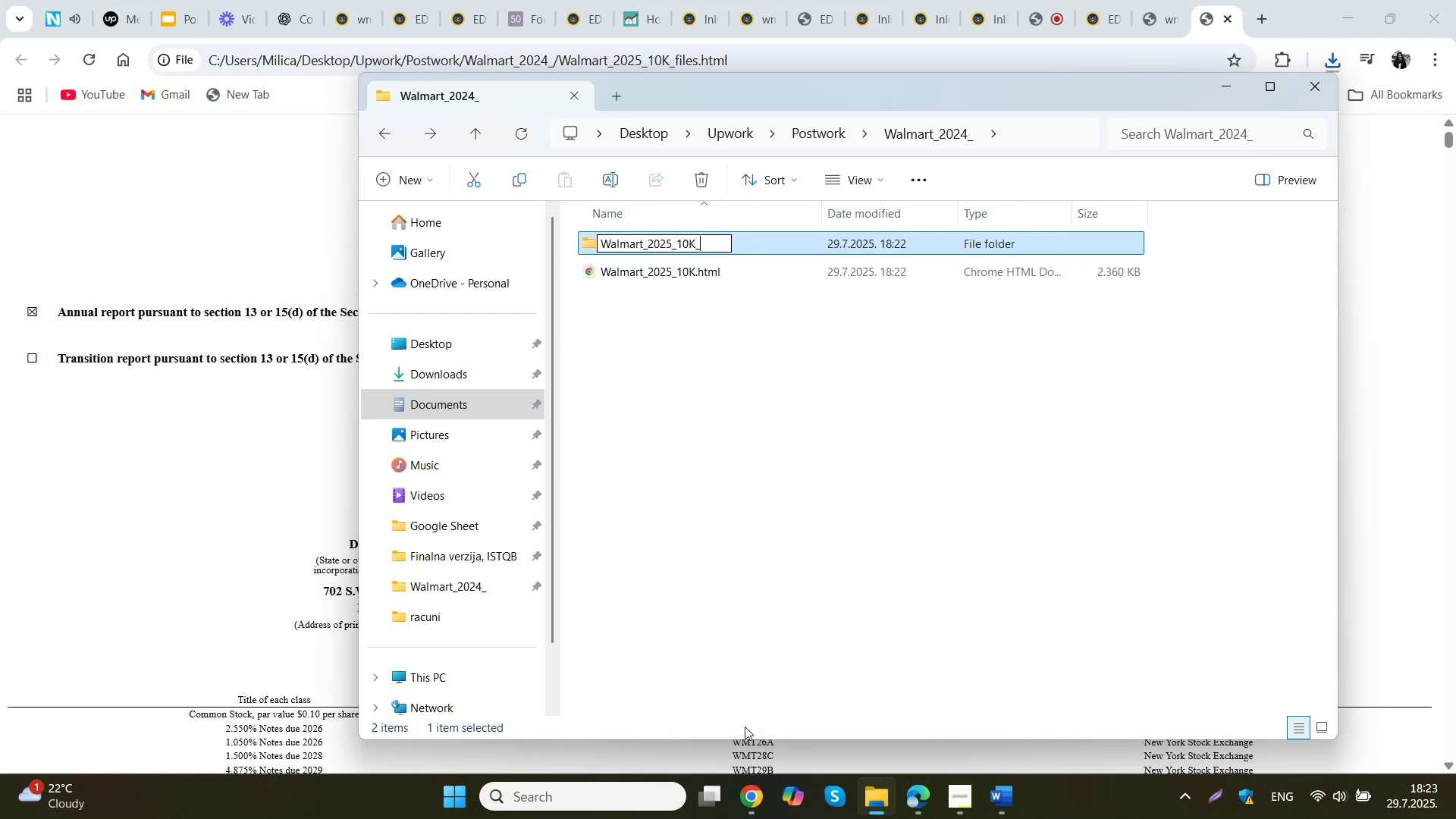 
key(Backspace)
 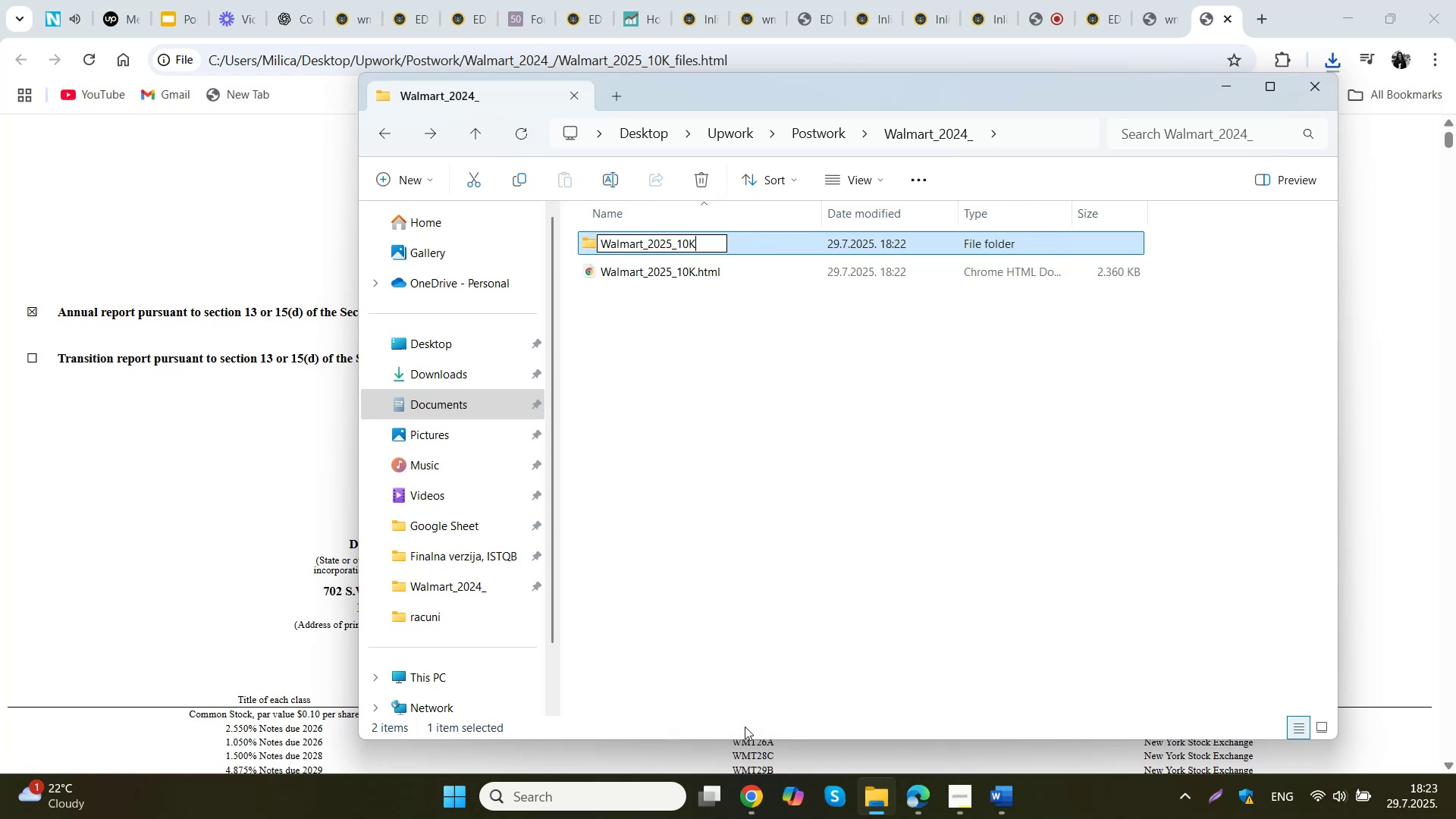 
key(Enter)
 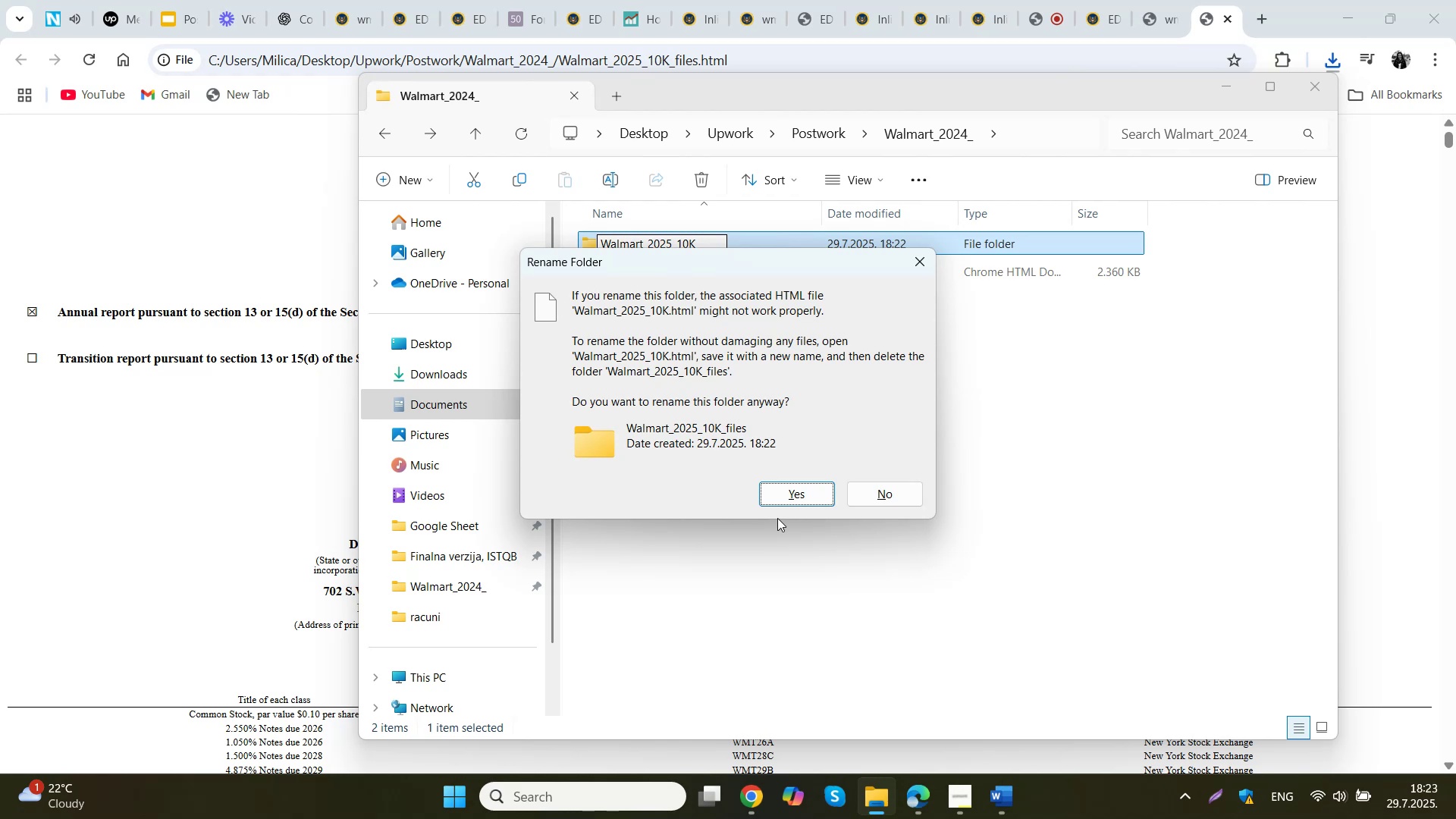 
left_click([783, 491])
 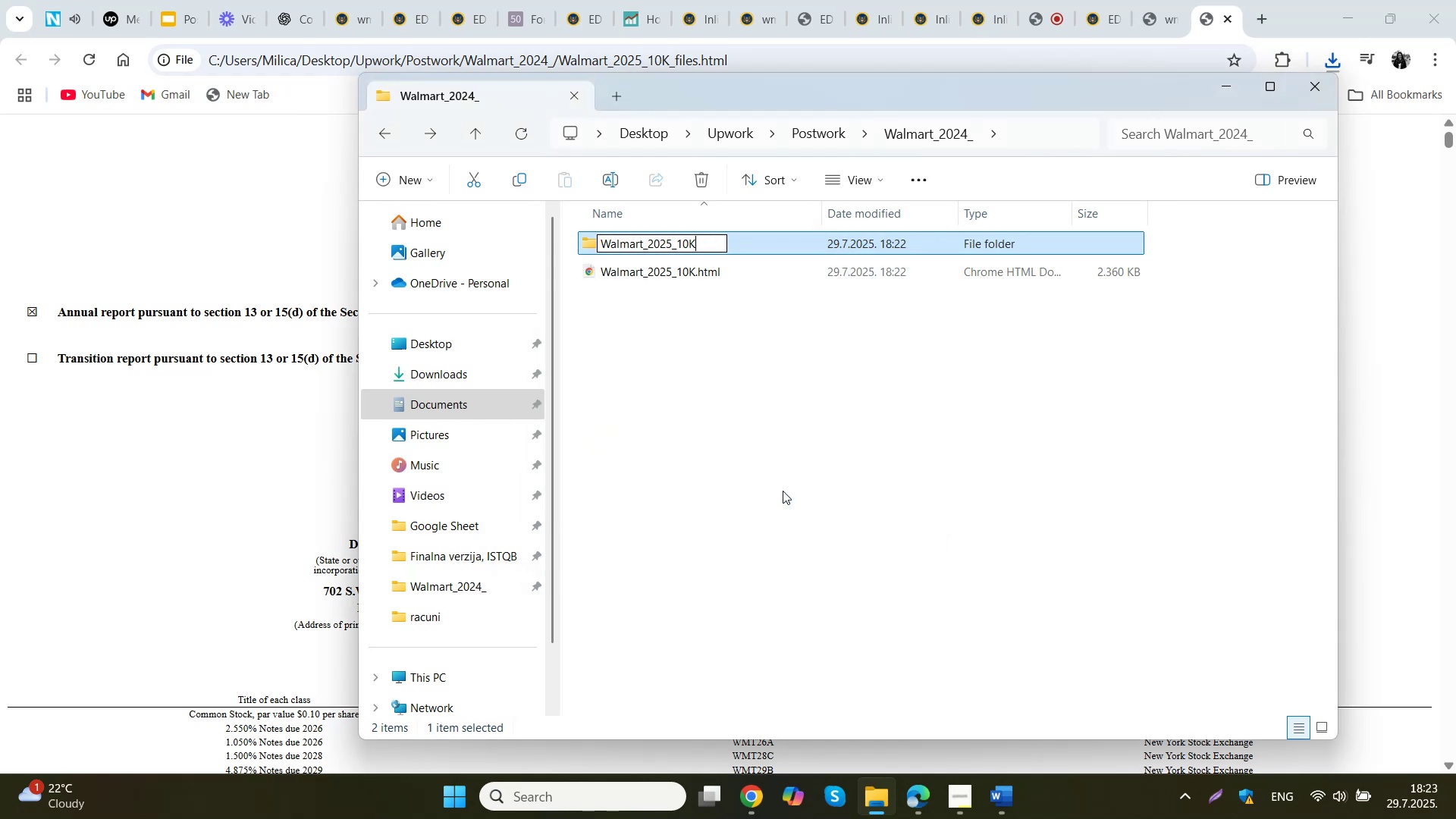 
left_click([783, 491])
 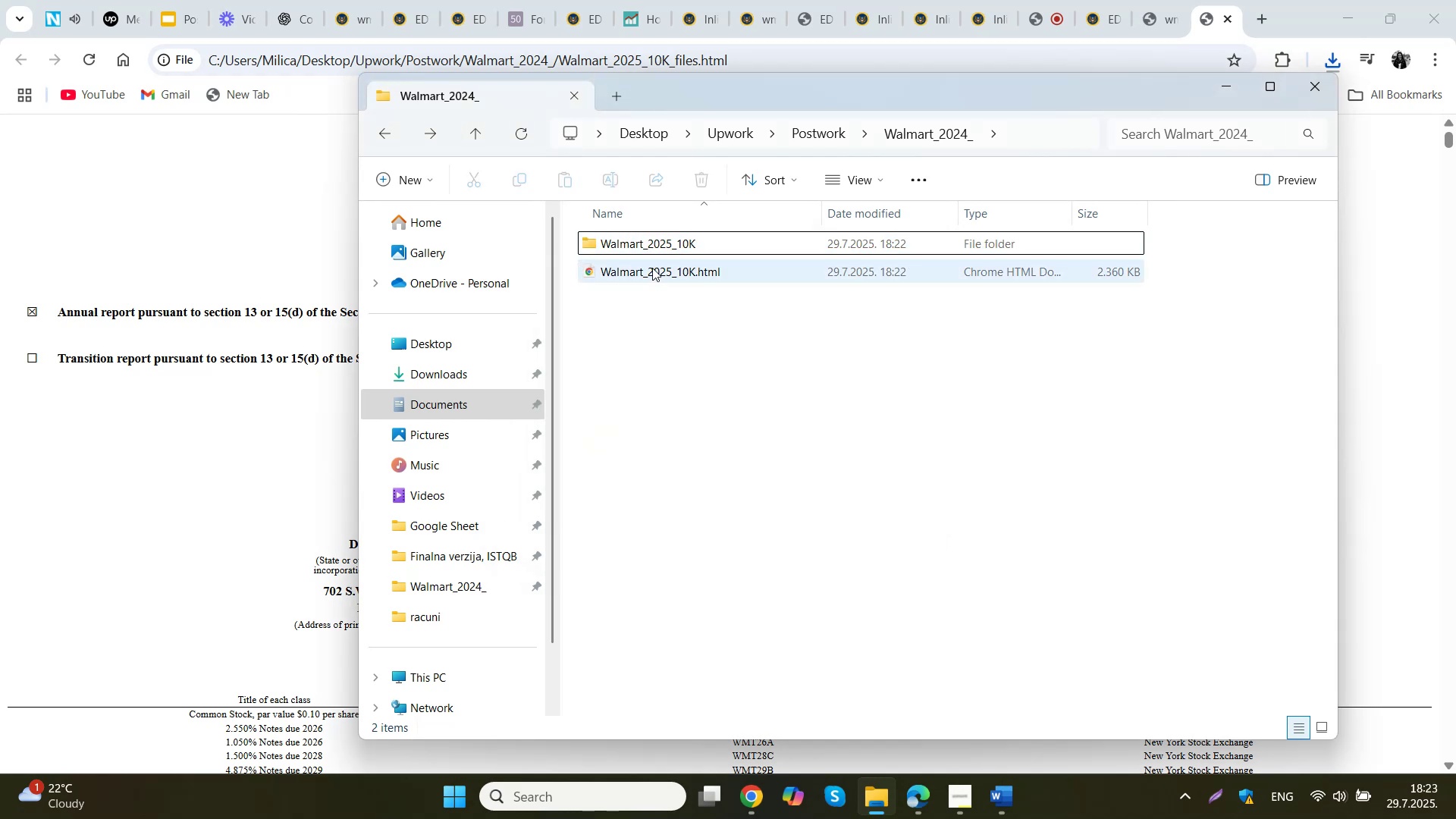 
double_click([652, 268])
 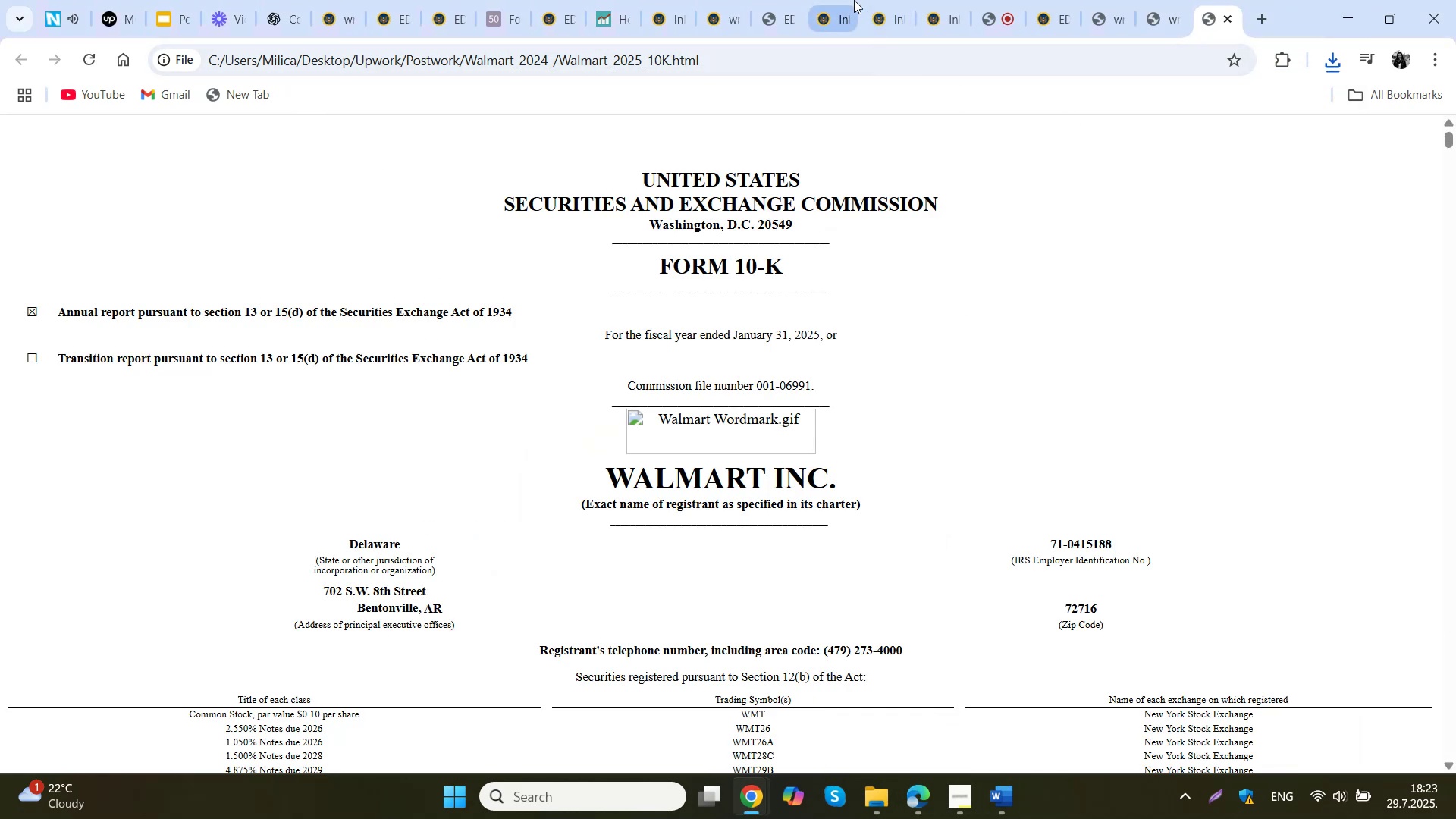 
wait(6.76)
 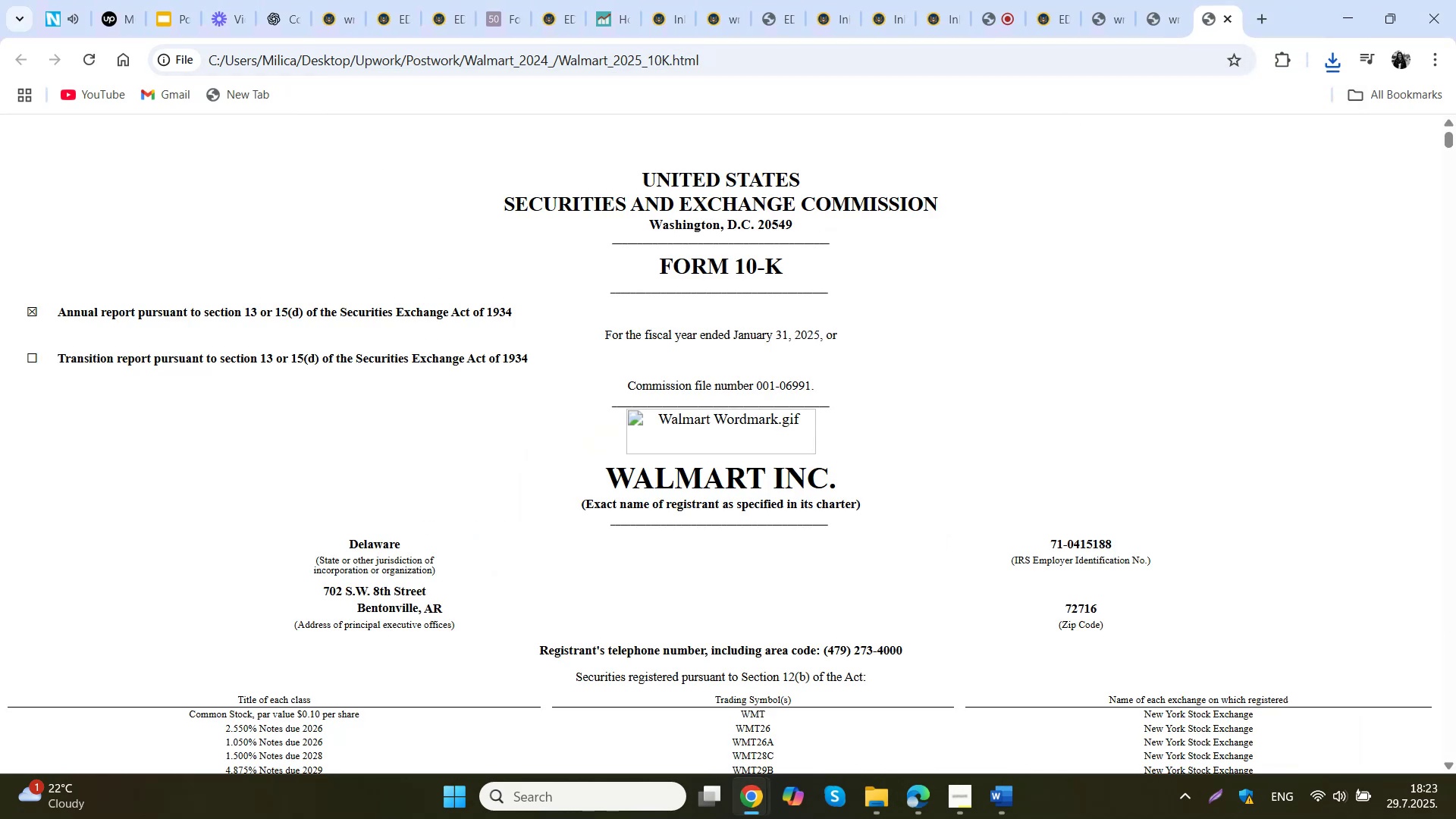 
double_click([1061, 0])
 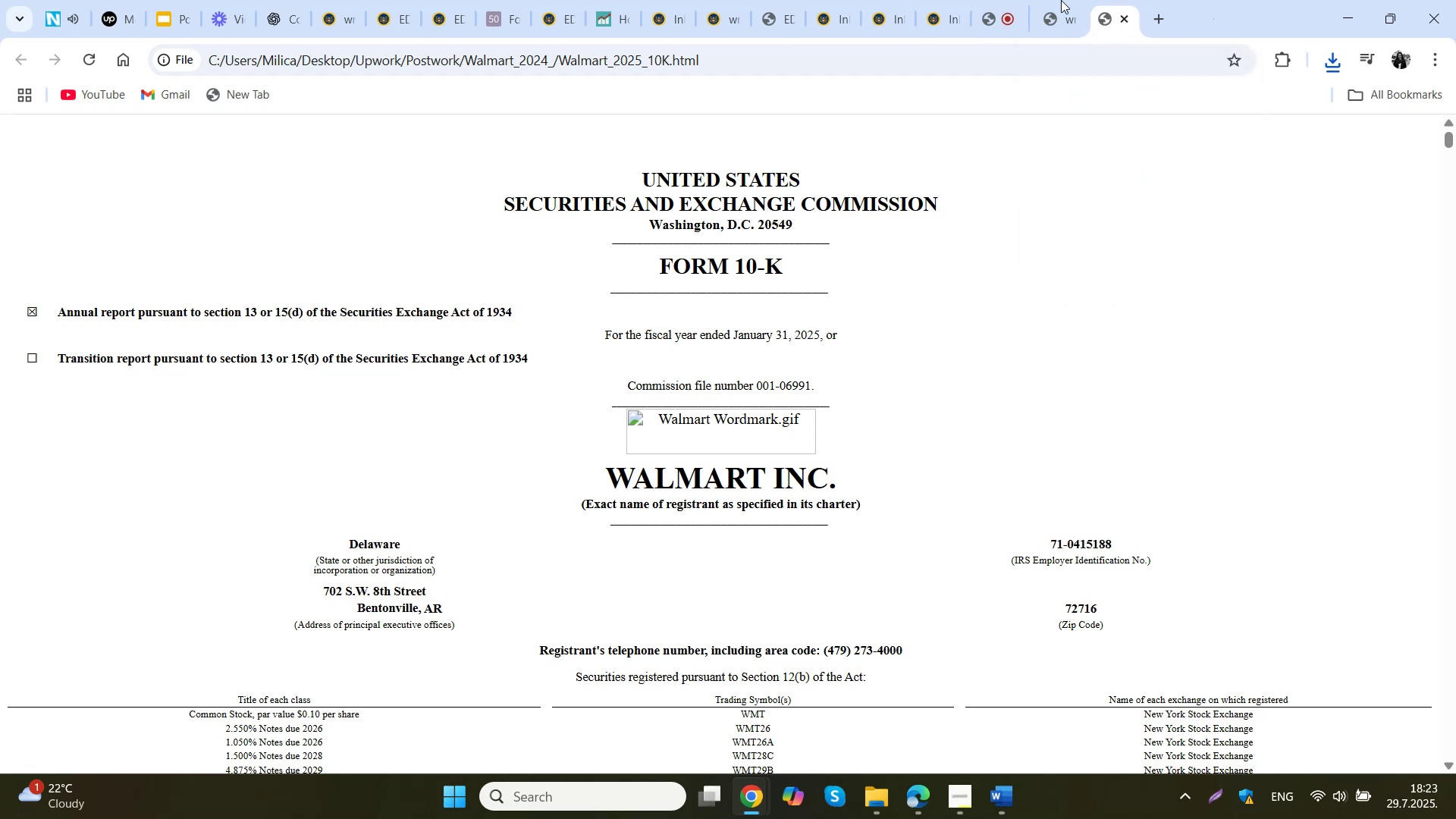 
triple_click([1061, 0])
 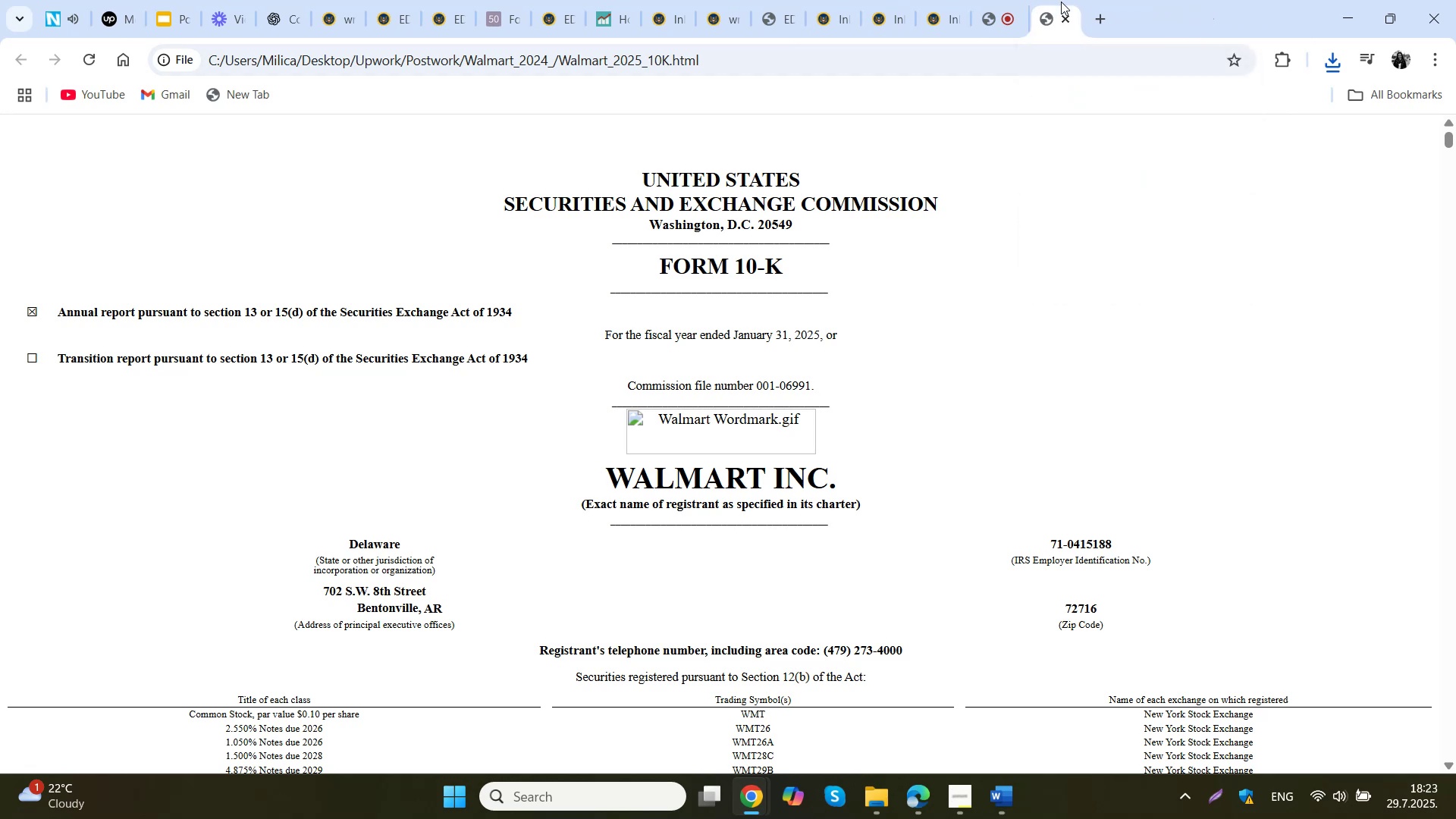 
middle_click([1061, 2])
 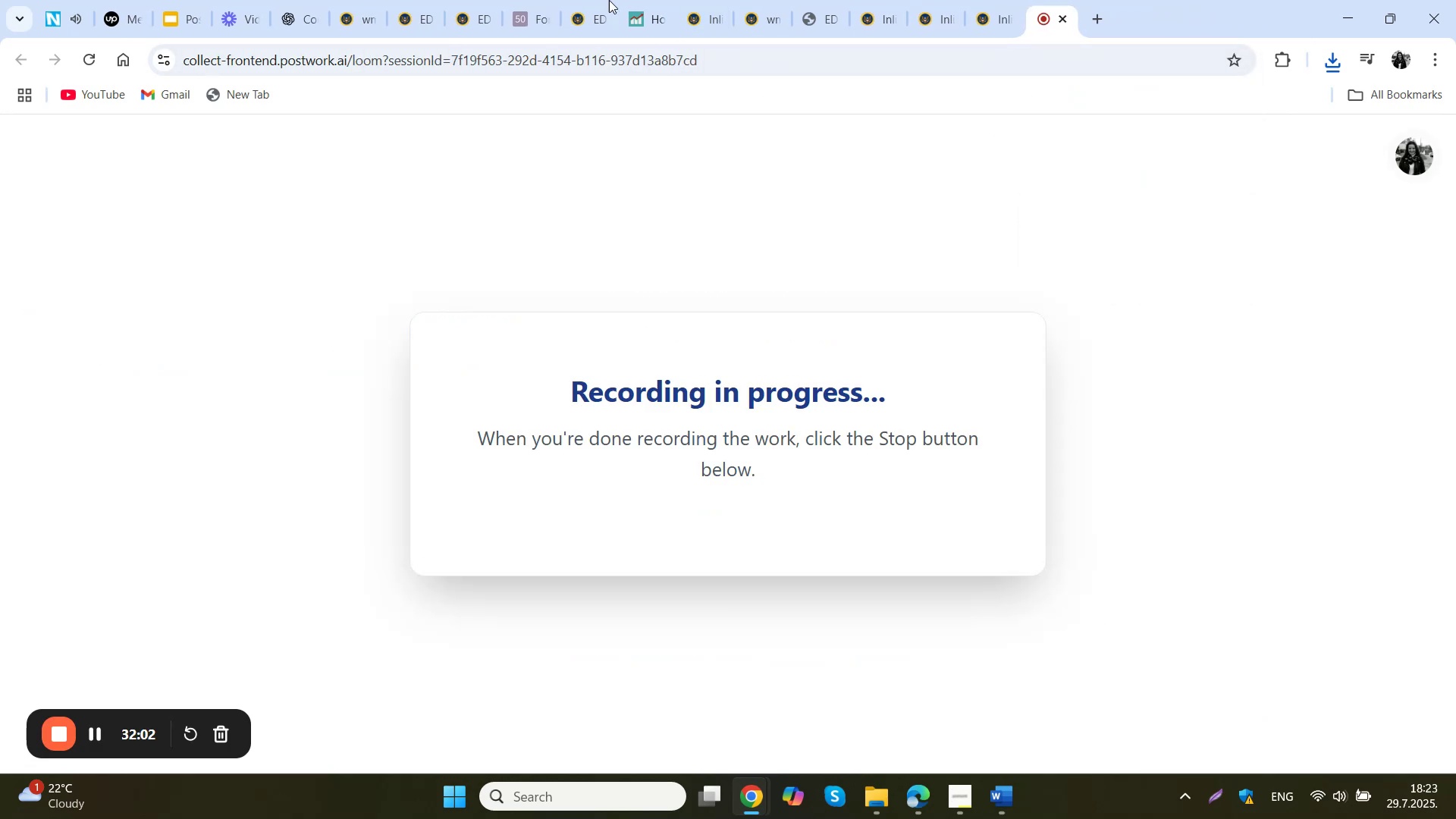 
left_click([380, 0])
 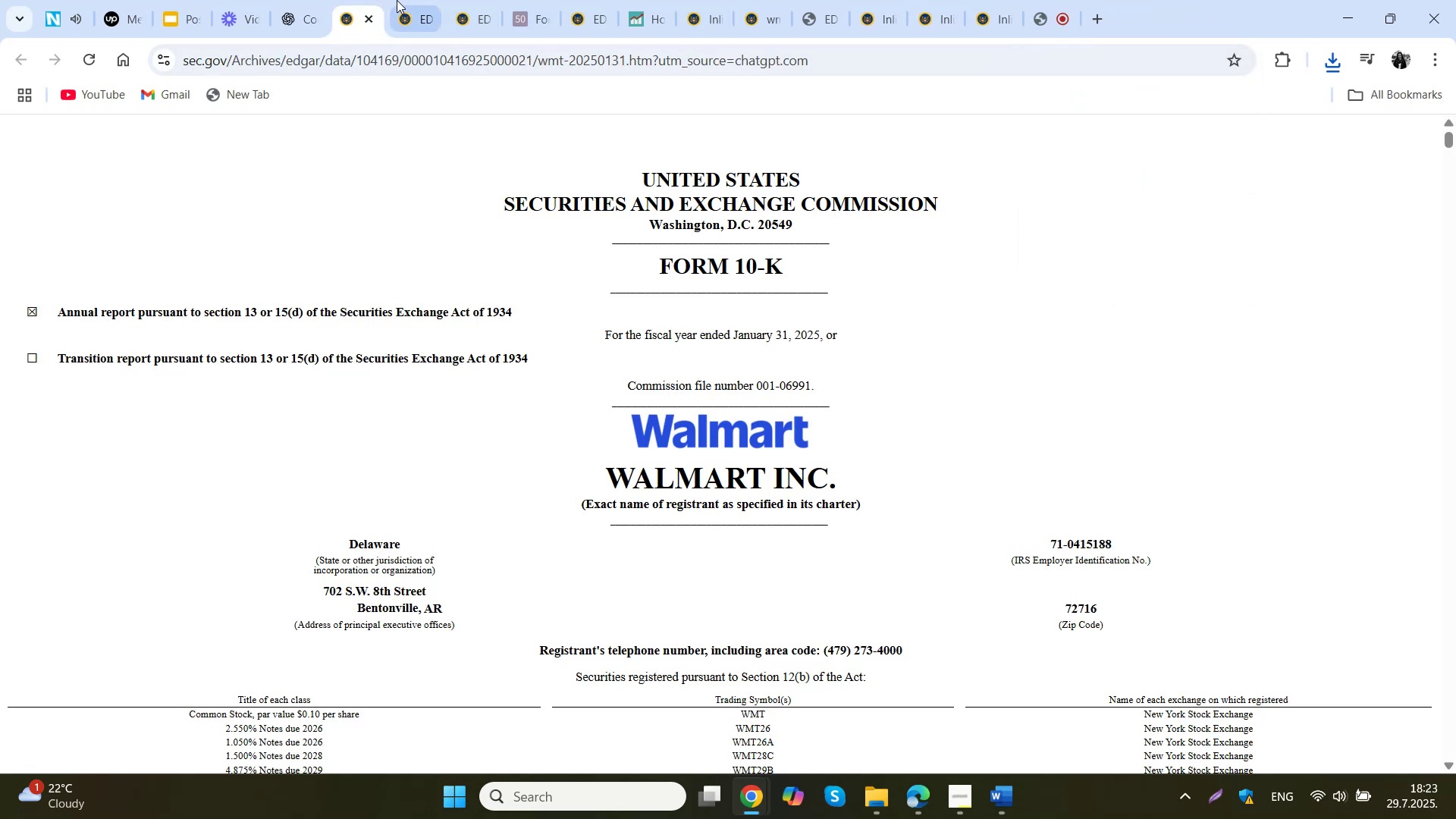 
middle_click([372, 2])
 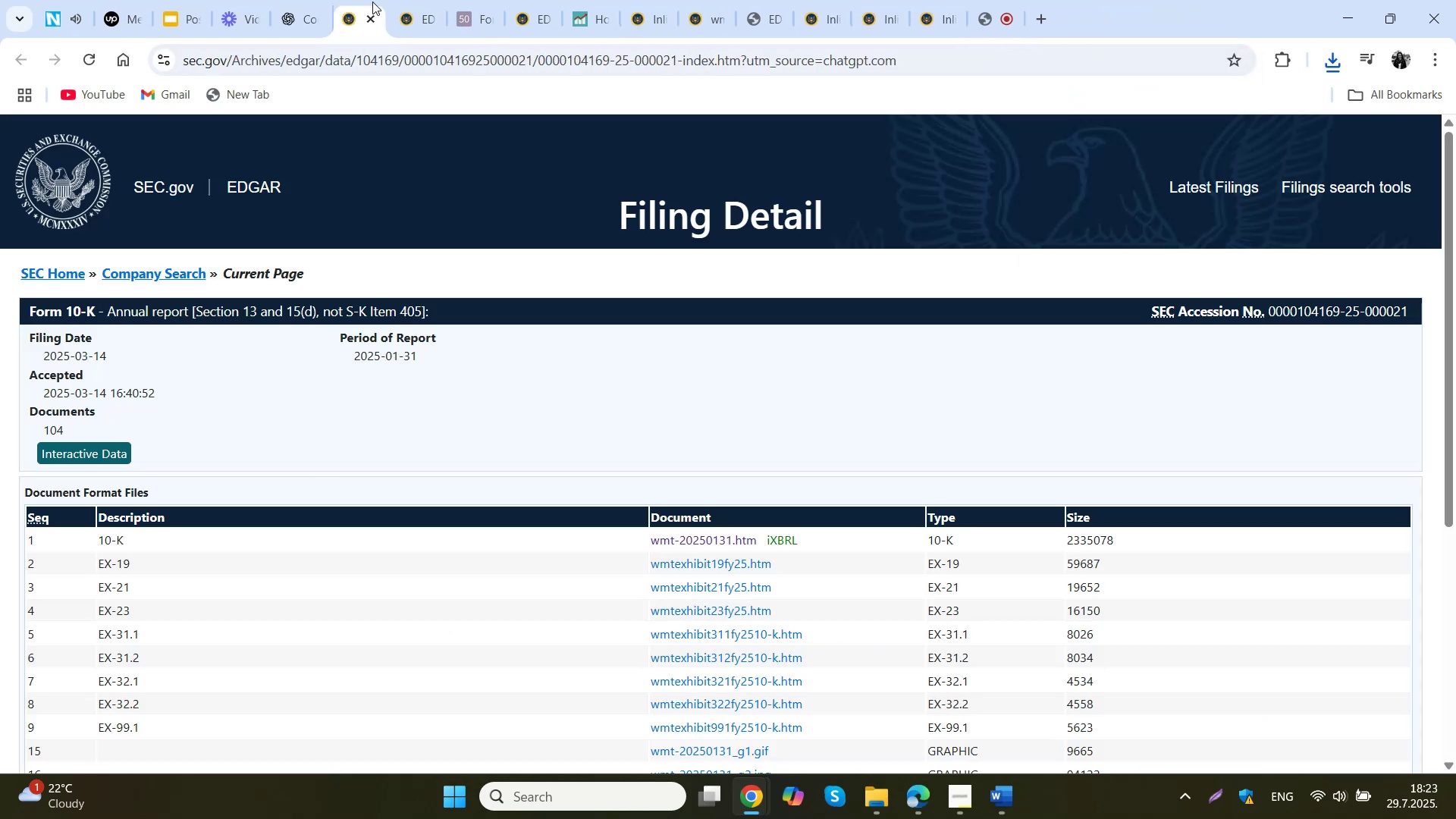 
middle_click([372, 2])
 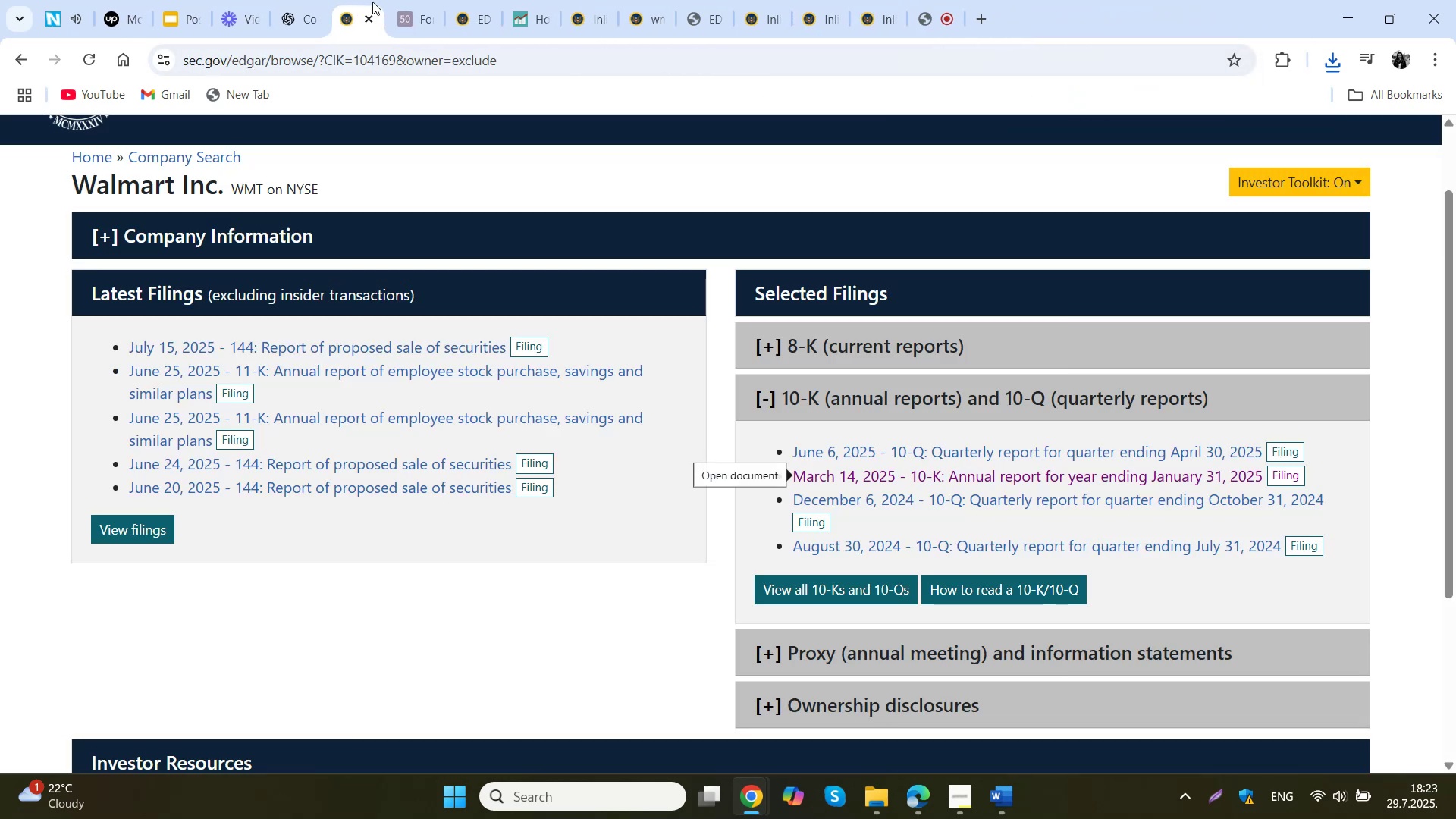 
middle_click([372, 2])
 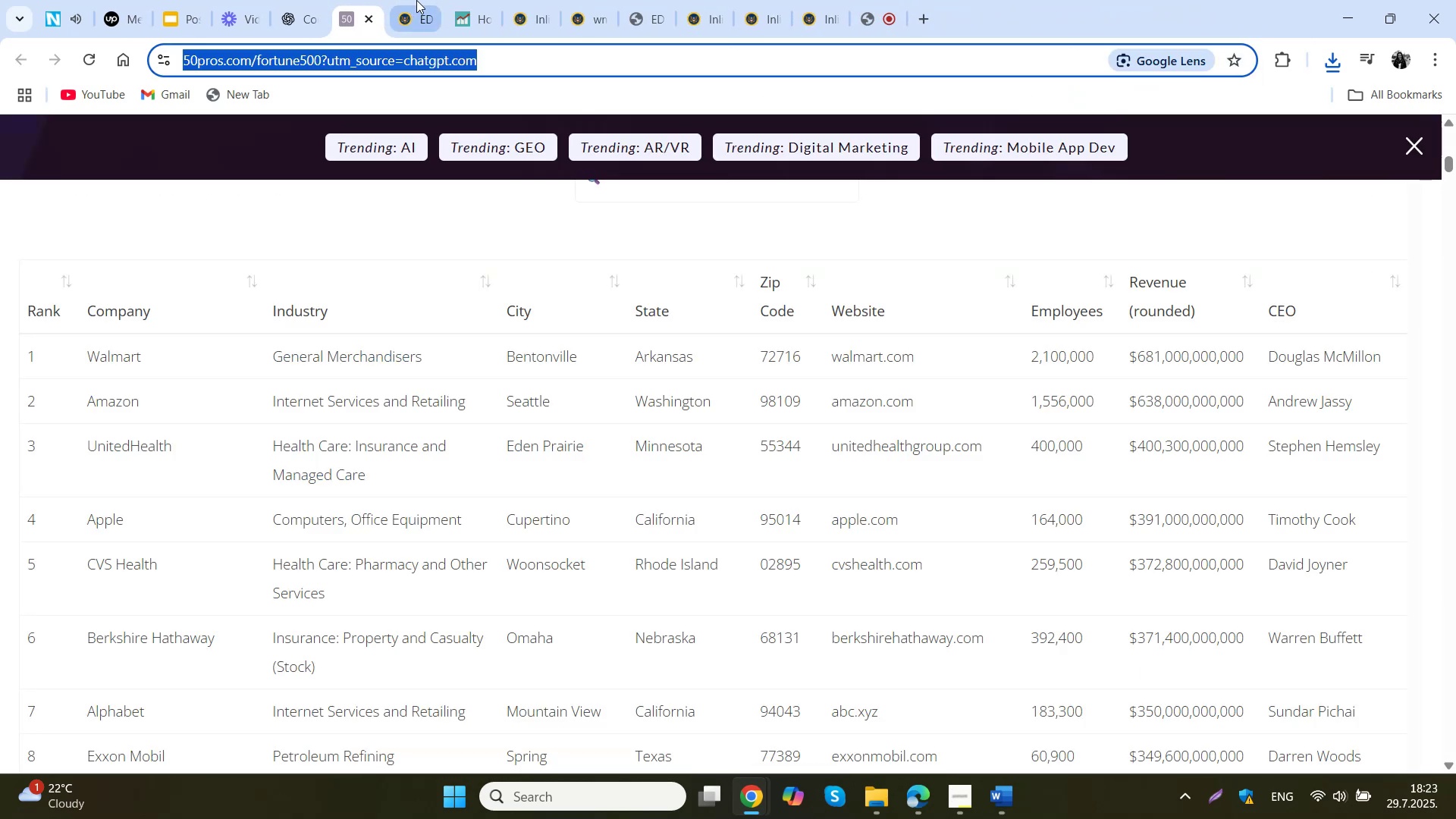 
left_click([416, 0])
 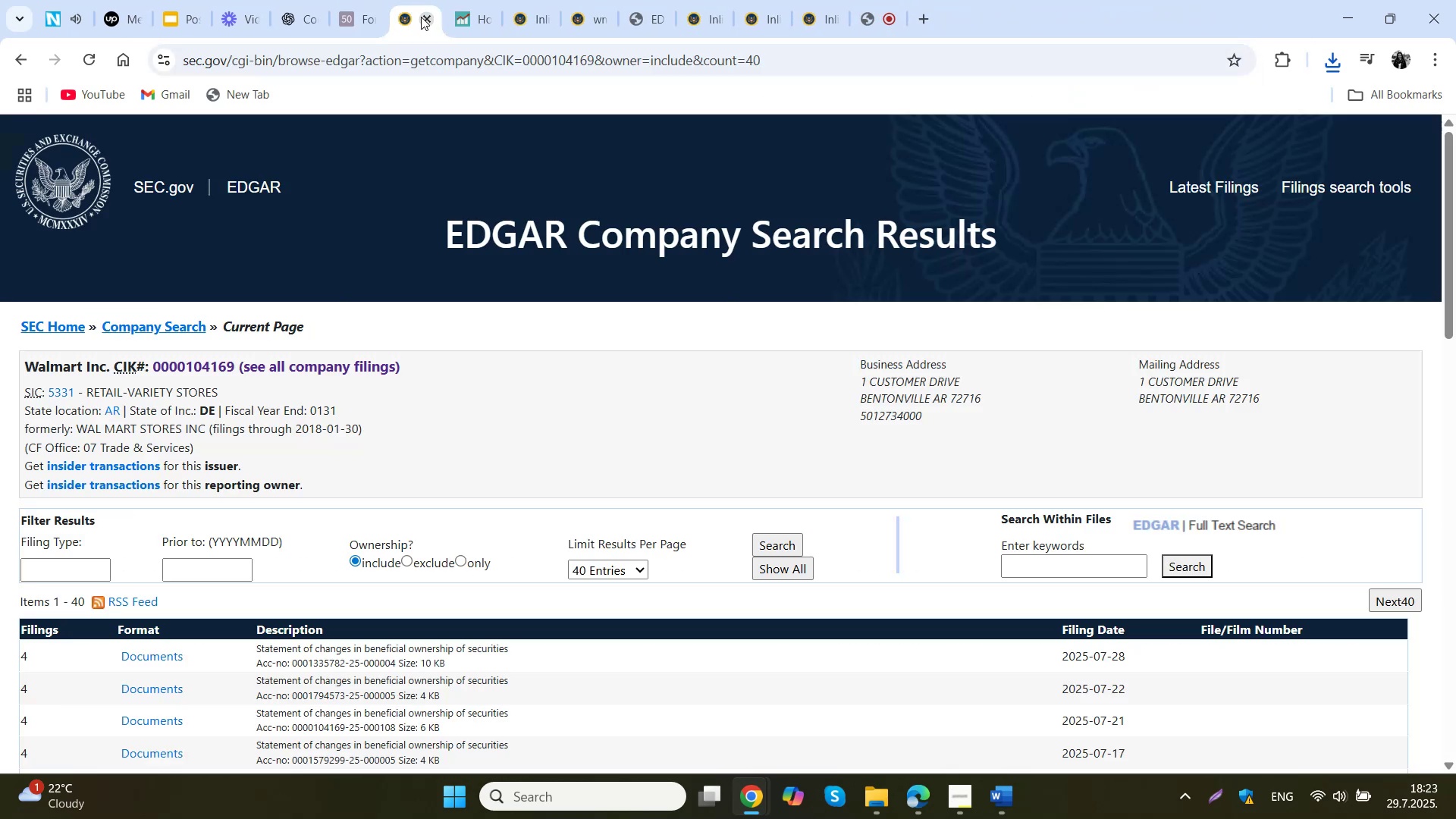 
left_click([345, 0])
 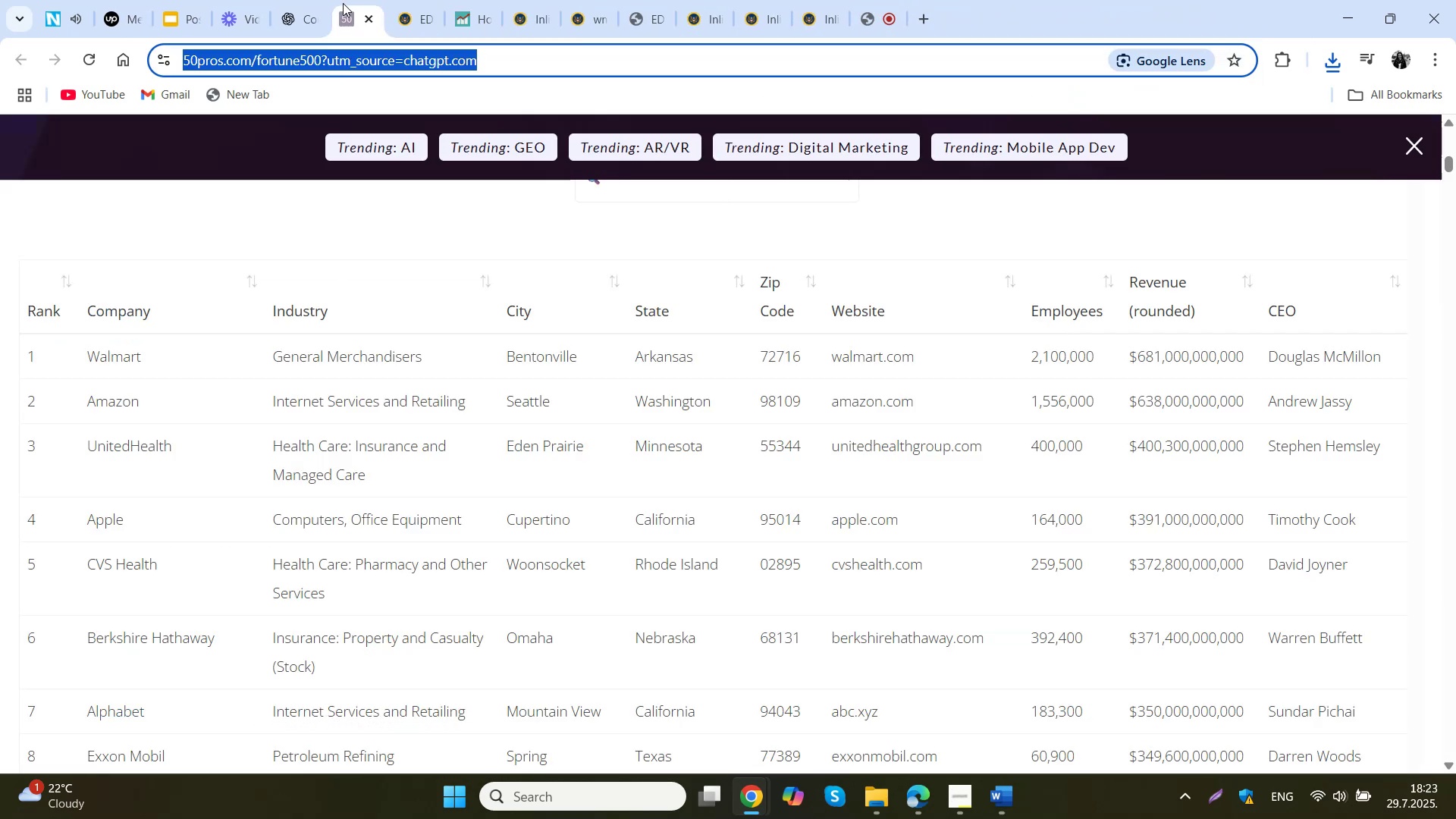 
middle_click([343, 5])
 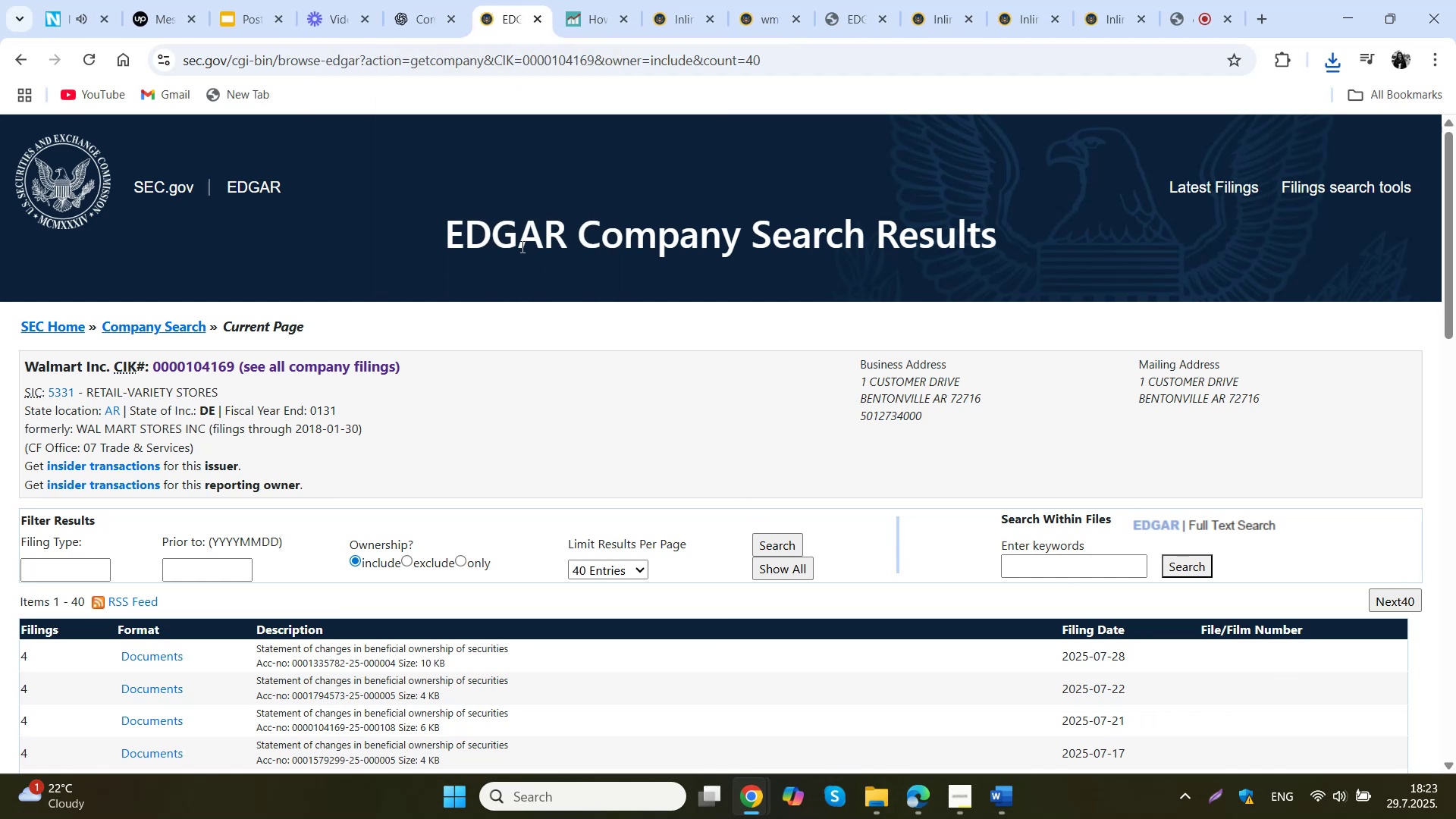 
wait(6.31)
 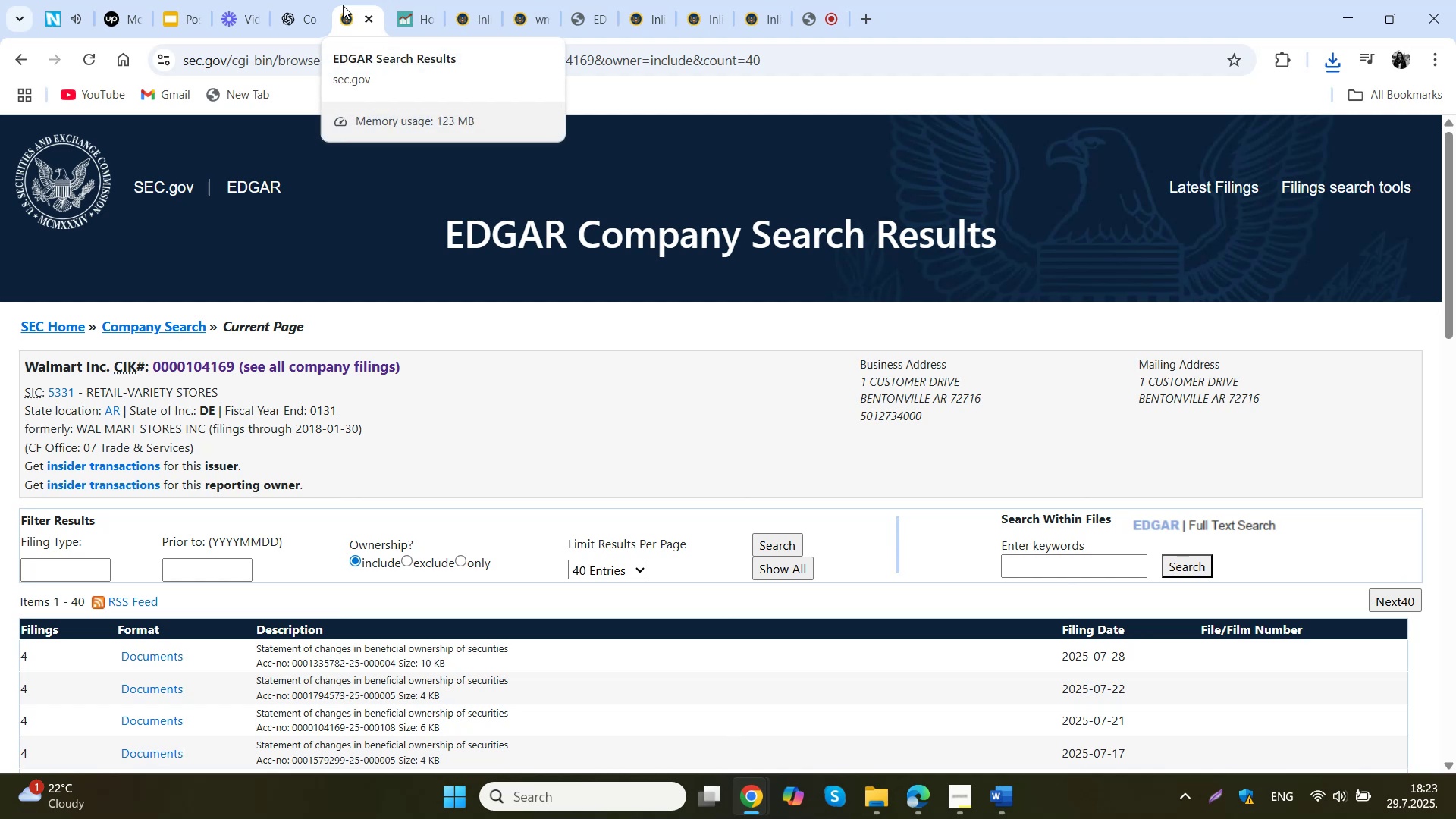 
left_click([171, 0])
 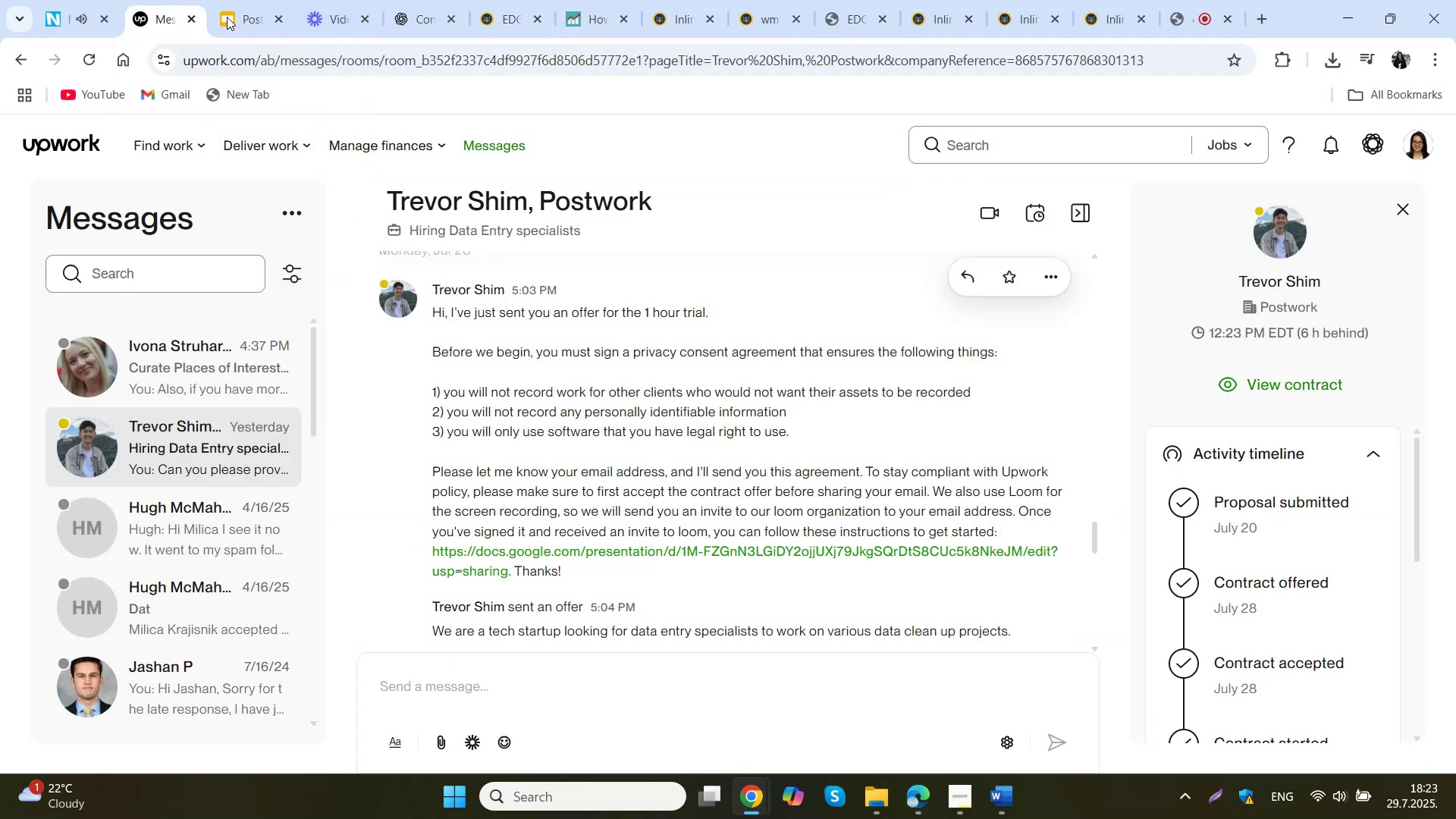 
left_click([326, 0])
 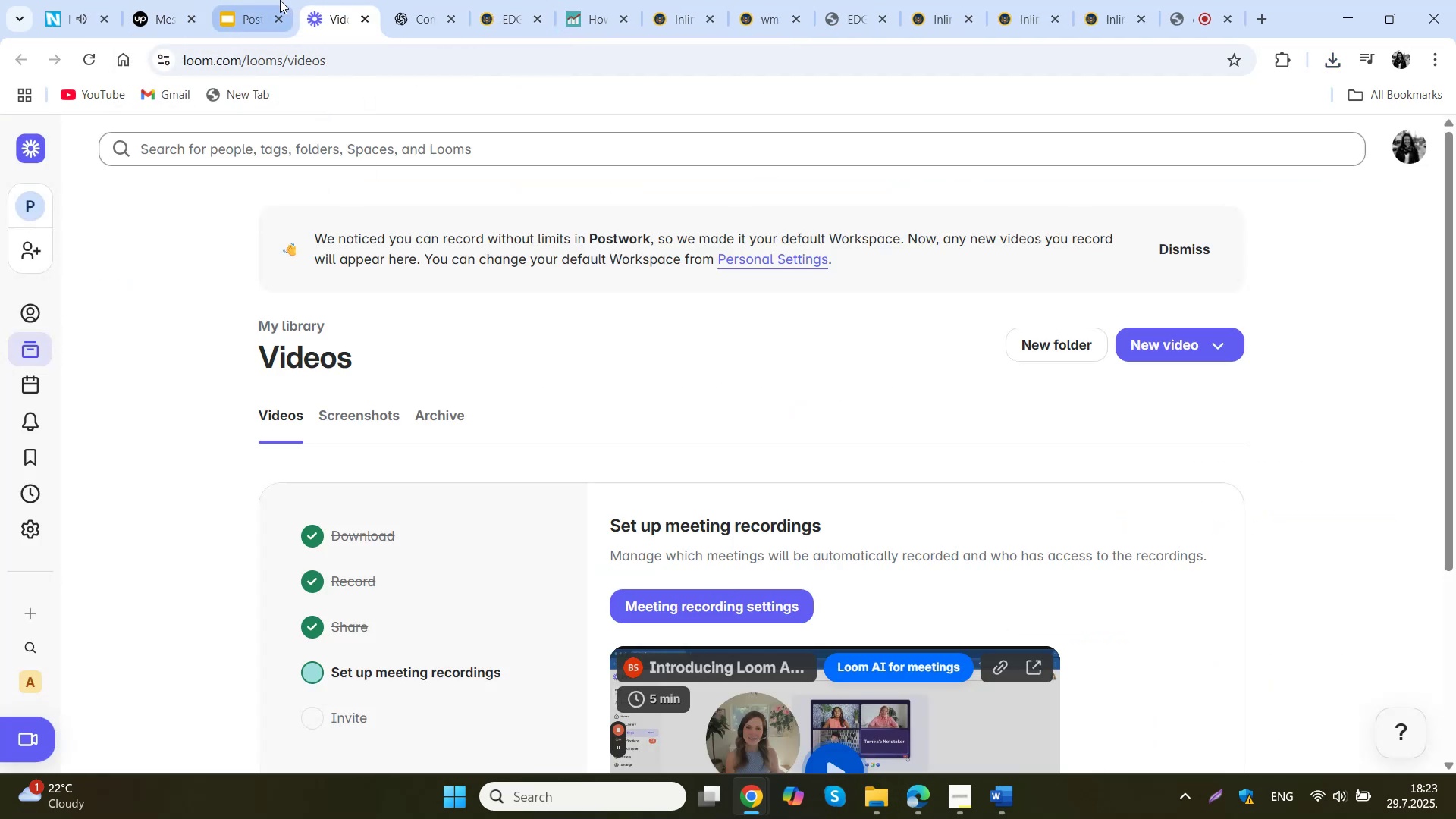 
left_click([429, 0])
 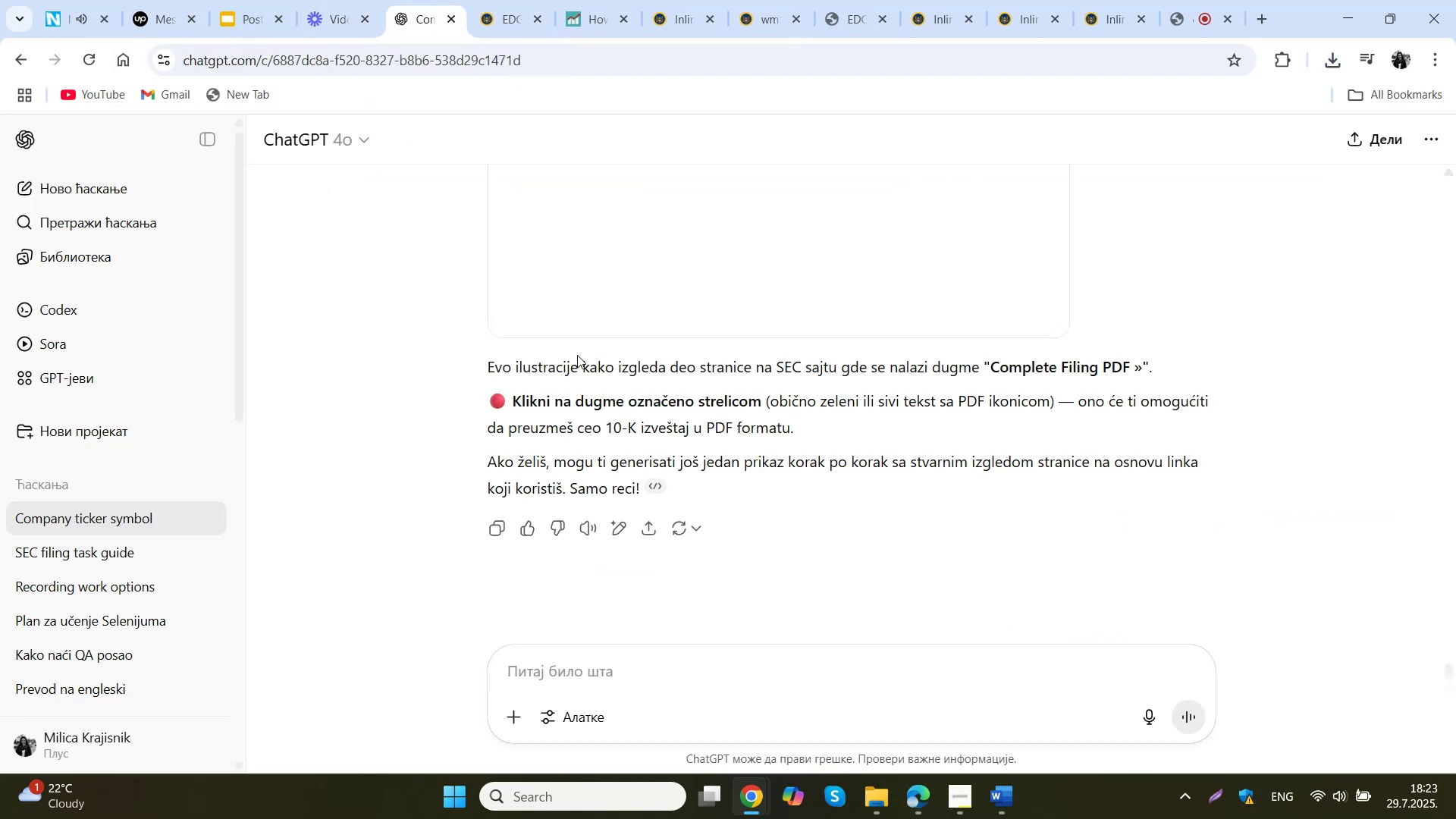 
scroll: coordinate [657, 428], scroll_direction: up, amount: 39.0
 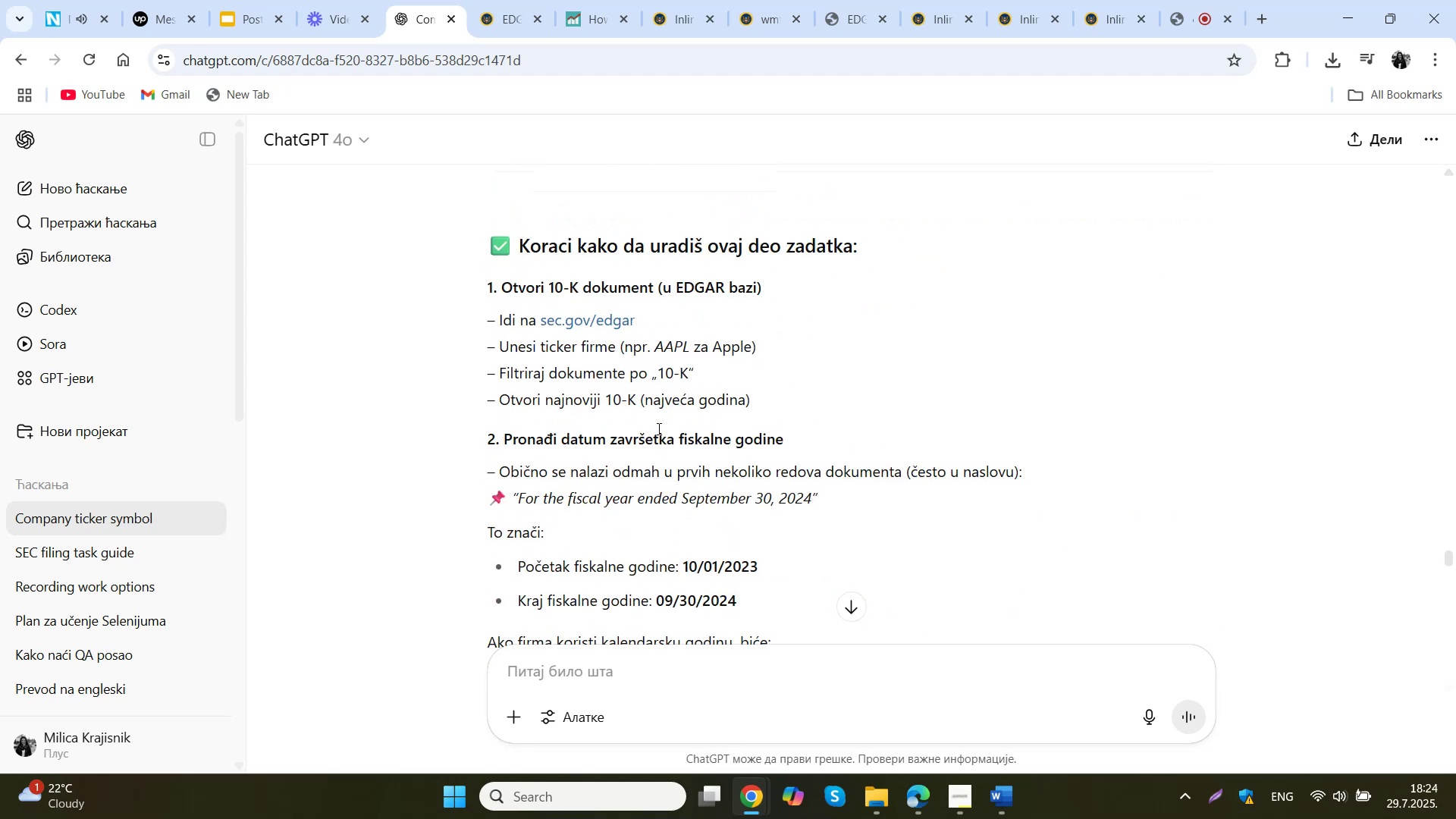 
scroll: coordinate [545, 303], scroll_direction: down, amount: 11.0
 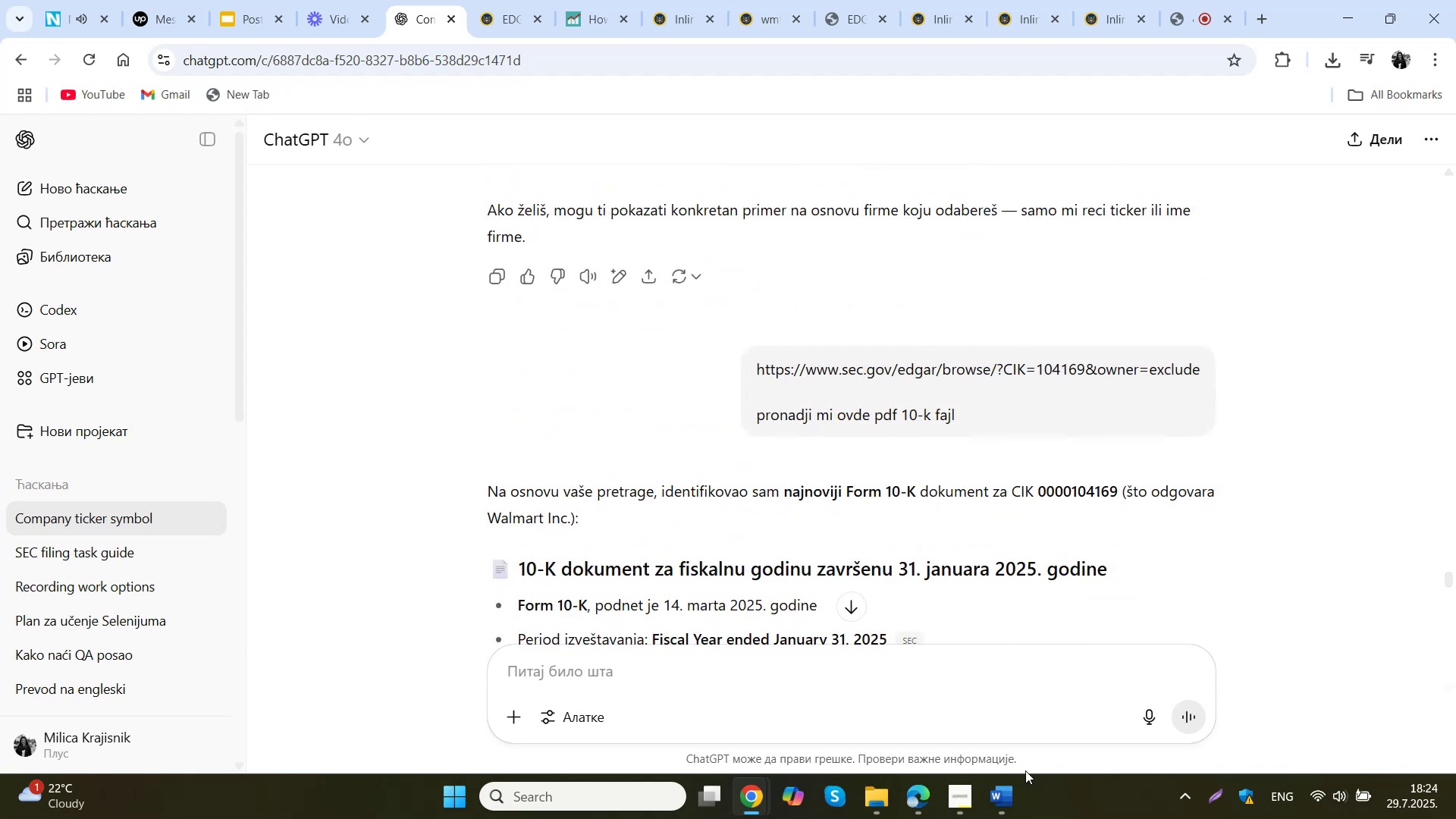 
left_click([1008, 793])
 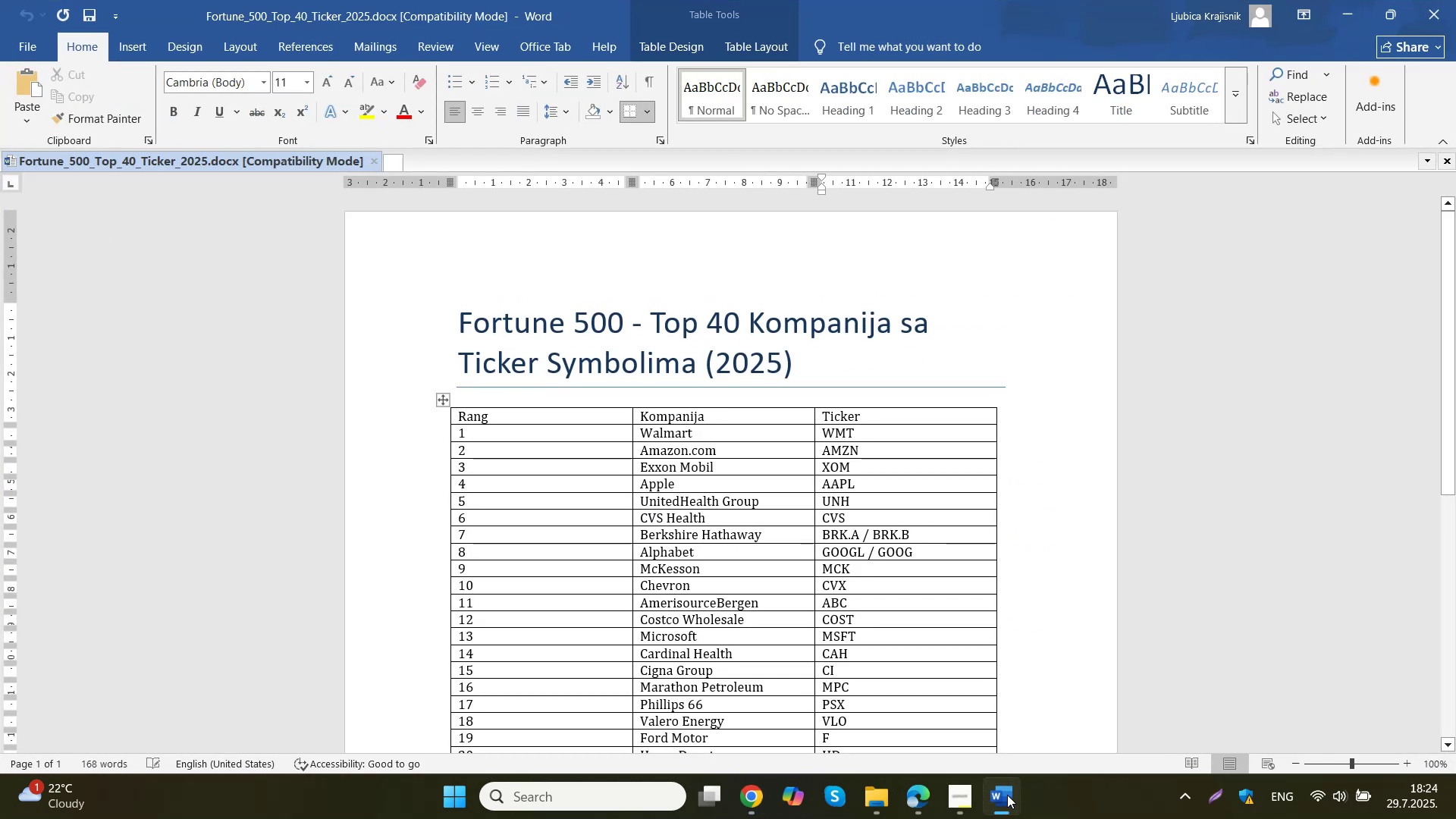 
left_click([1007, 795])
 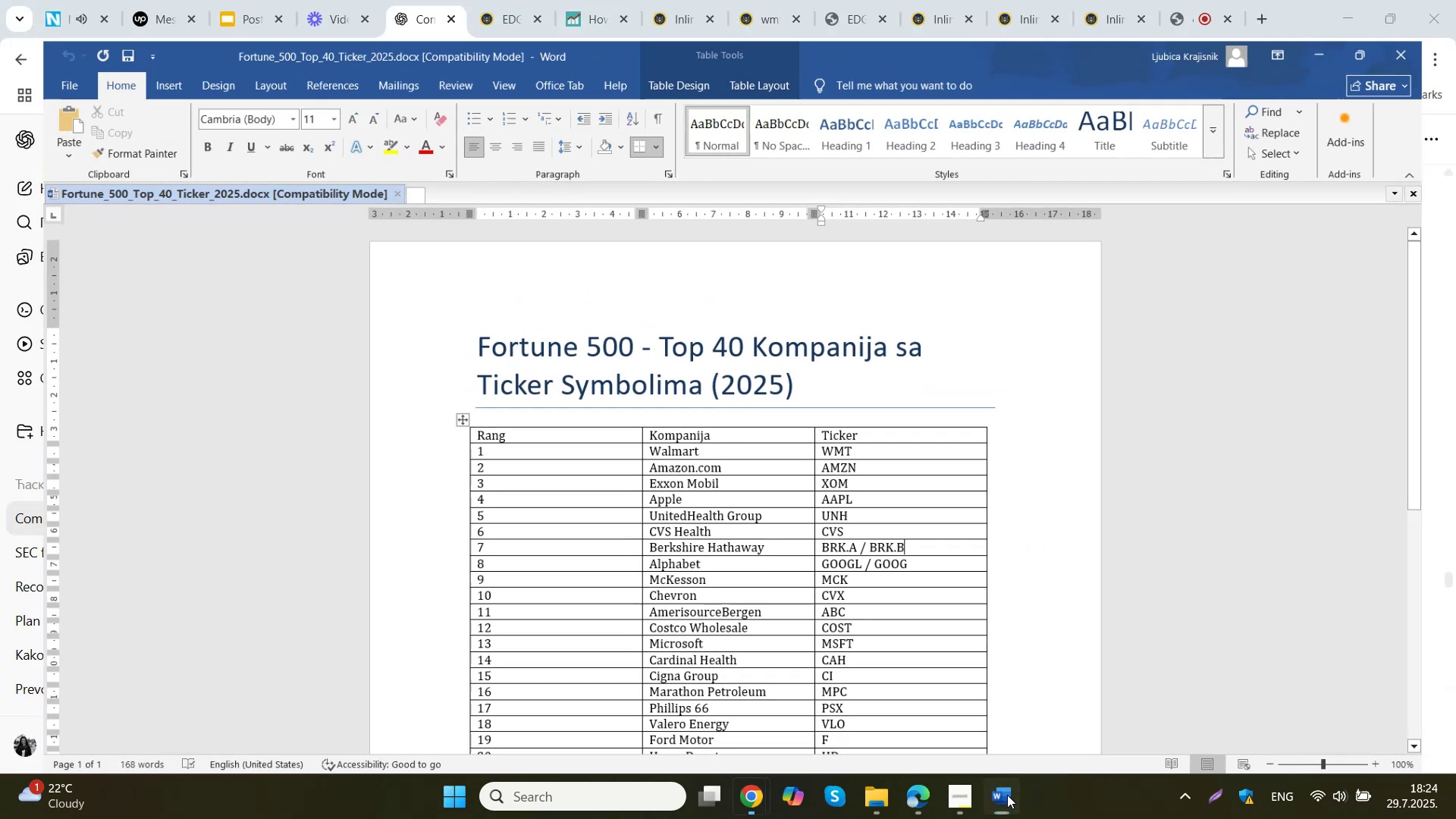 
scroll: coordinate [861, 366], scroll_direction: up, amount: 15.0
 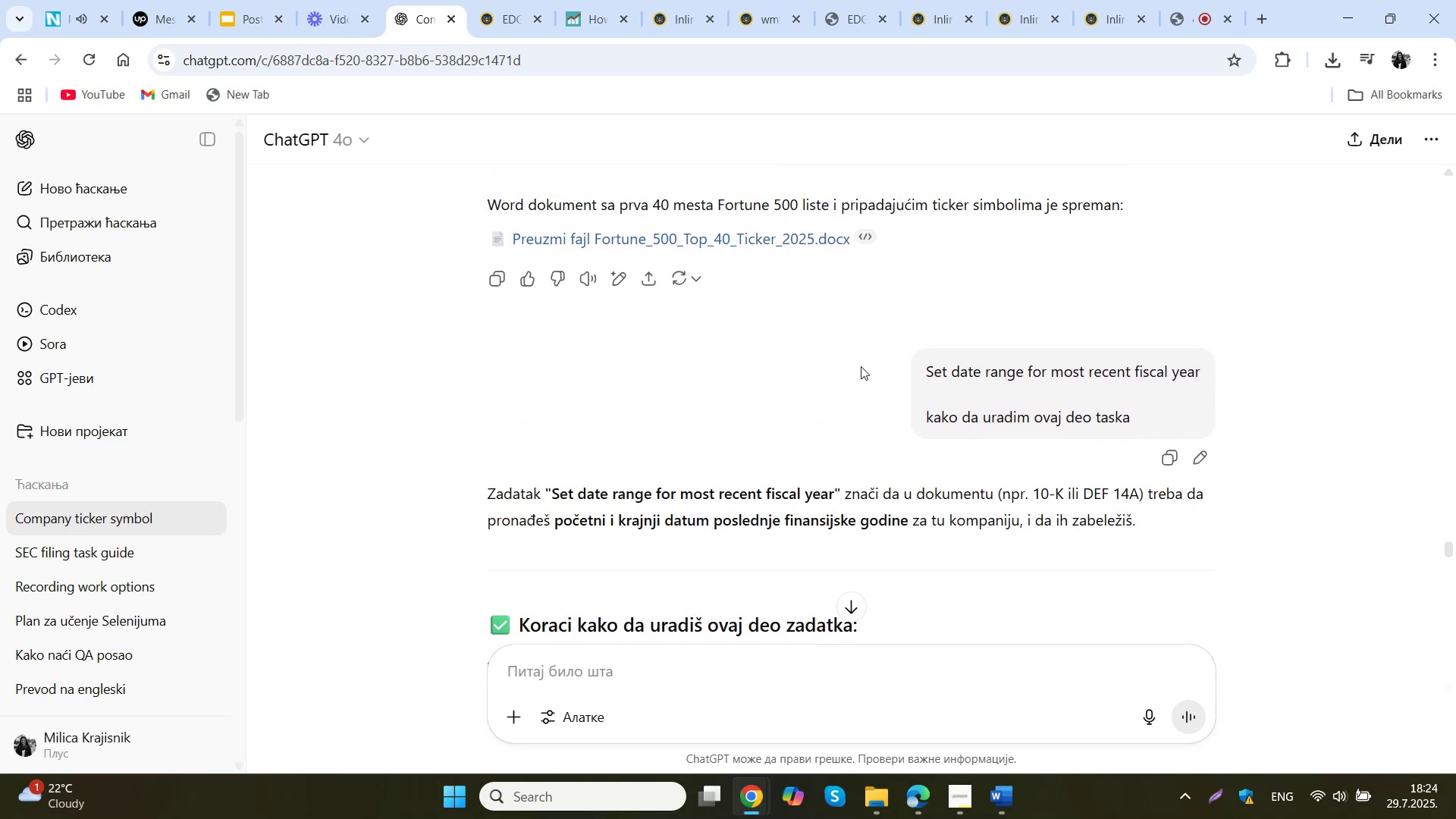 
scroll: coordinate [767, 499], scroll_direction: up, amount: 15.0
 